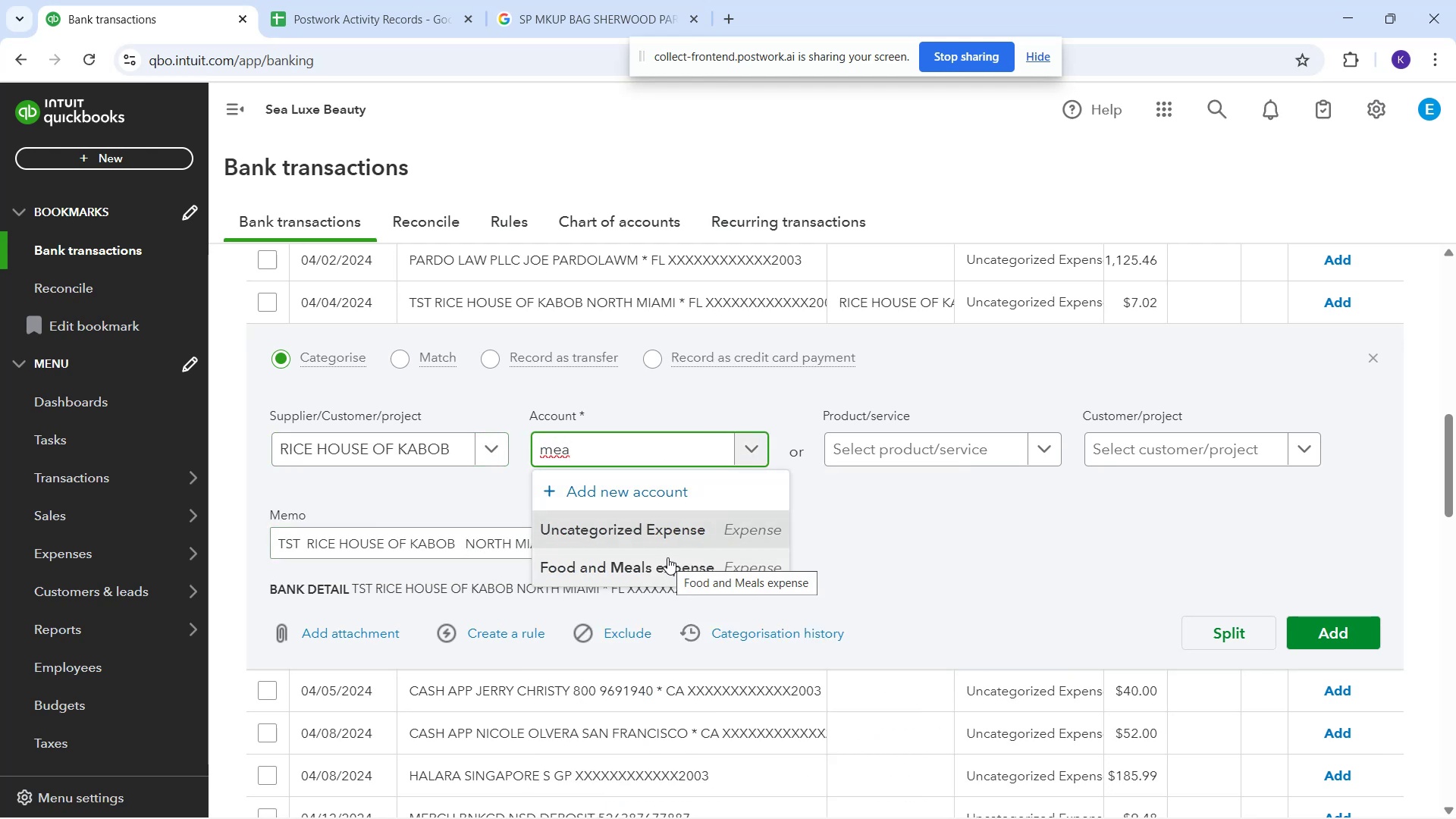 
left_click([1326, 635])
 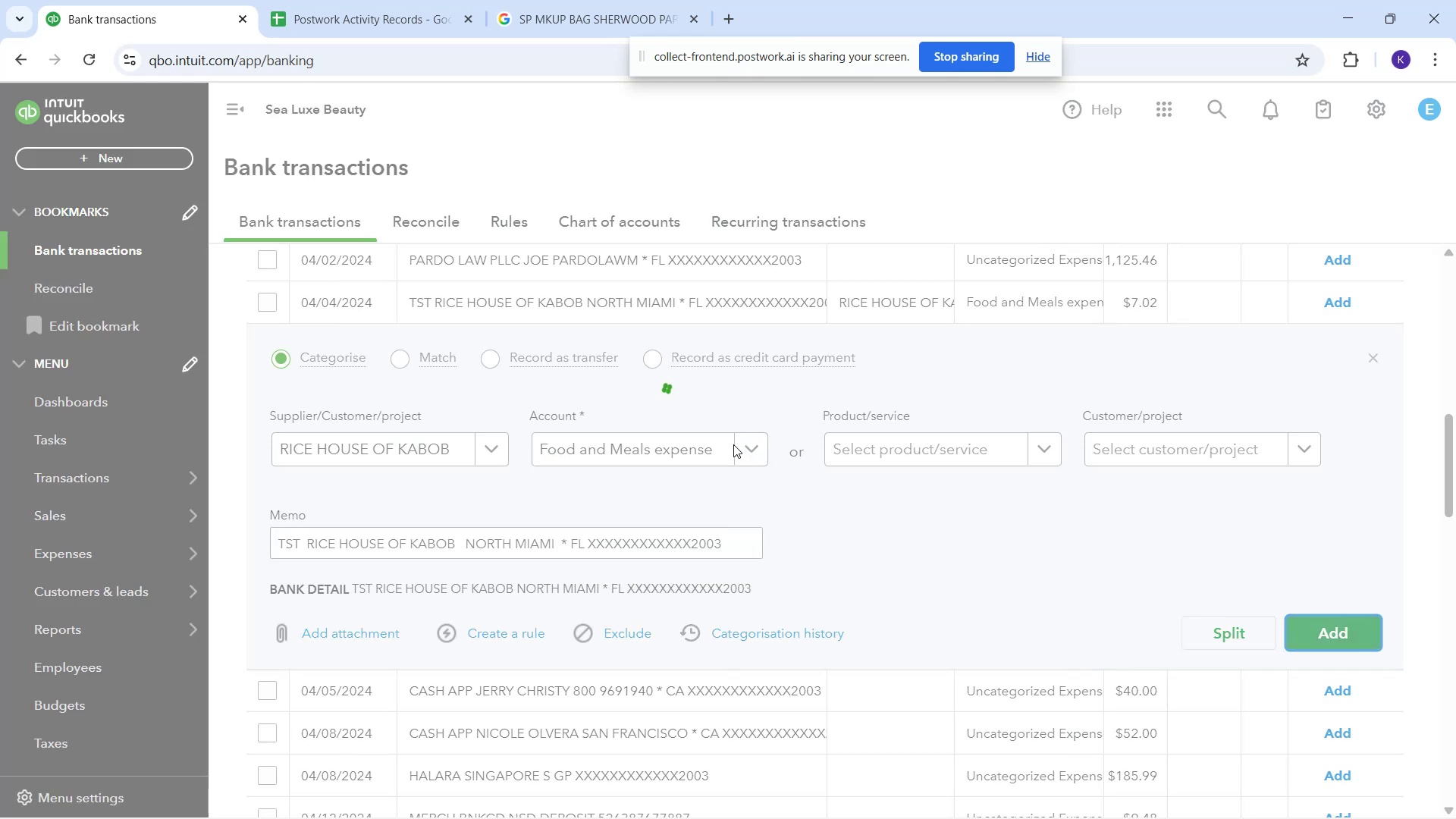 
scroll: coordinate [562, 416], scroll_direction: up, amount: 6.0
 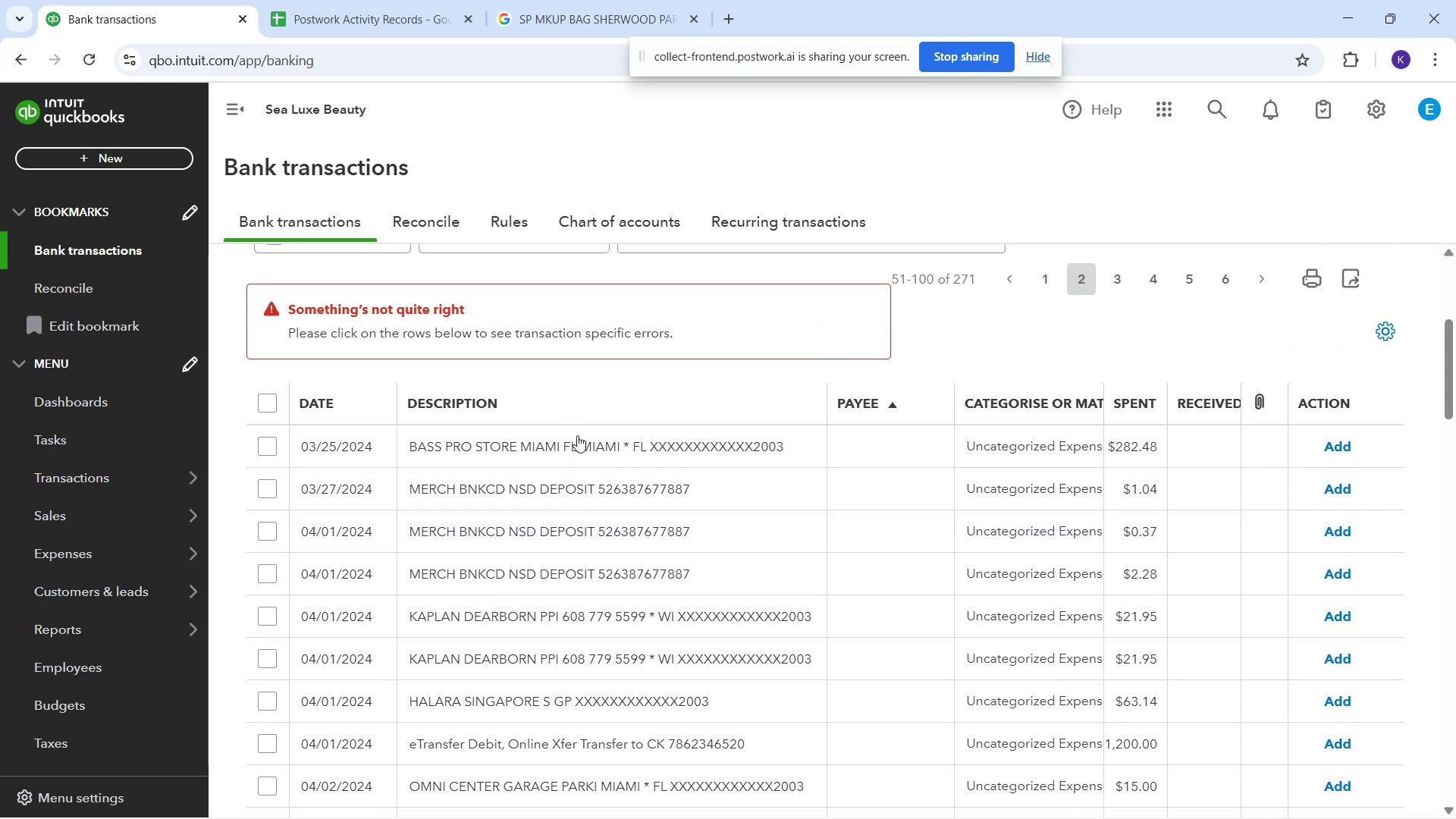 
scroll: coordinate [643, 460], scroll_direction: up, amount: 2.0
 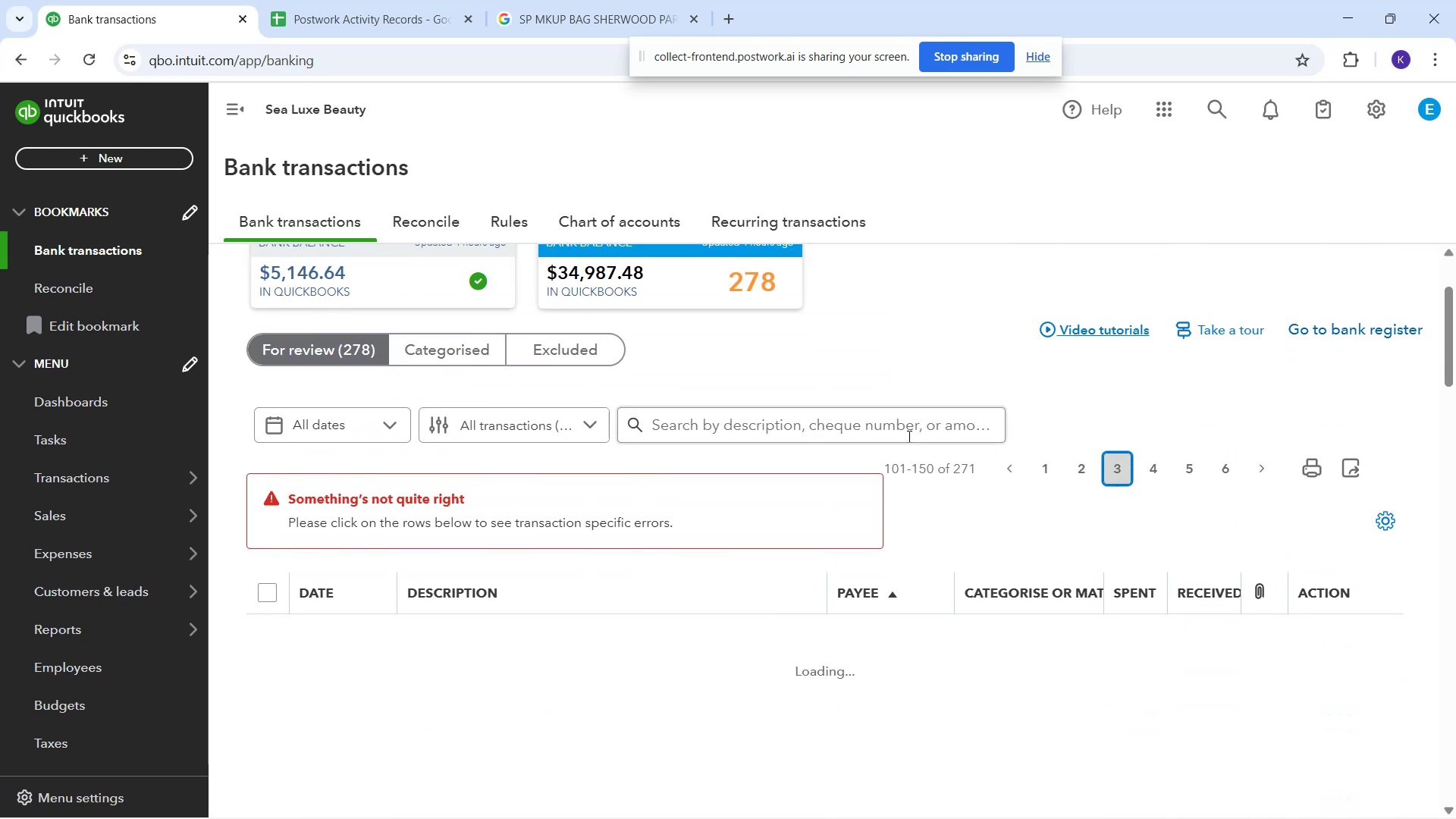 
scroll: coordinate [552, 471], scroll_direction: down, amount: 9.0
 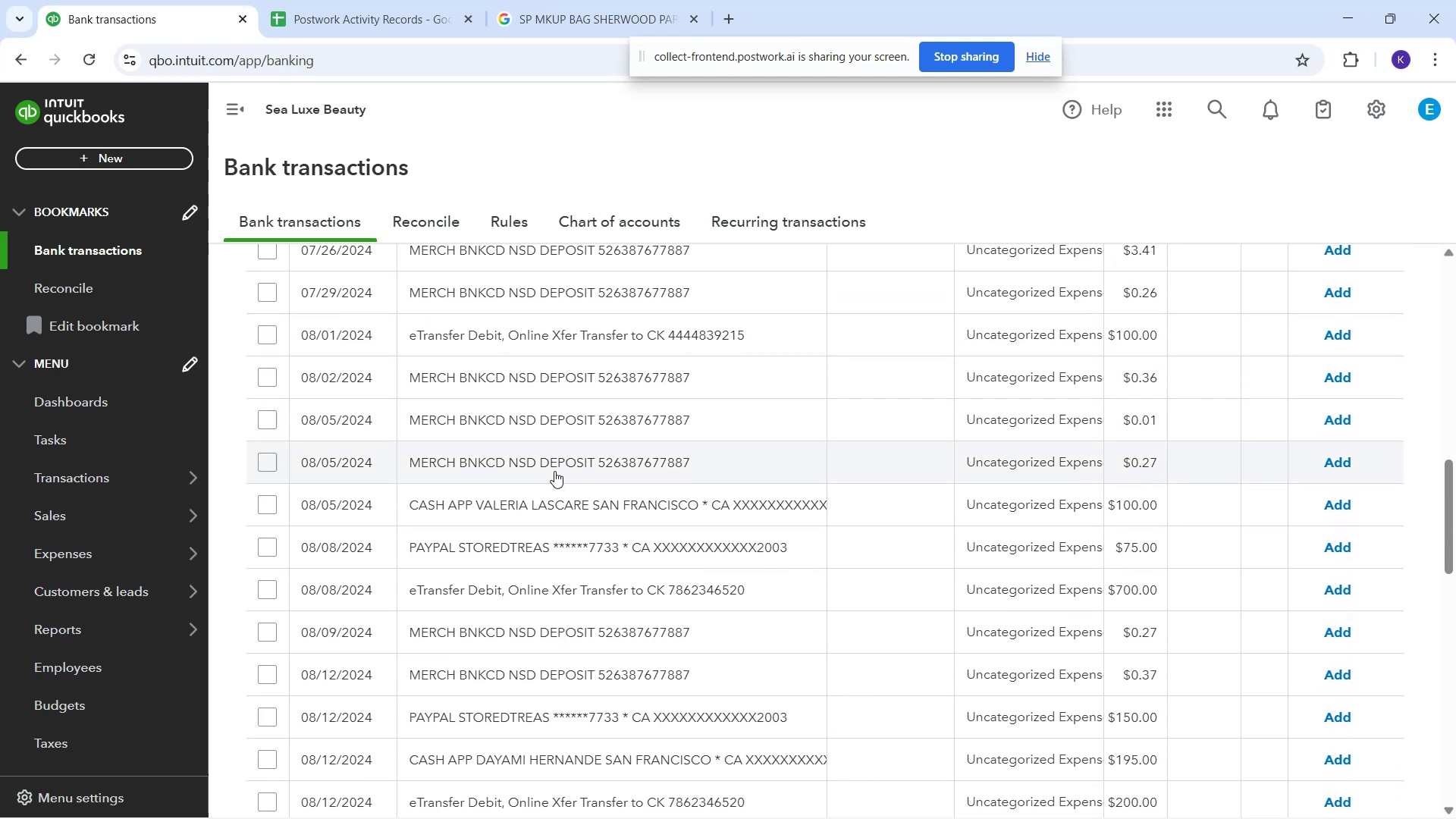 
scroll: coordinate [559, 457], scroll_direction: down, amount: 4.0
 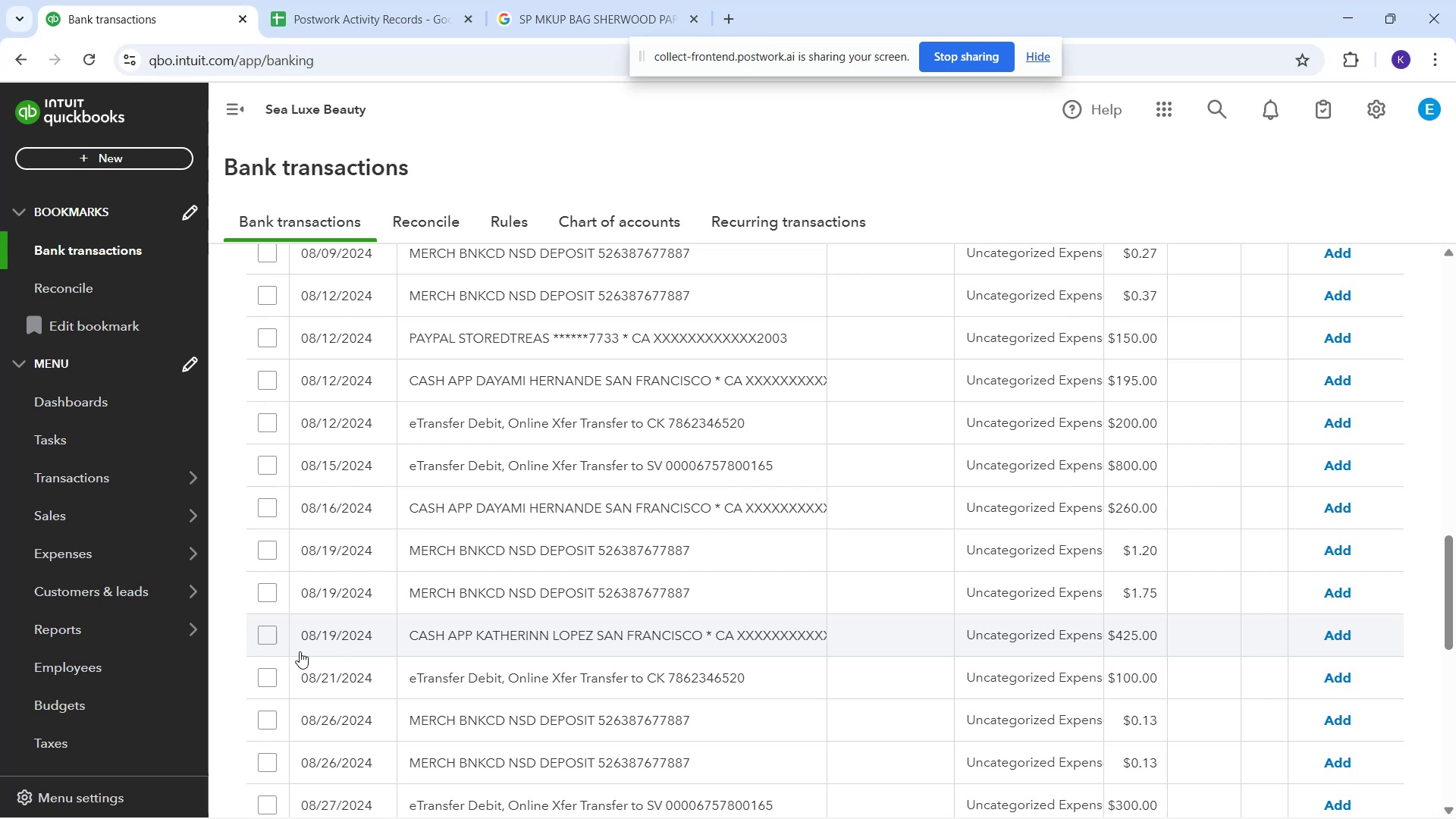 
wait(11.29)
 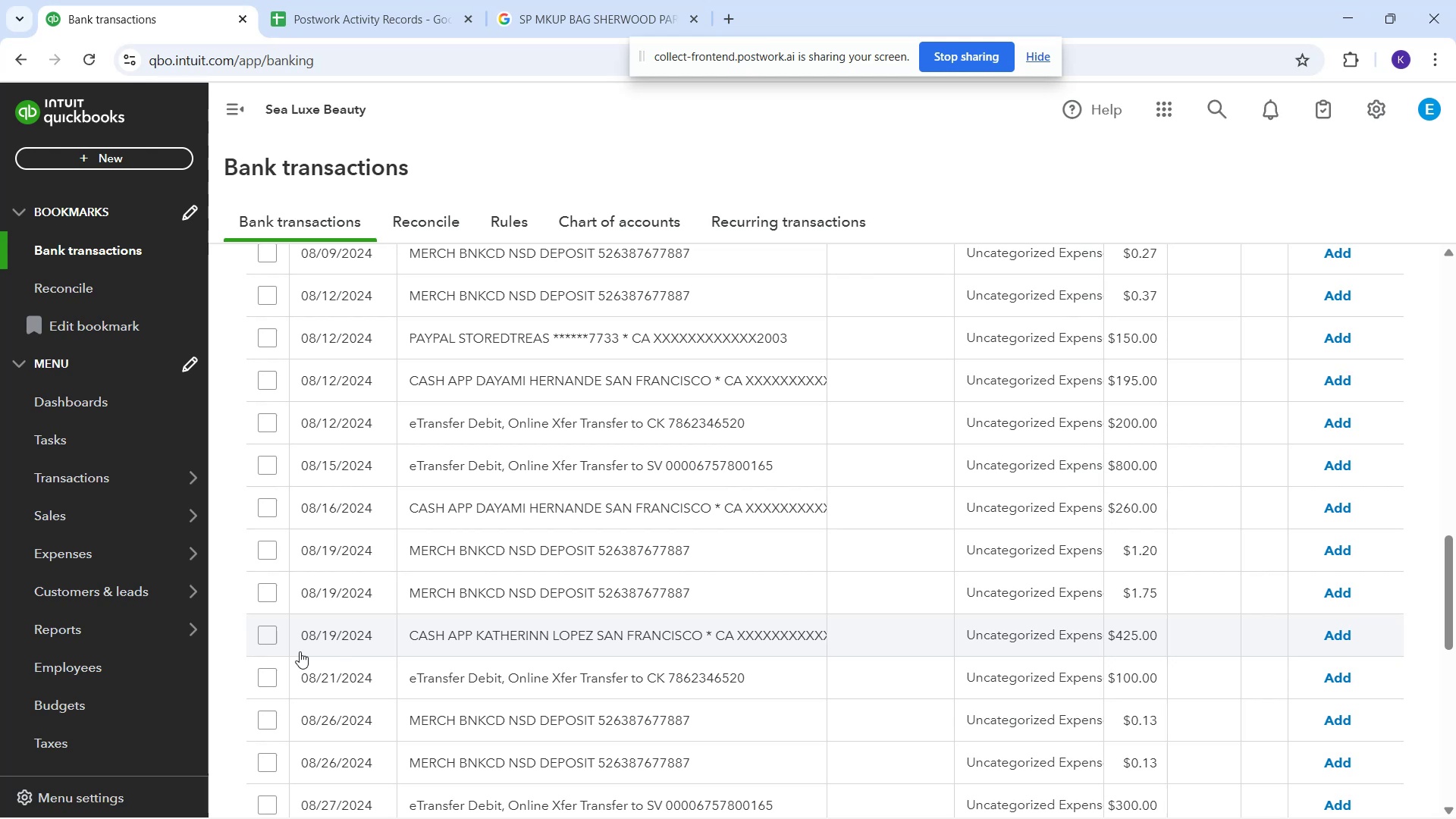 
scroll: coordinate [642, 687], scroll_direction: down, amount: 6.0
 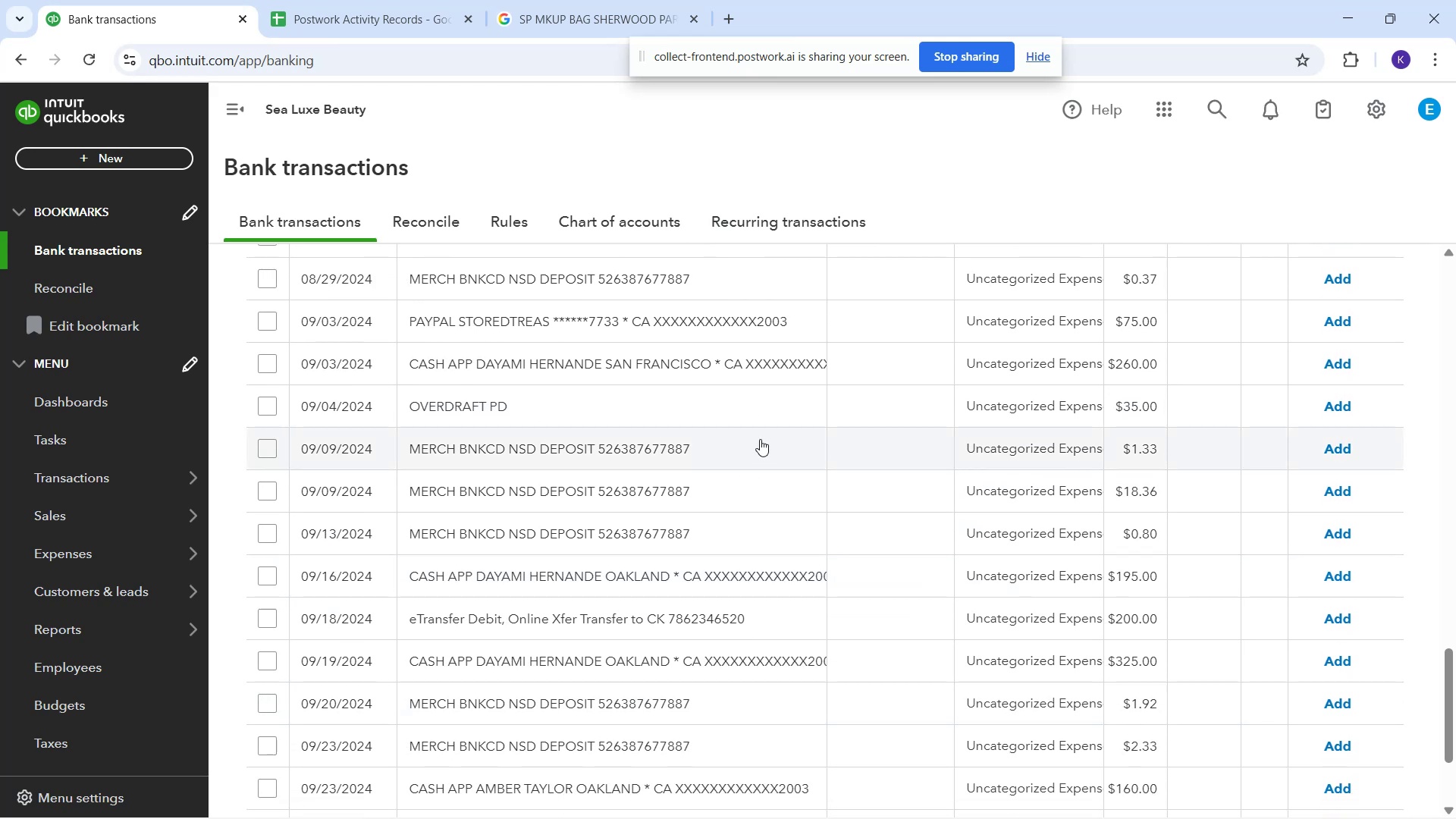 
wait(6.13)
 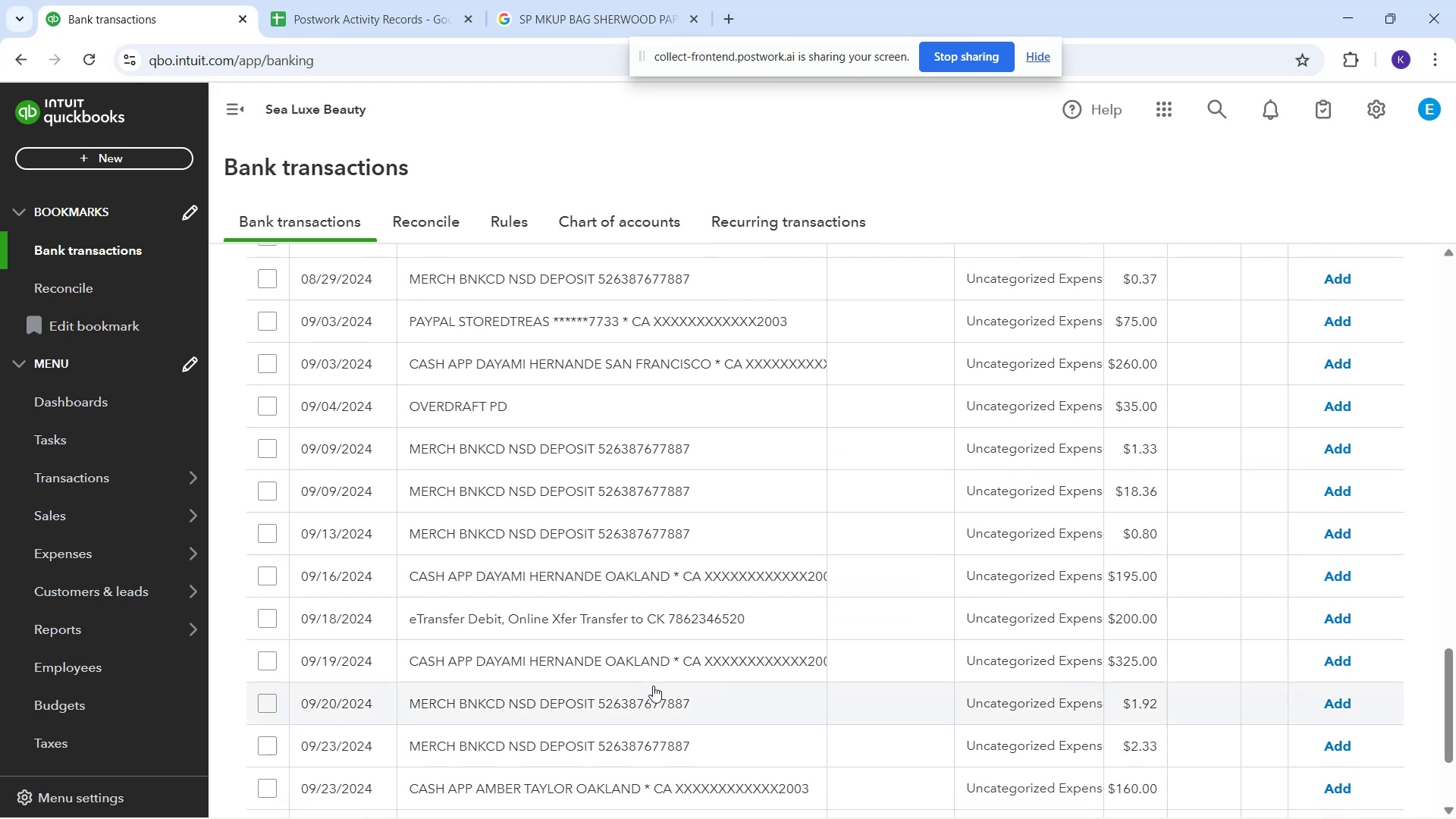 
scroll: coordinate [809, 617], scroll_direction: down, amount: 3.0
 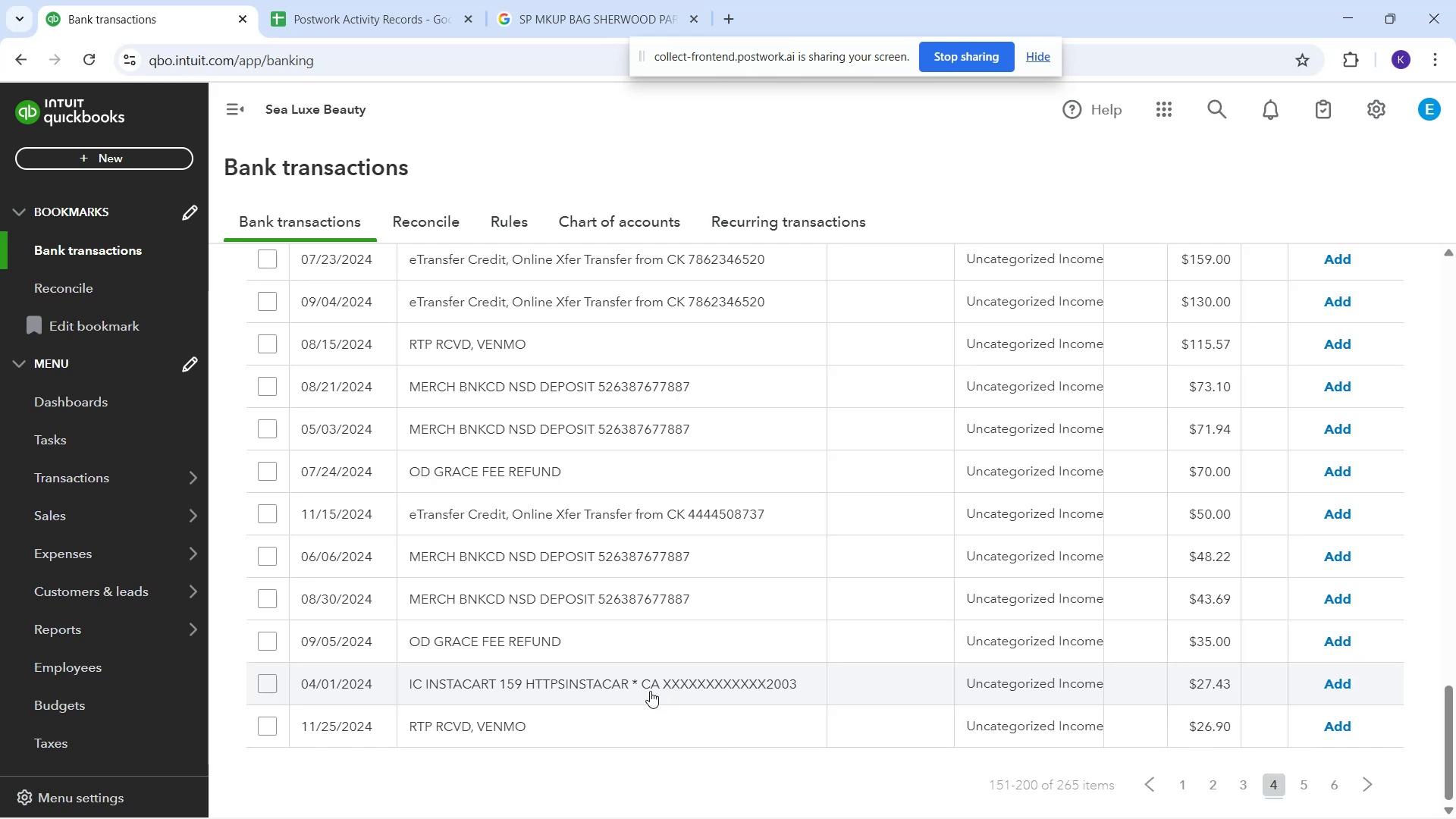 
wait(14.71)
 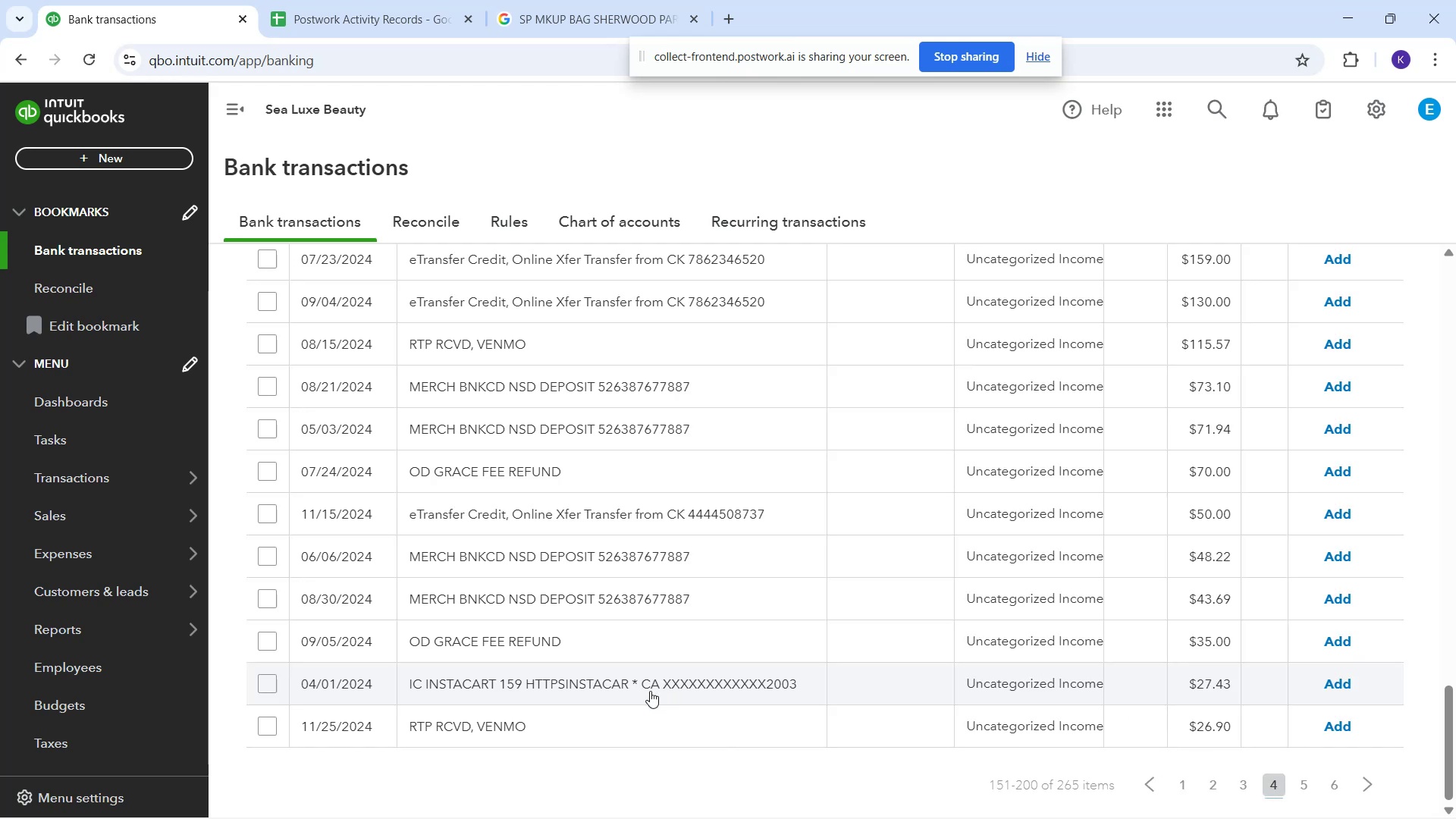 
scroll: coordinate [590, 475], scroll_direction: up, amount: 9.0
 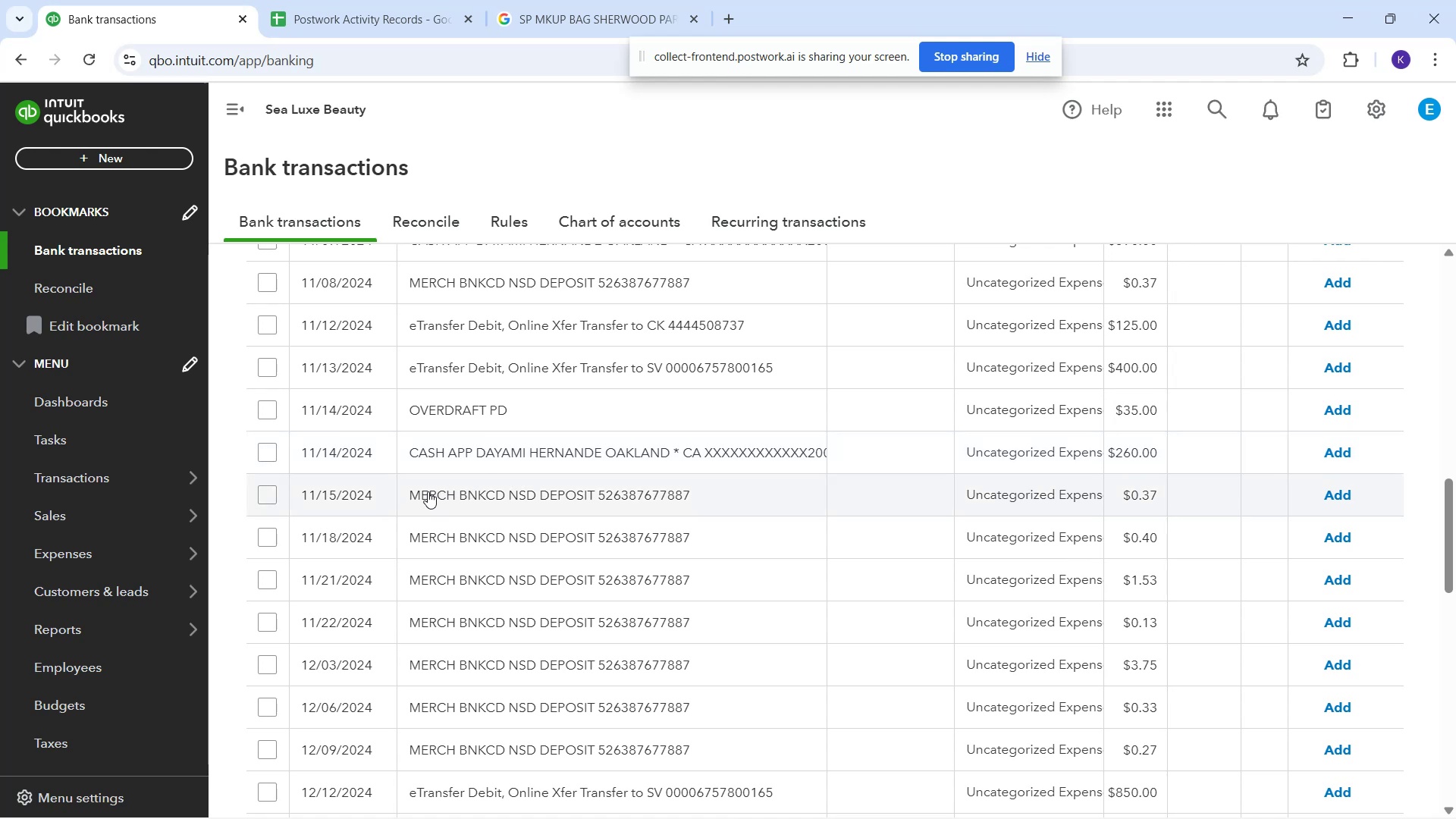 
left_click_drag(start_coordinate=[412, 491], to_coordinate=[710, 508])
 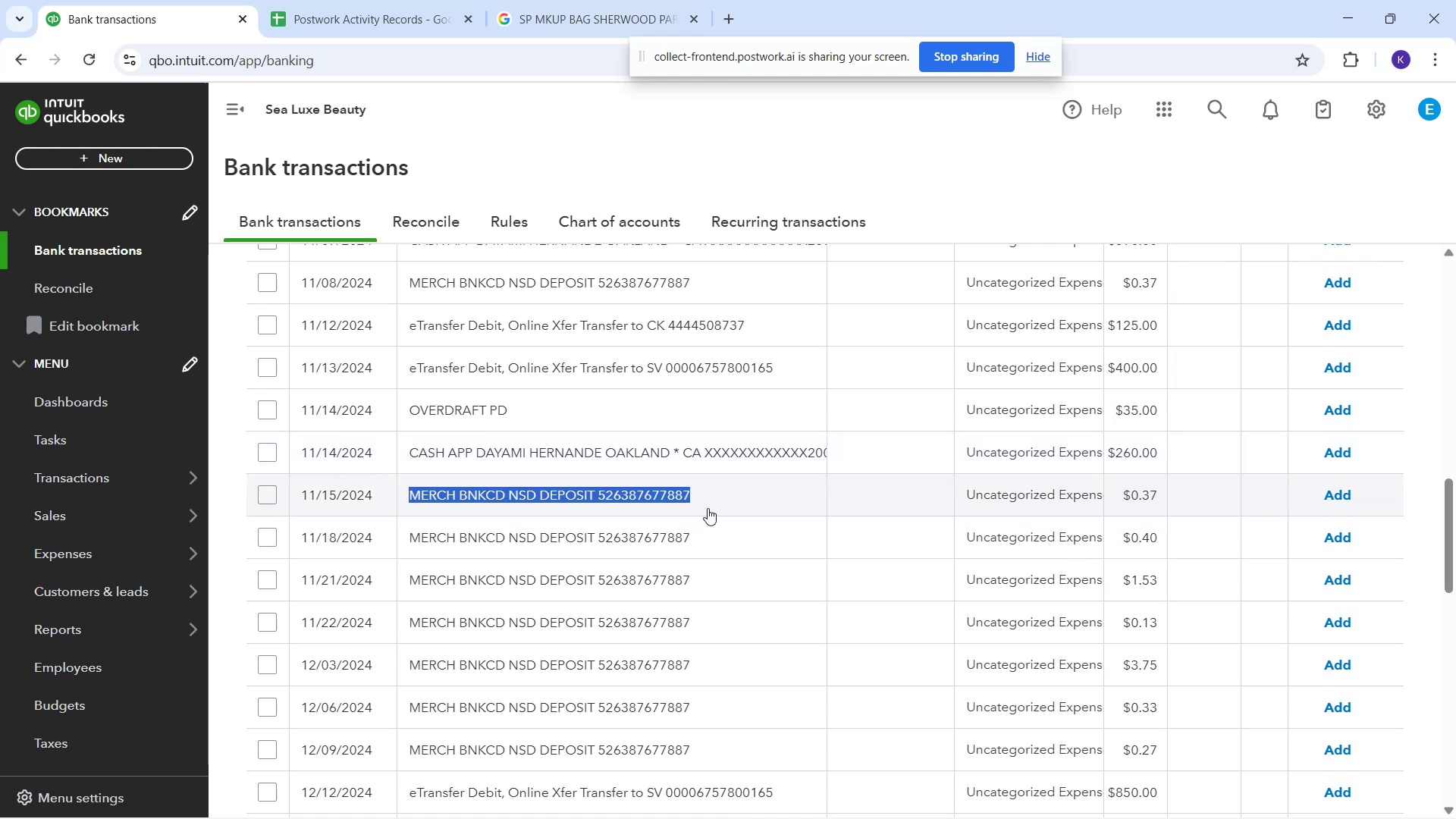 
key(Control+C)
 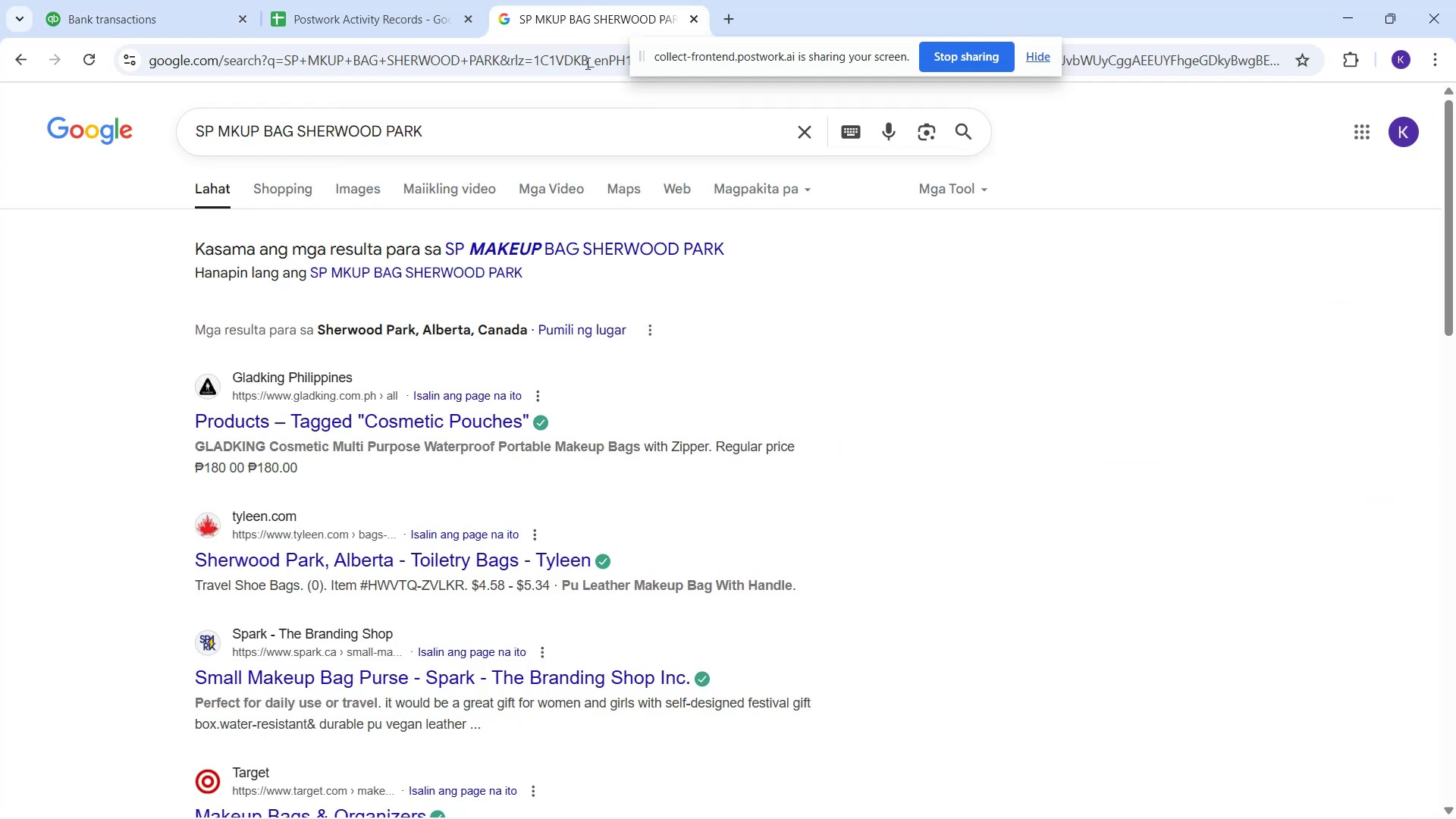 
left_click_drag(start_coordinate=[508, 133], to_coordinate=[126, 142])
 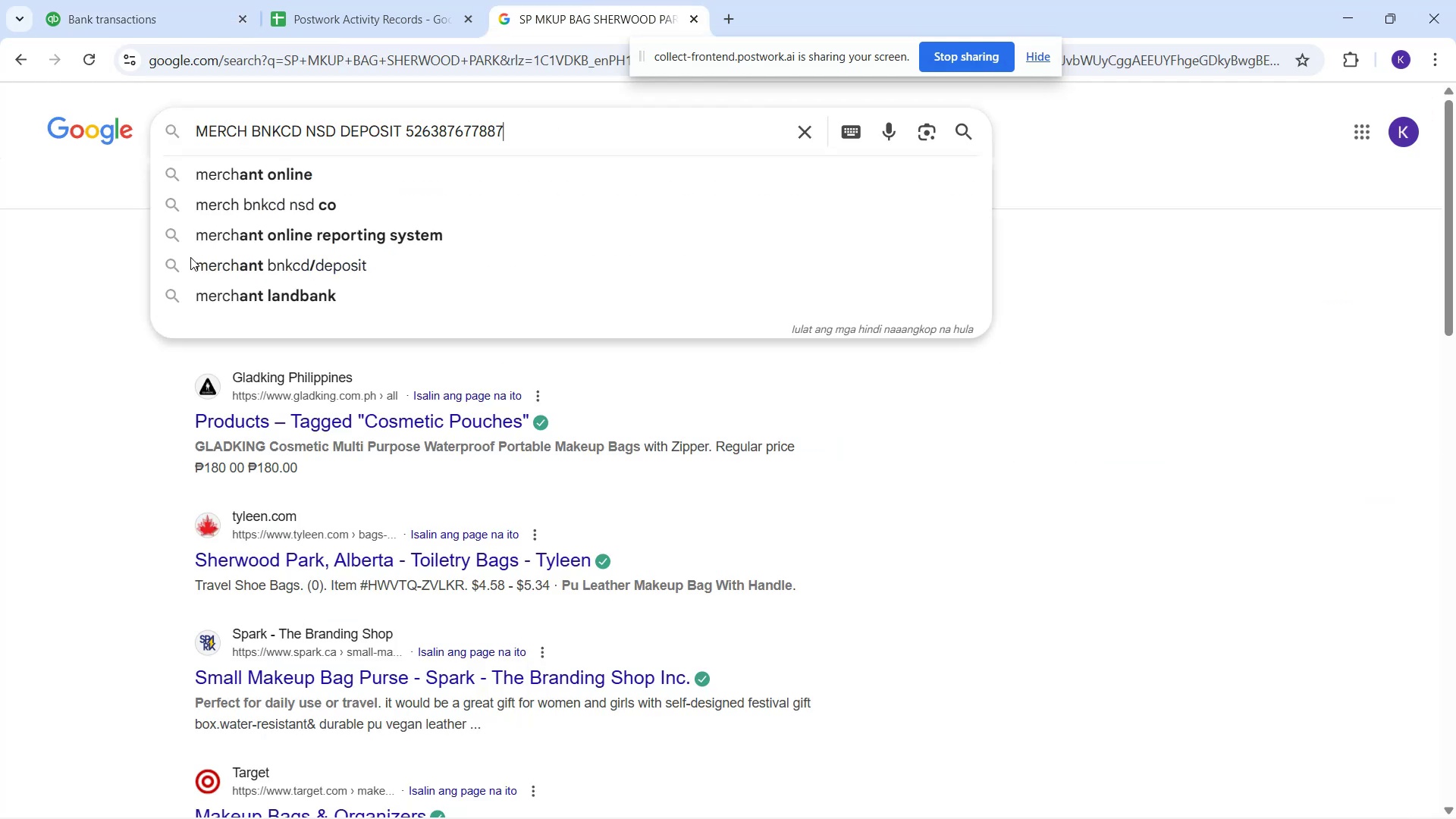 
key(Control+V)
 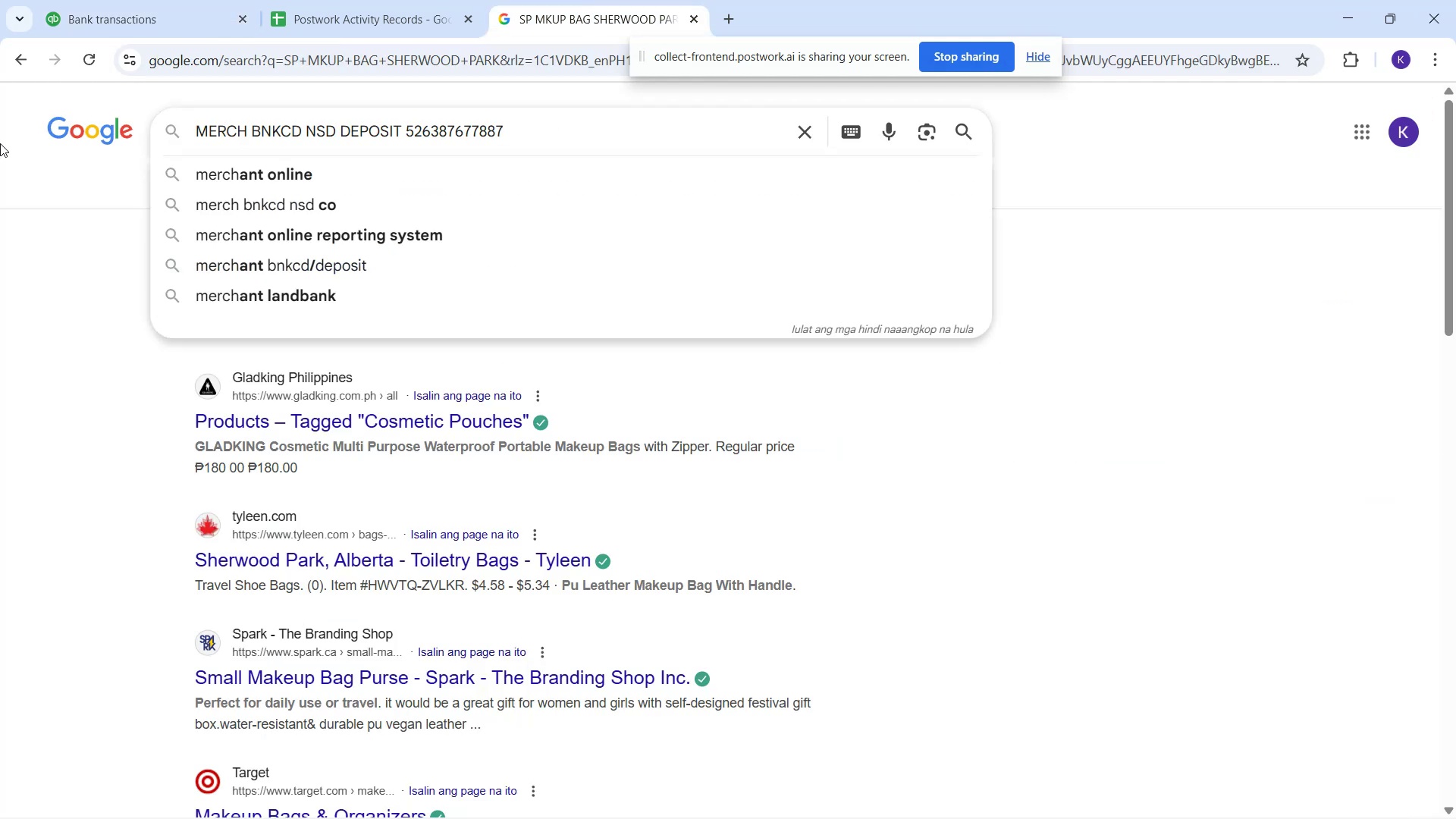 
key(NumpadEnter)
 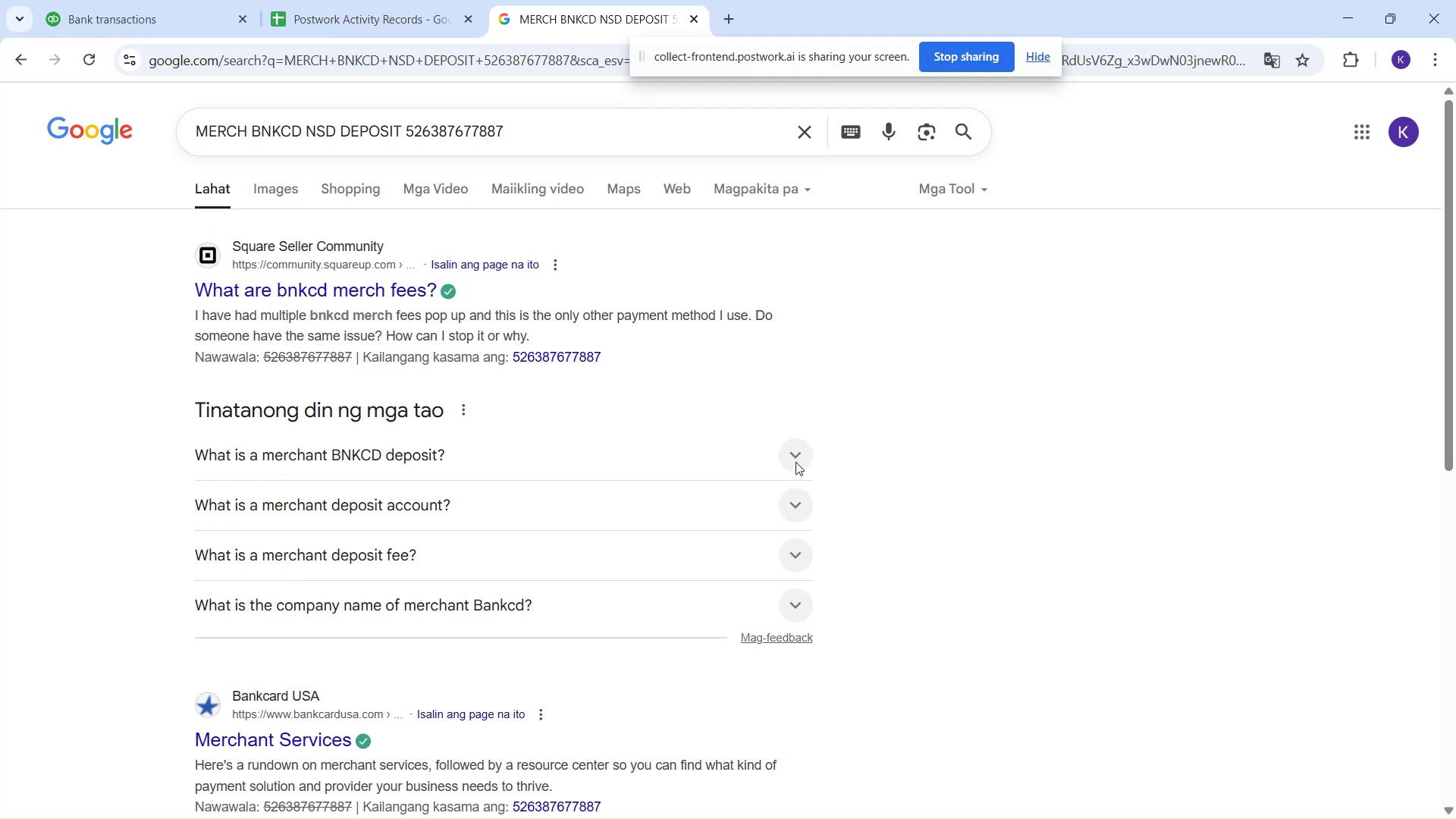 
wait(6.49)
 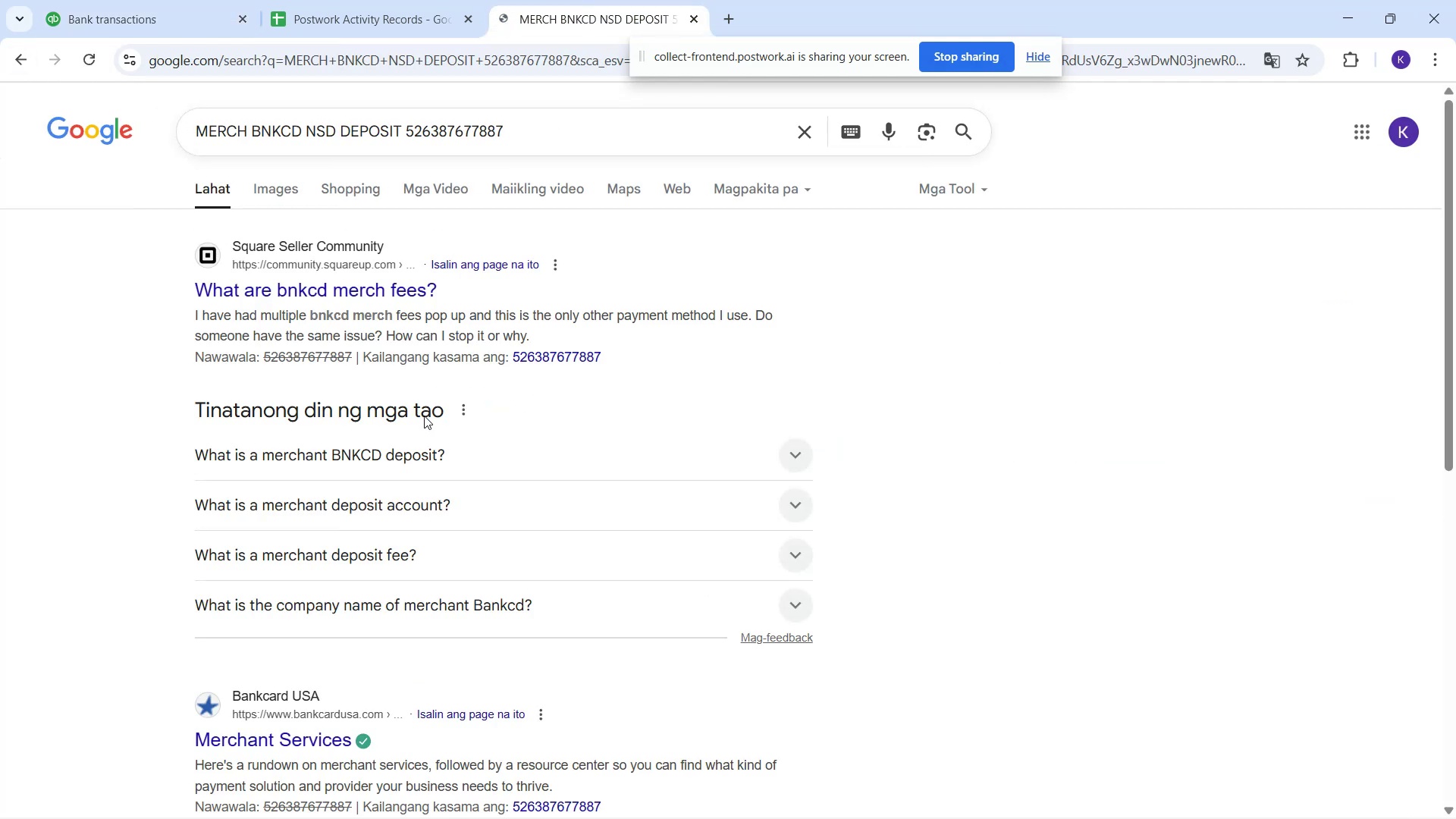 
scroll: coordinate [792, 466], scroll_direction: down, amount: 1.0
 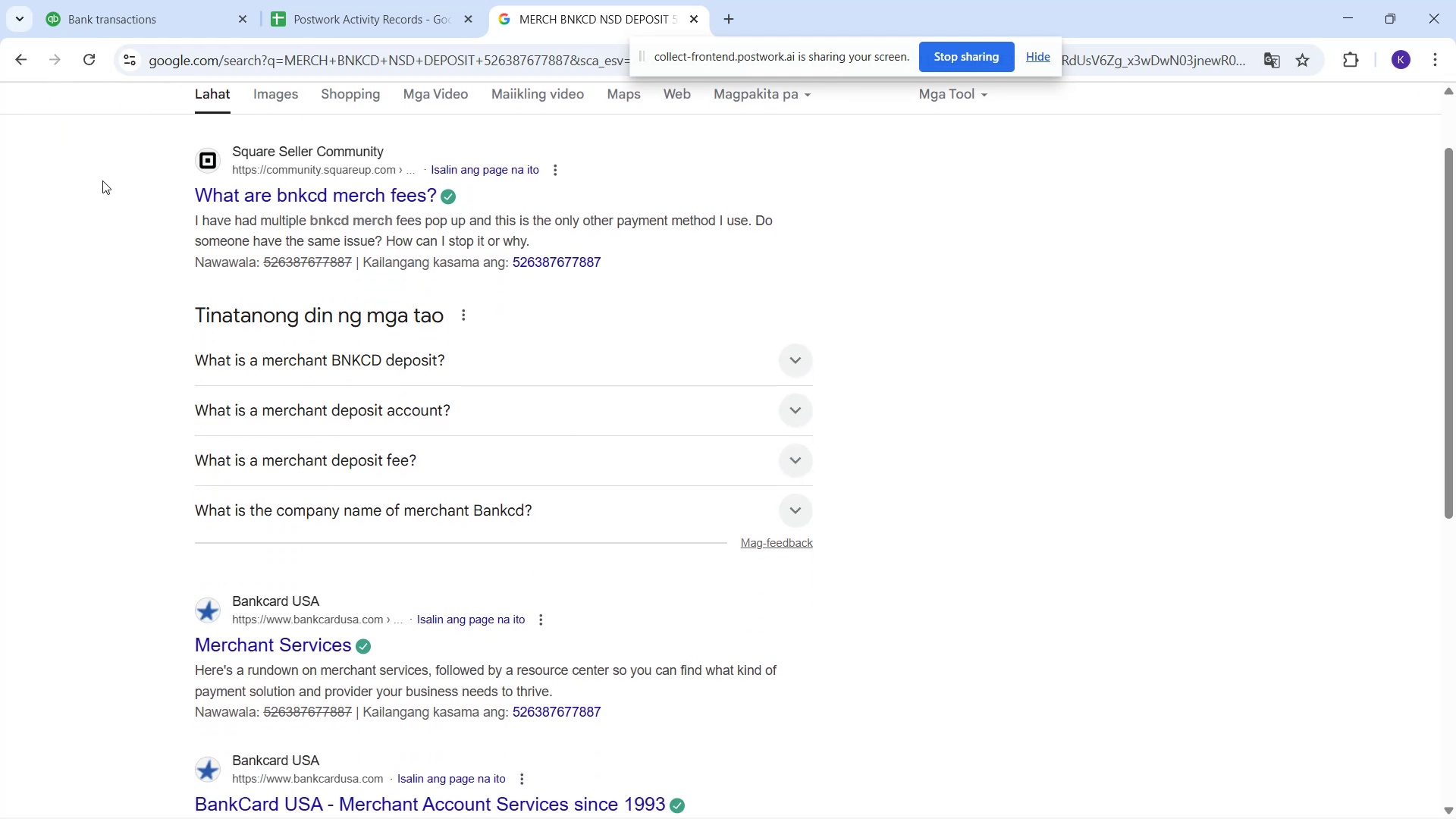 
wait(5.04)
 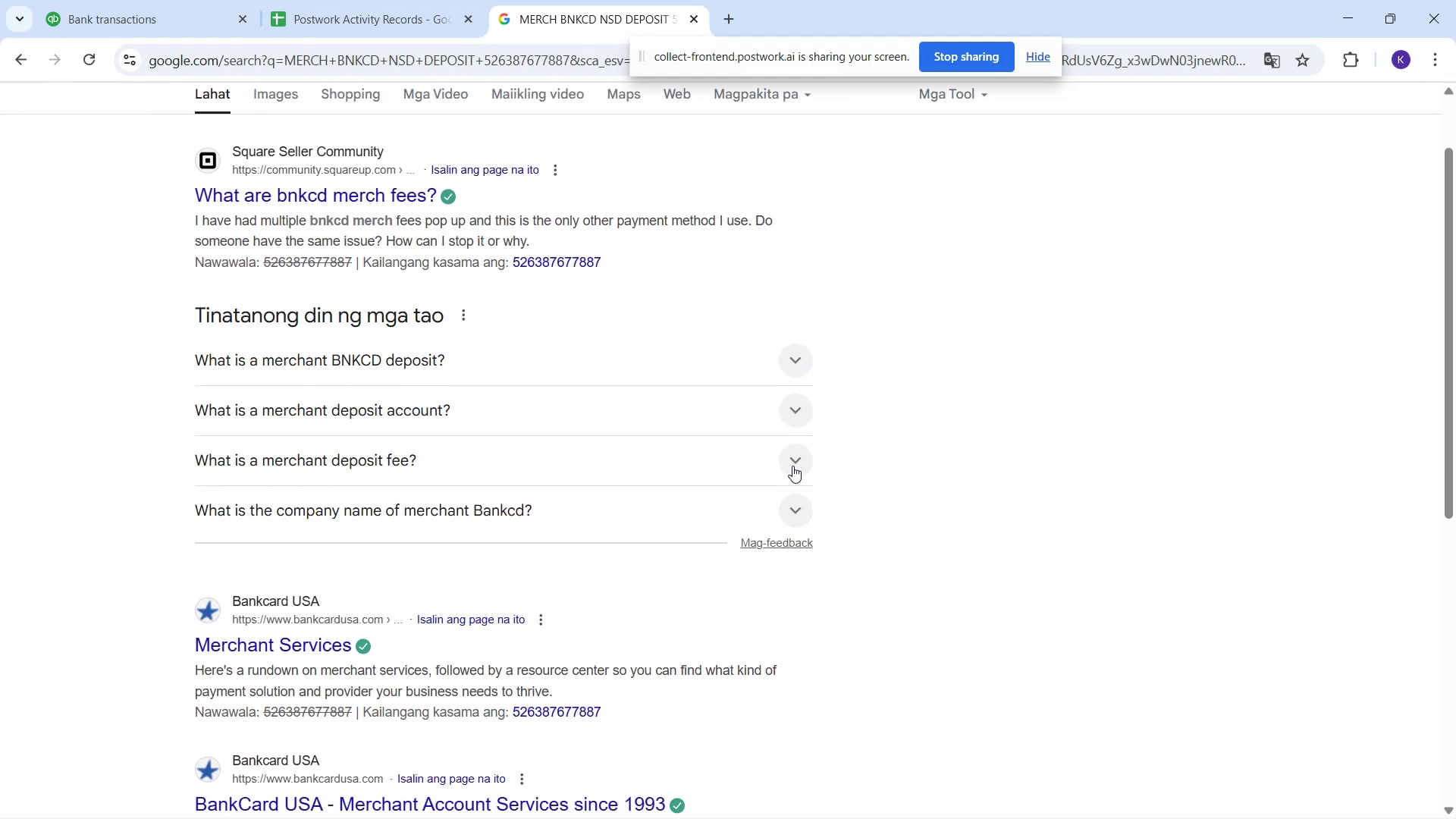 
scroll: coordinate [297, 247], scroll_direction: down, amount: 2.0
 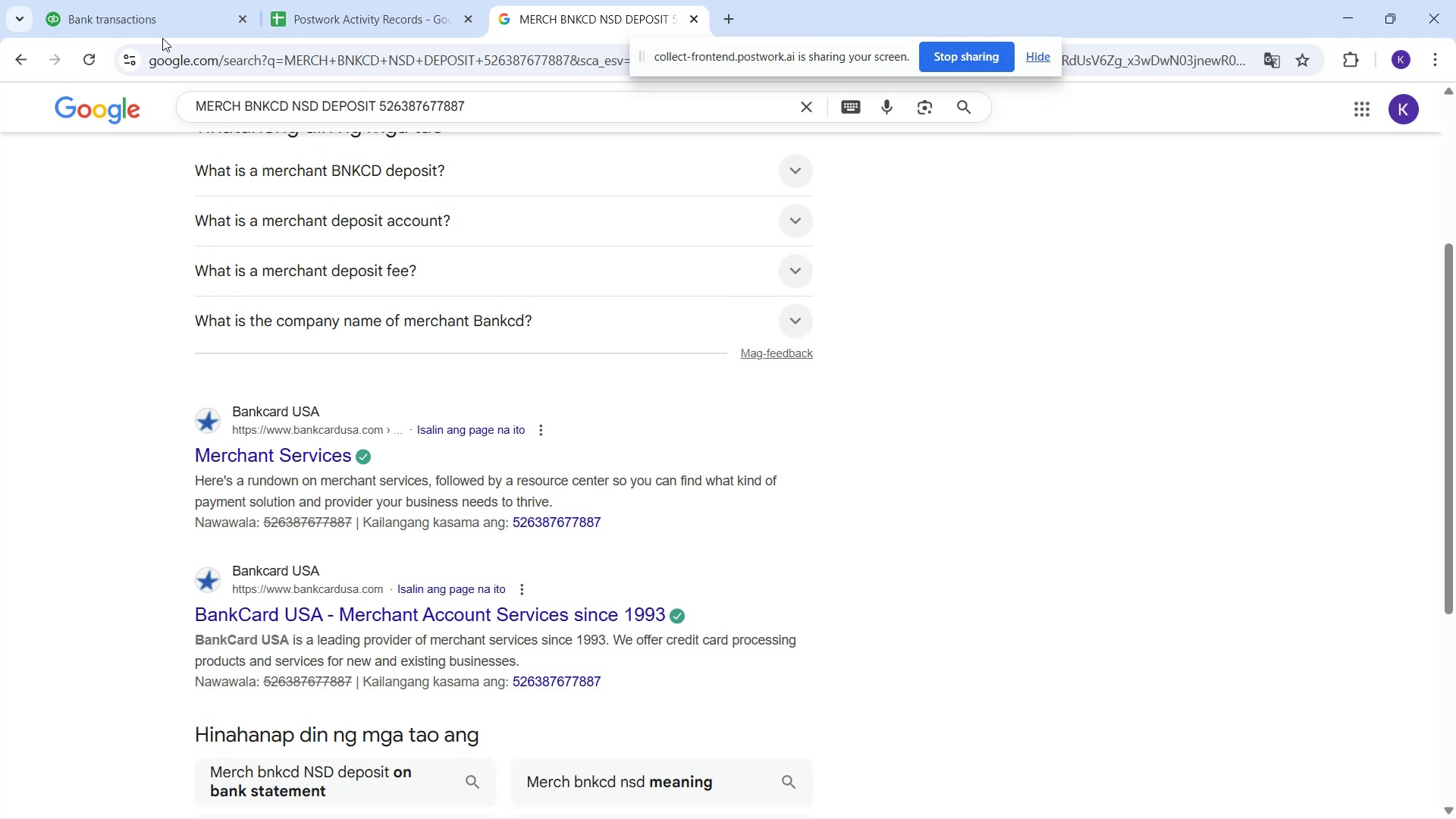 
left_click([162, 38])
 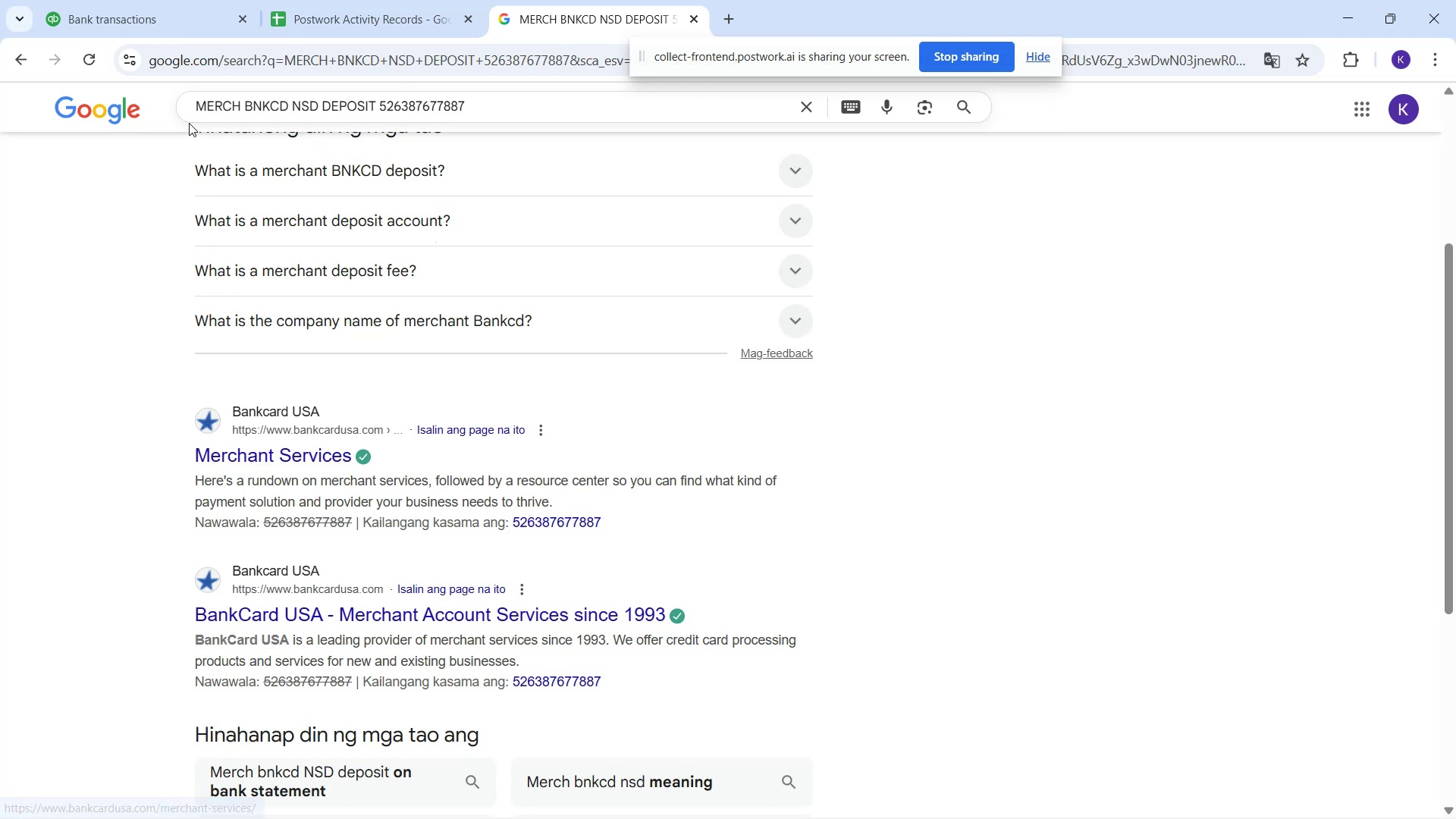 
left_click([128, 0])
 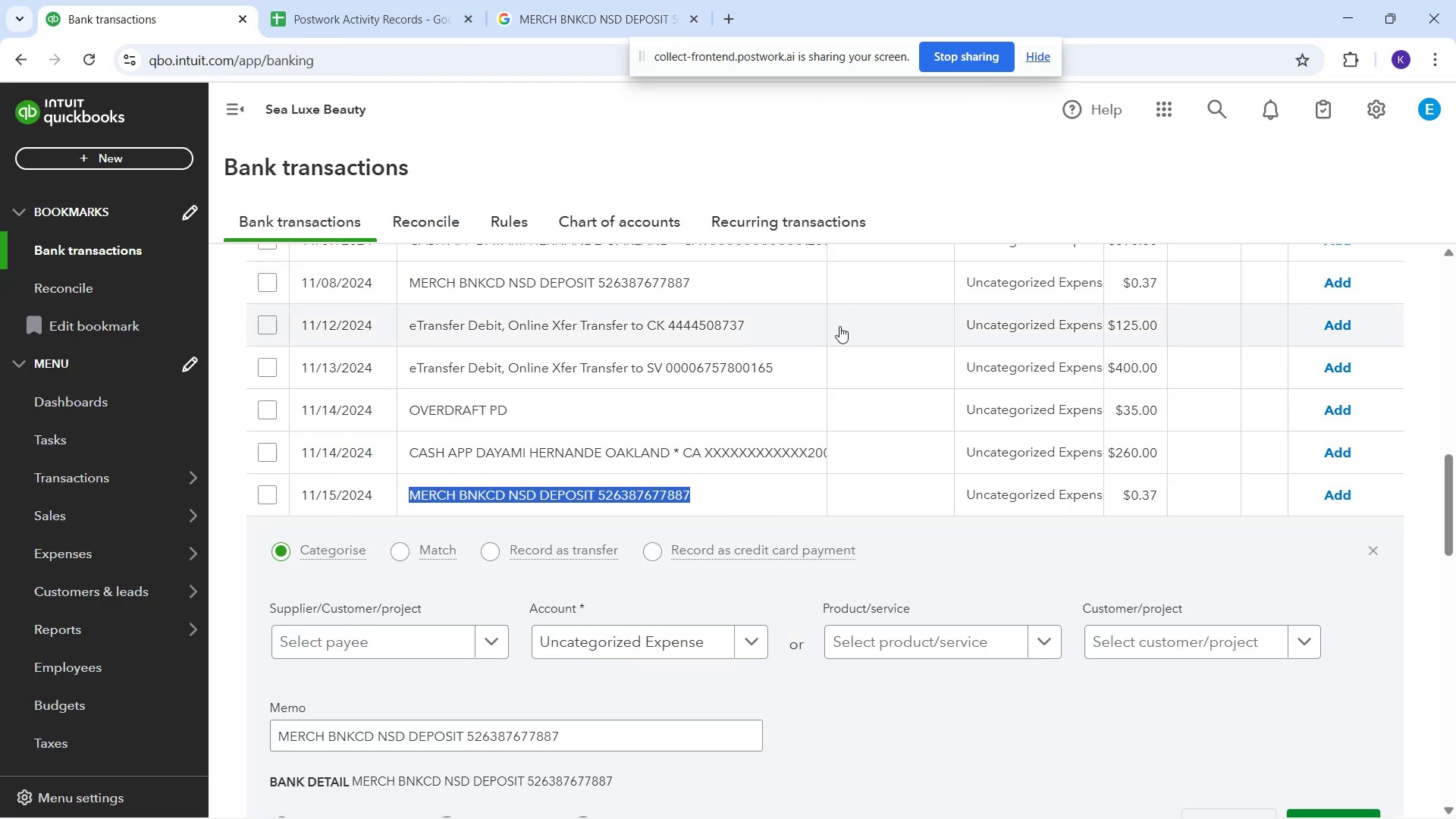 
scroll: coordinate [751, 522], scroll_direction: up, amount: 11.0
 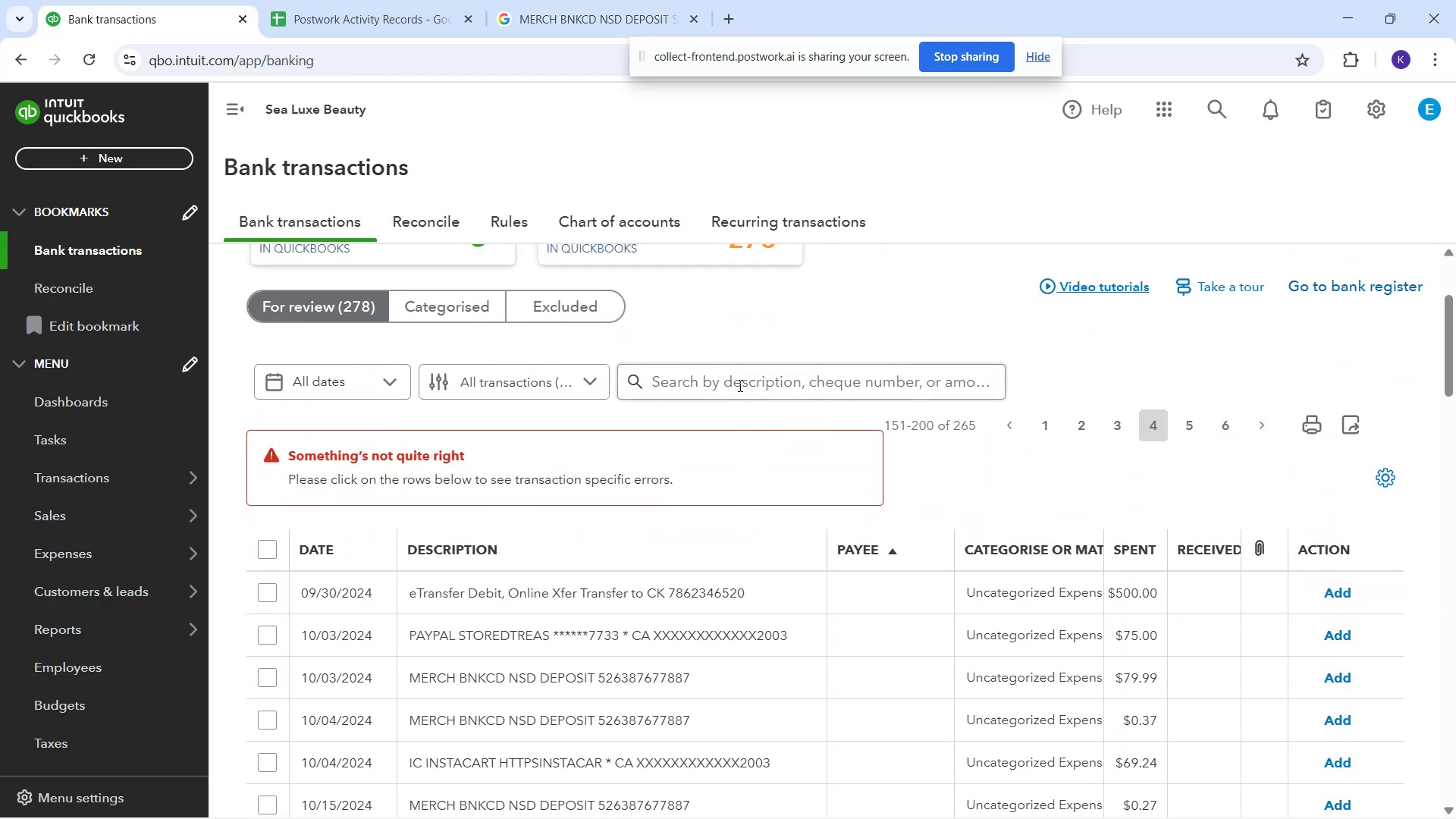 
left_click([739, 385])
 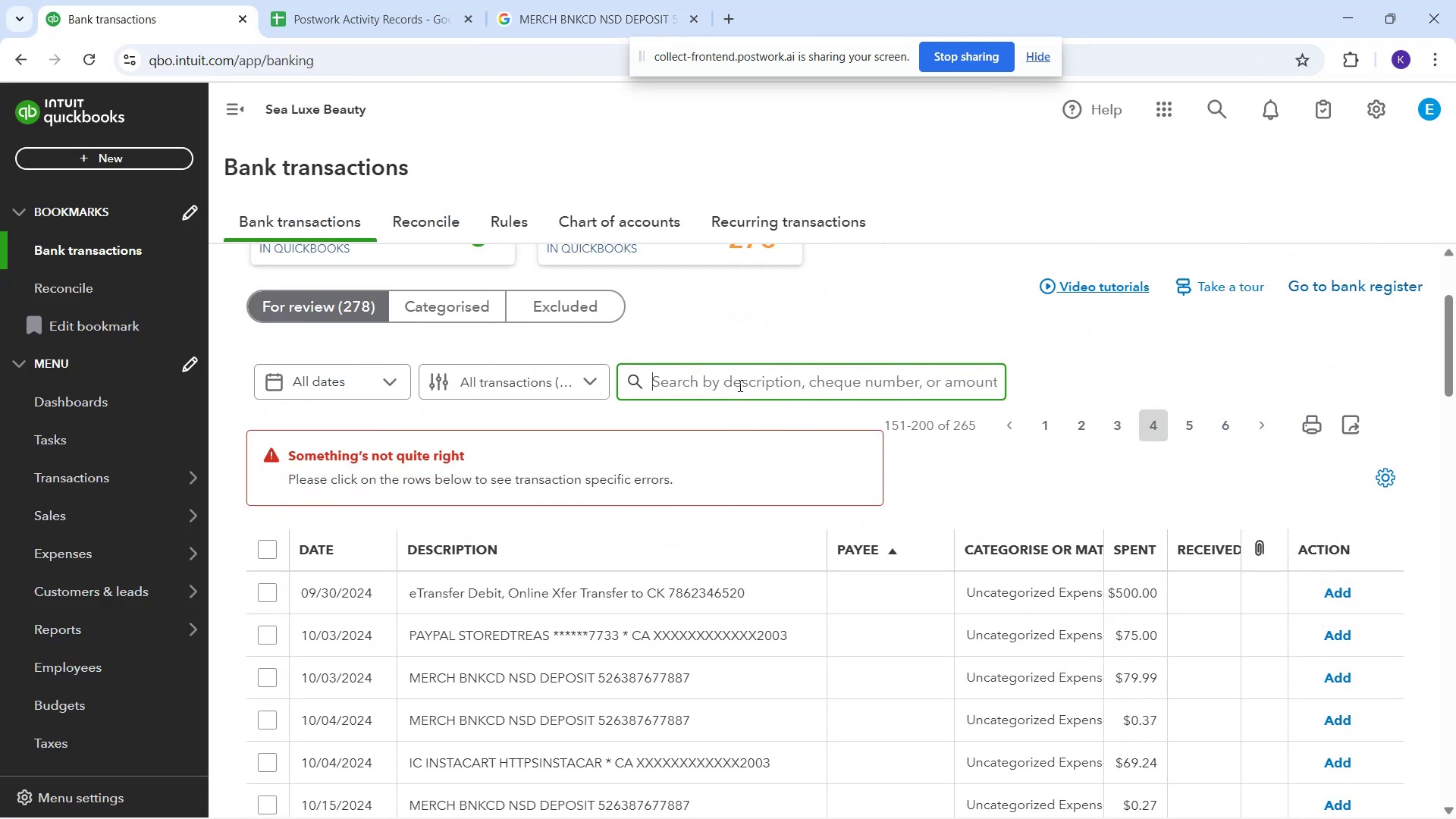 
key(Control+V)
 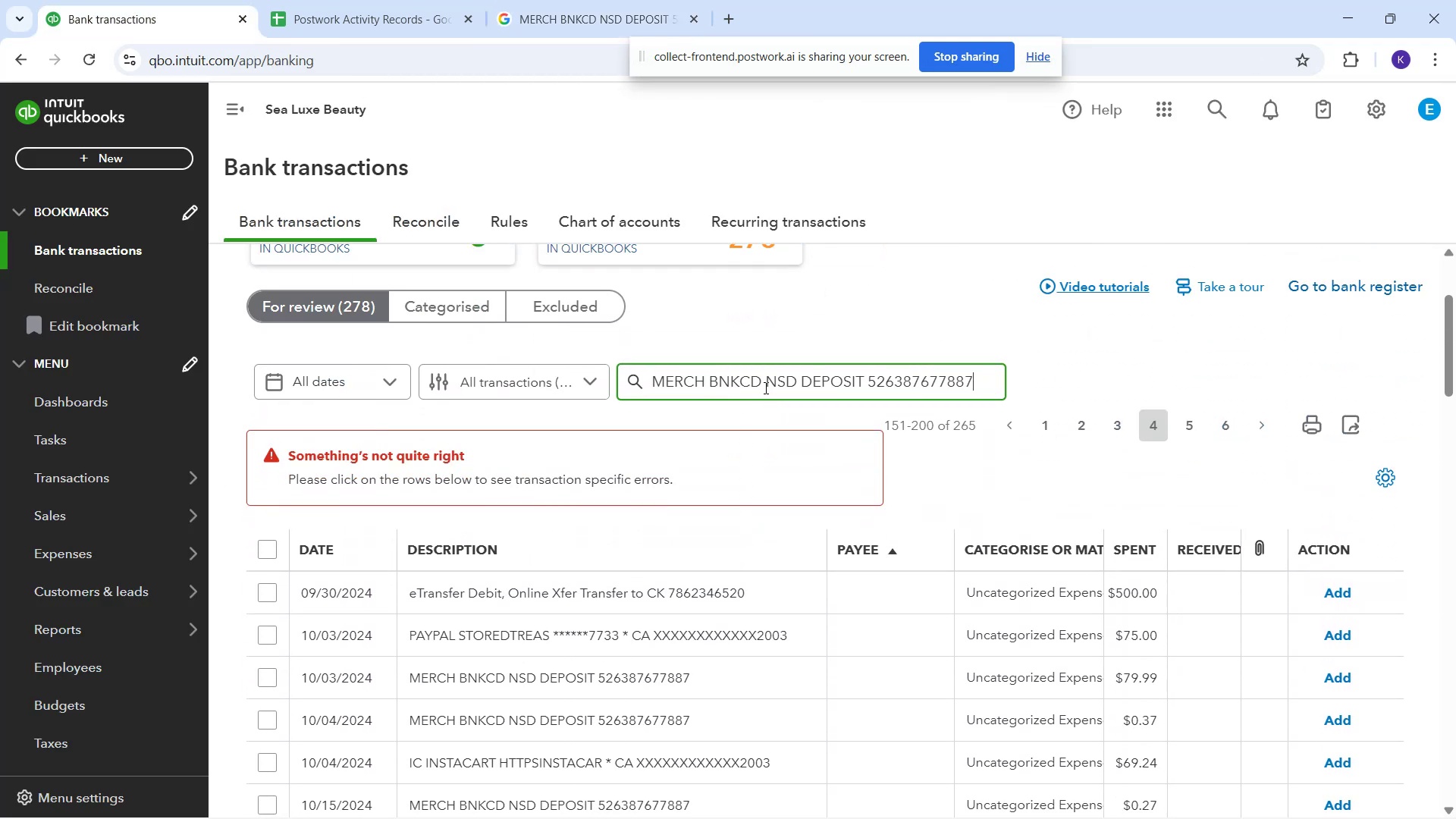 
left_click_drag(start_coordinate=[760, 378], to_coordinate=[1184, 353])
 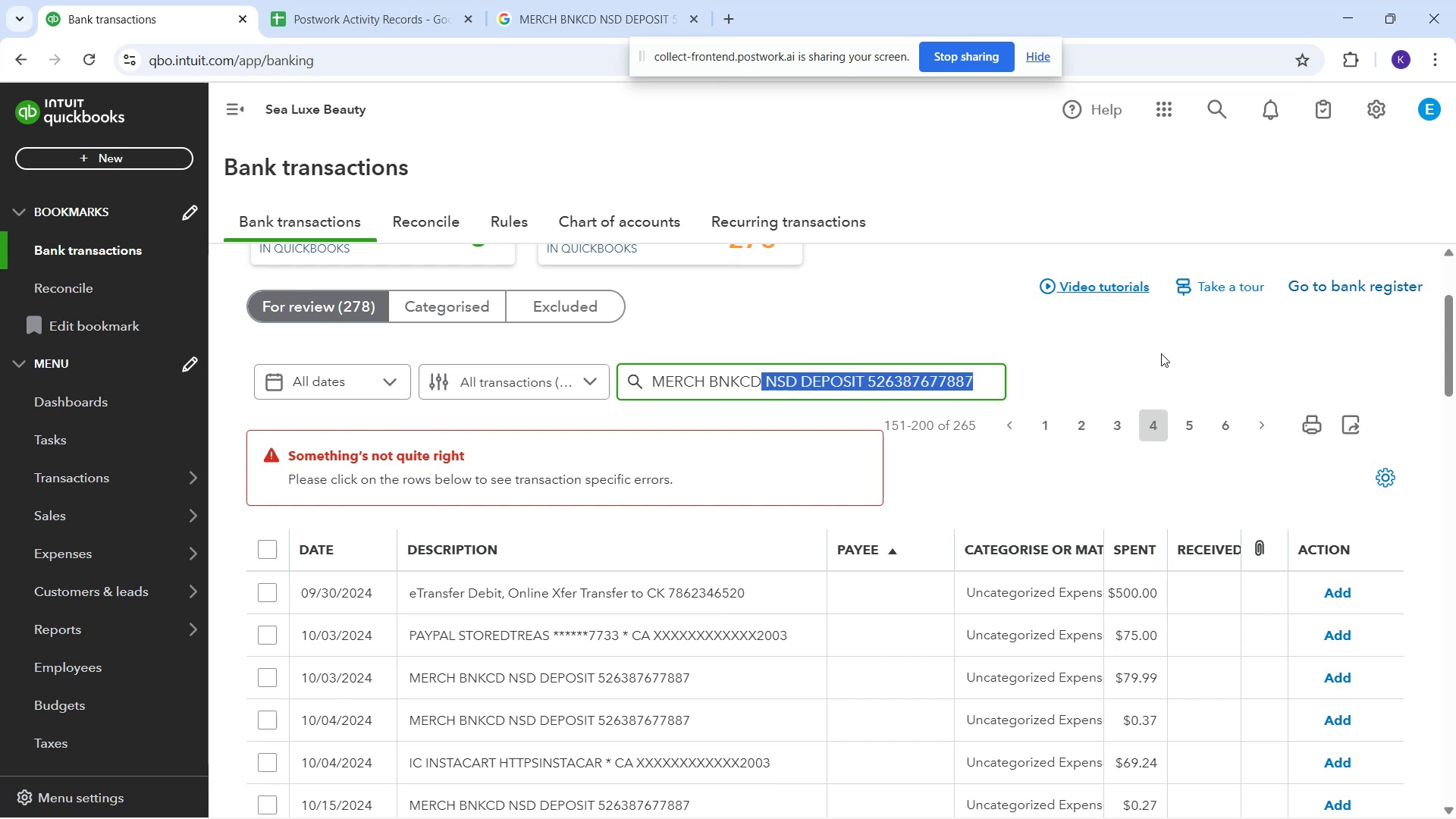 
key(Backspace)
 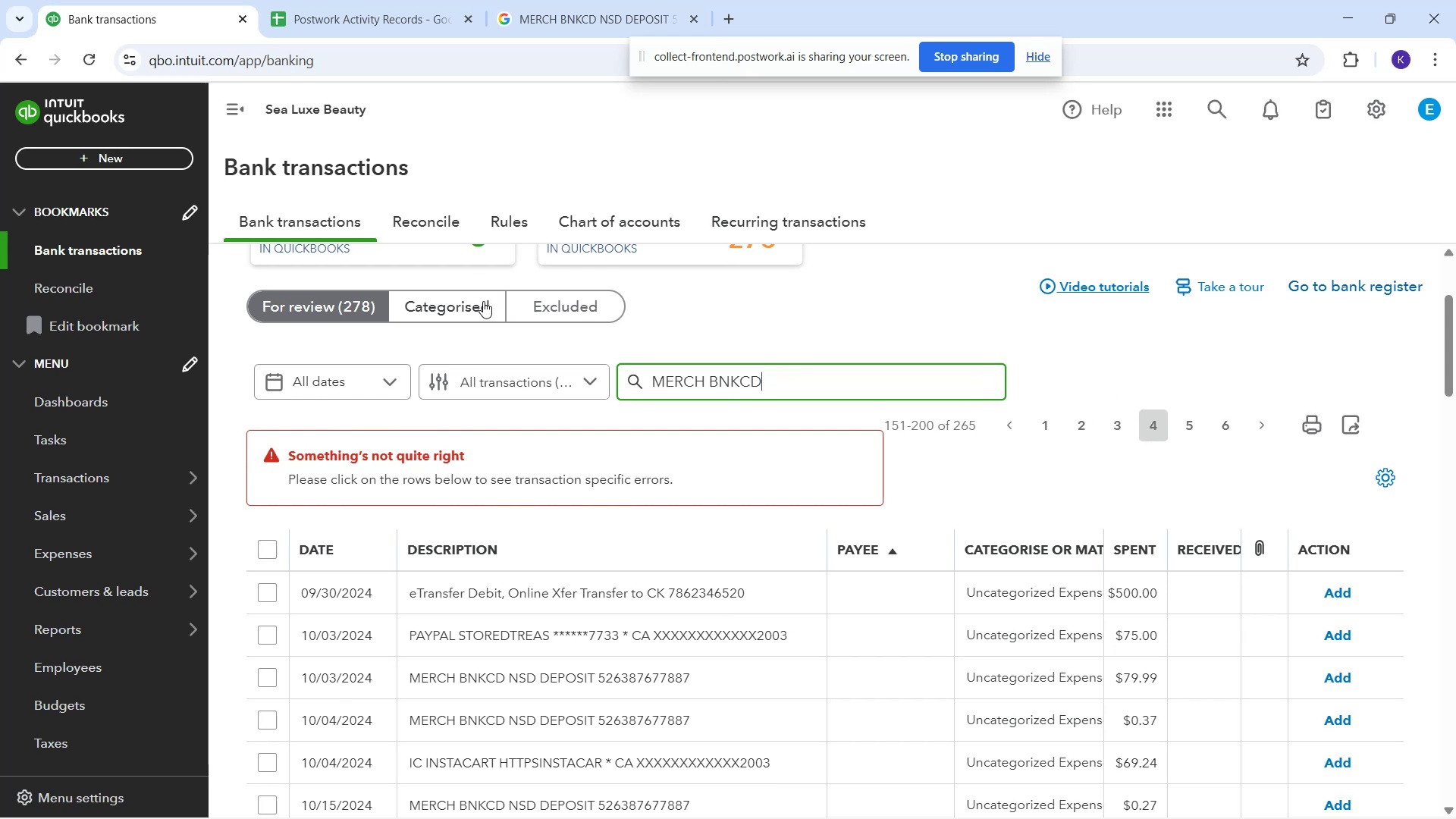 
left_click([483, 301])
 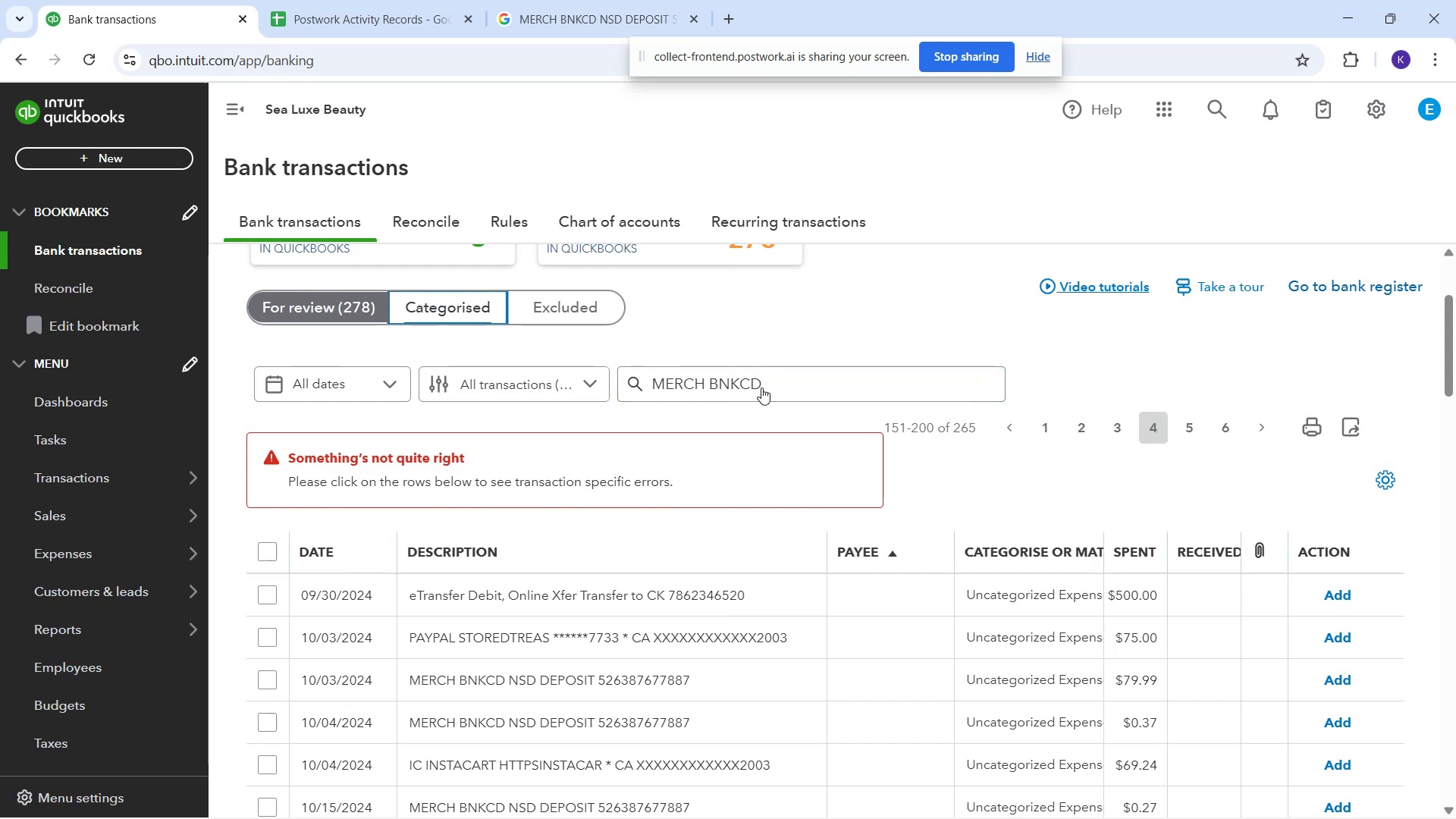 
left_click([773, 384])
 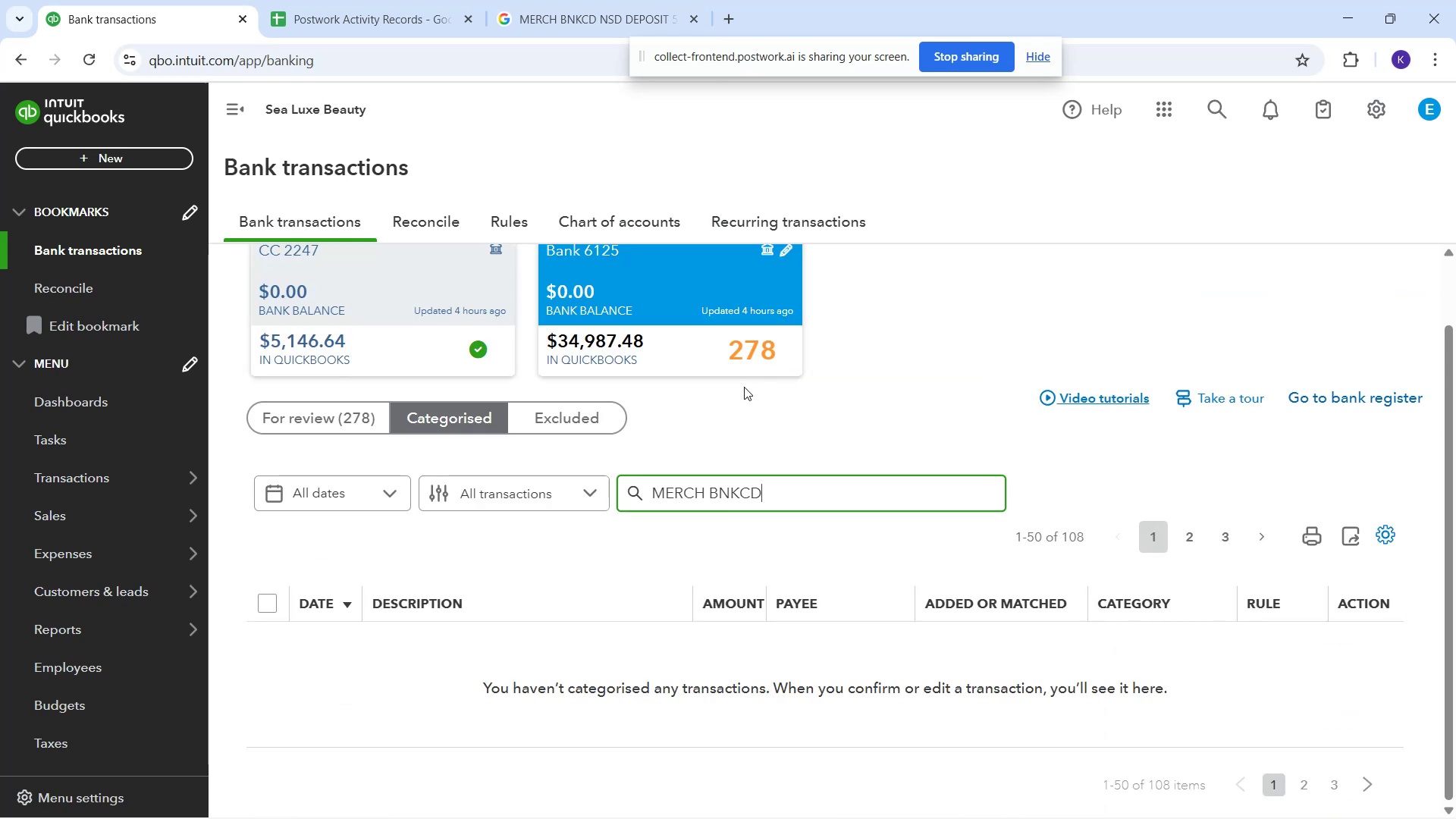 
key(NumpadEnter)
 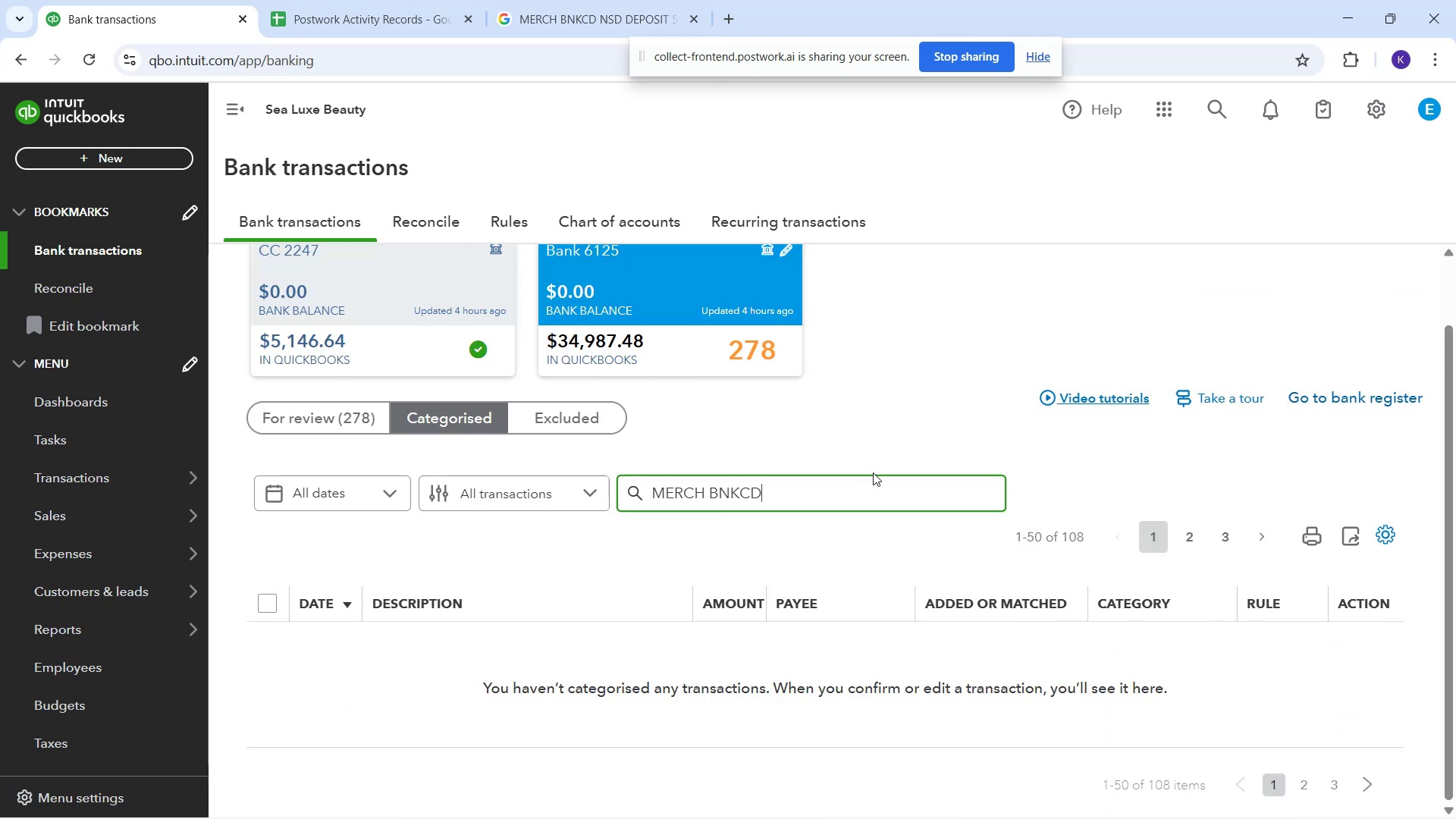 
left_click([859, 504])
 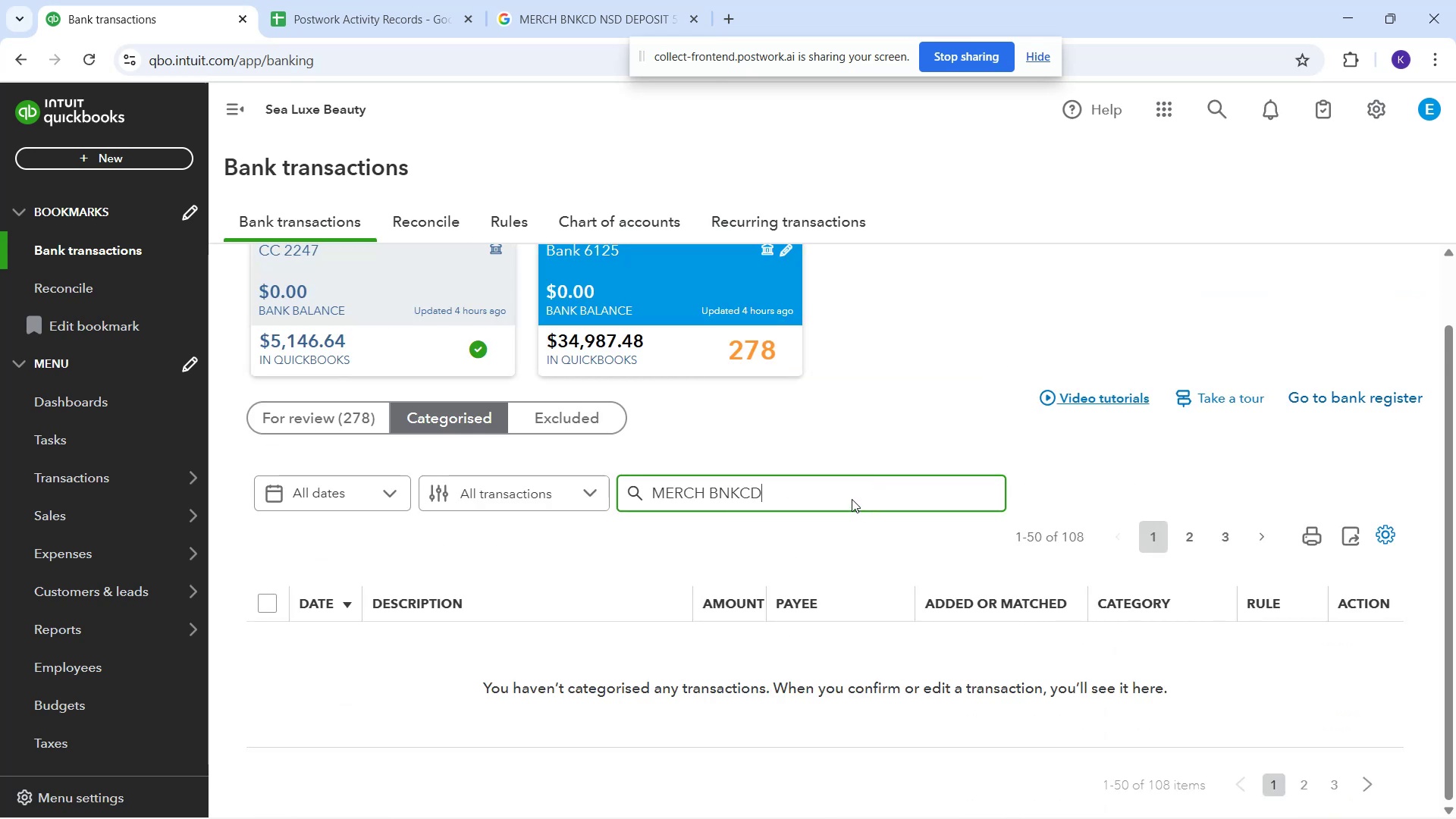 
left_click([851, 499])
 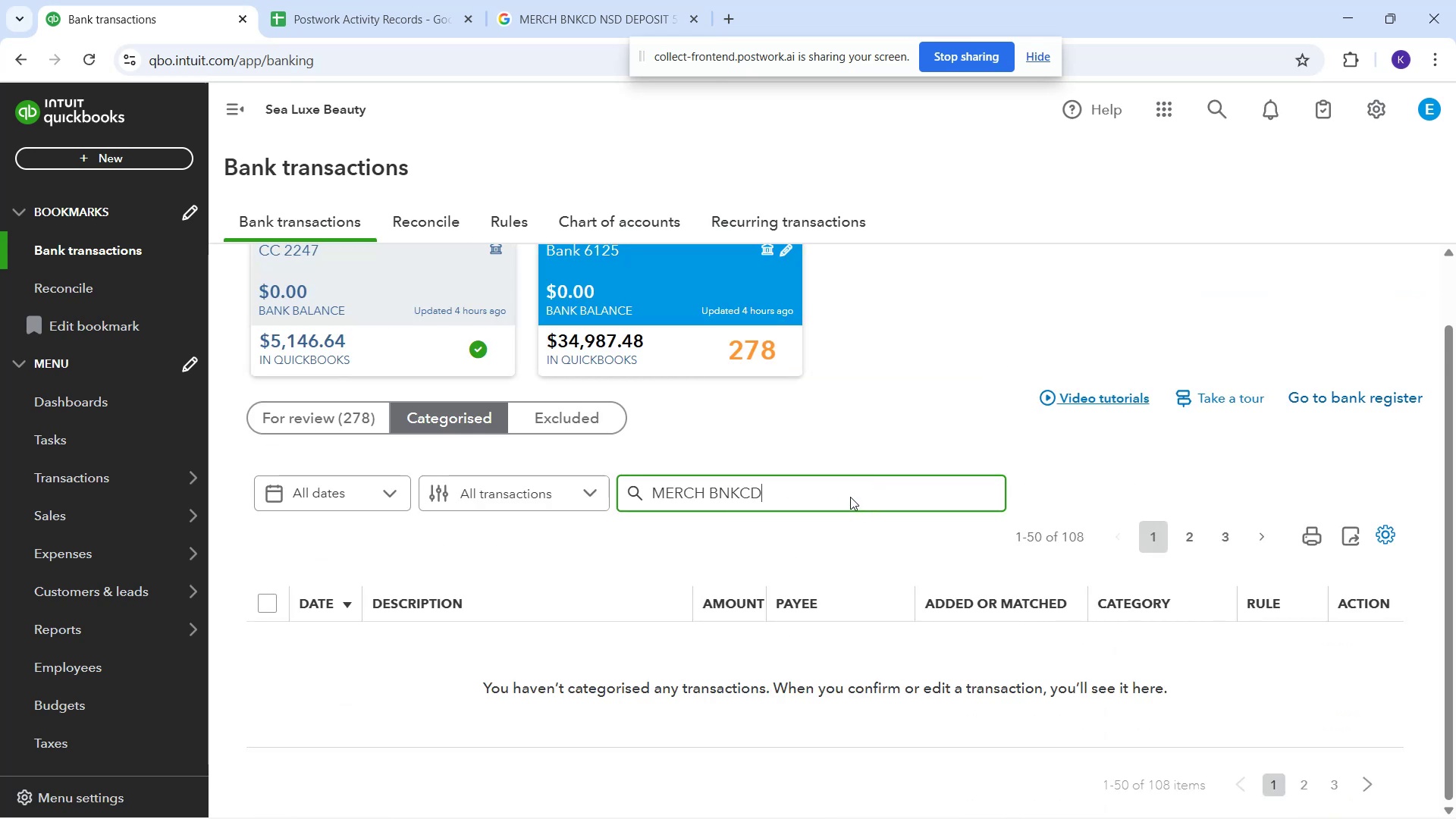 
left_click([850, 495])
 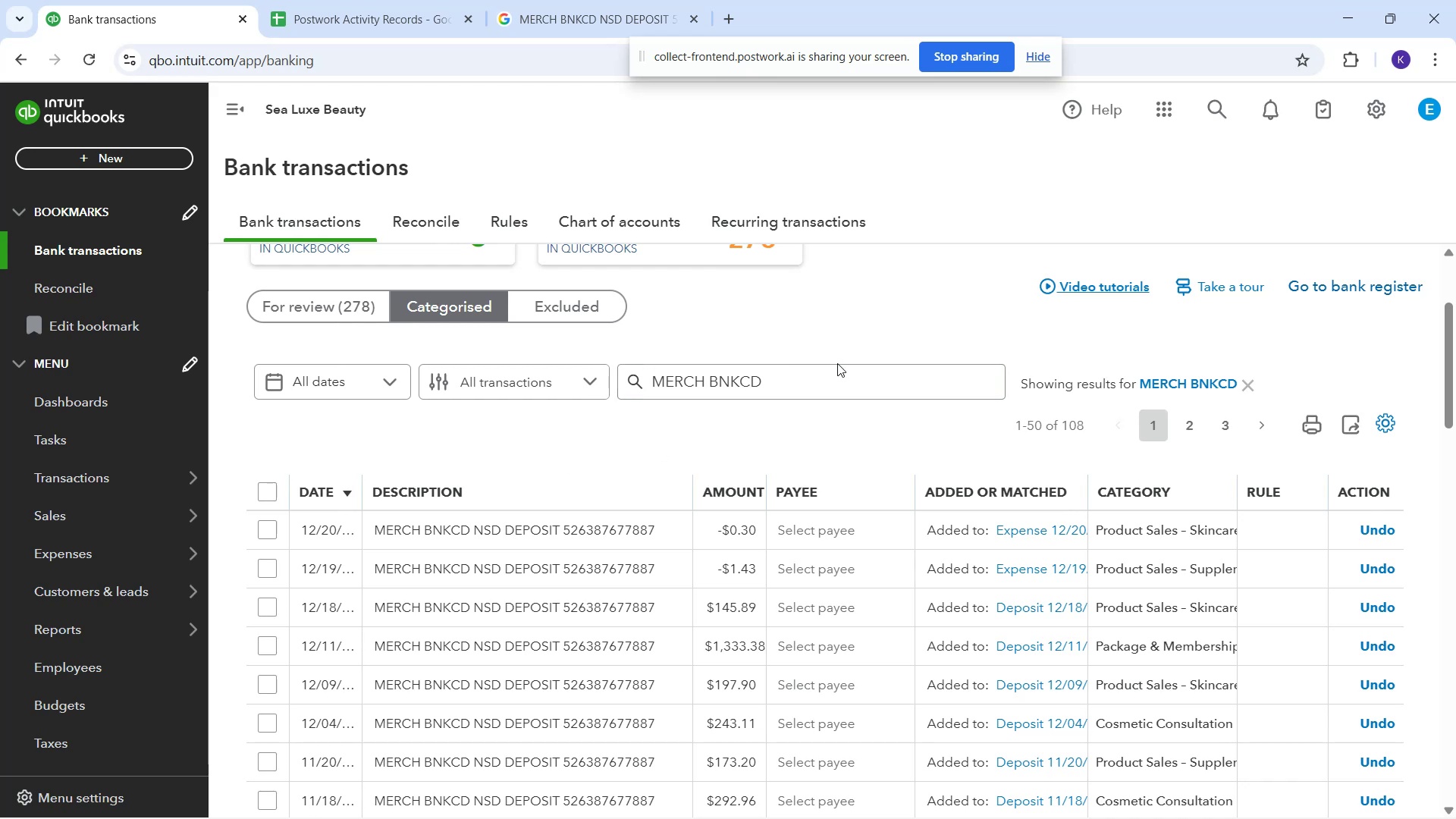 
left_click([848, 381])
 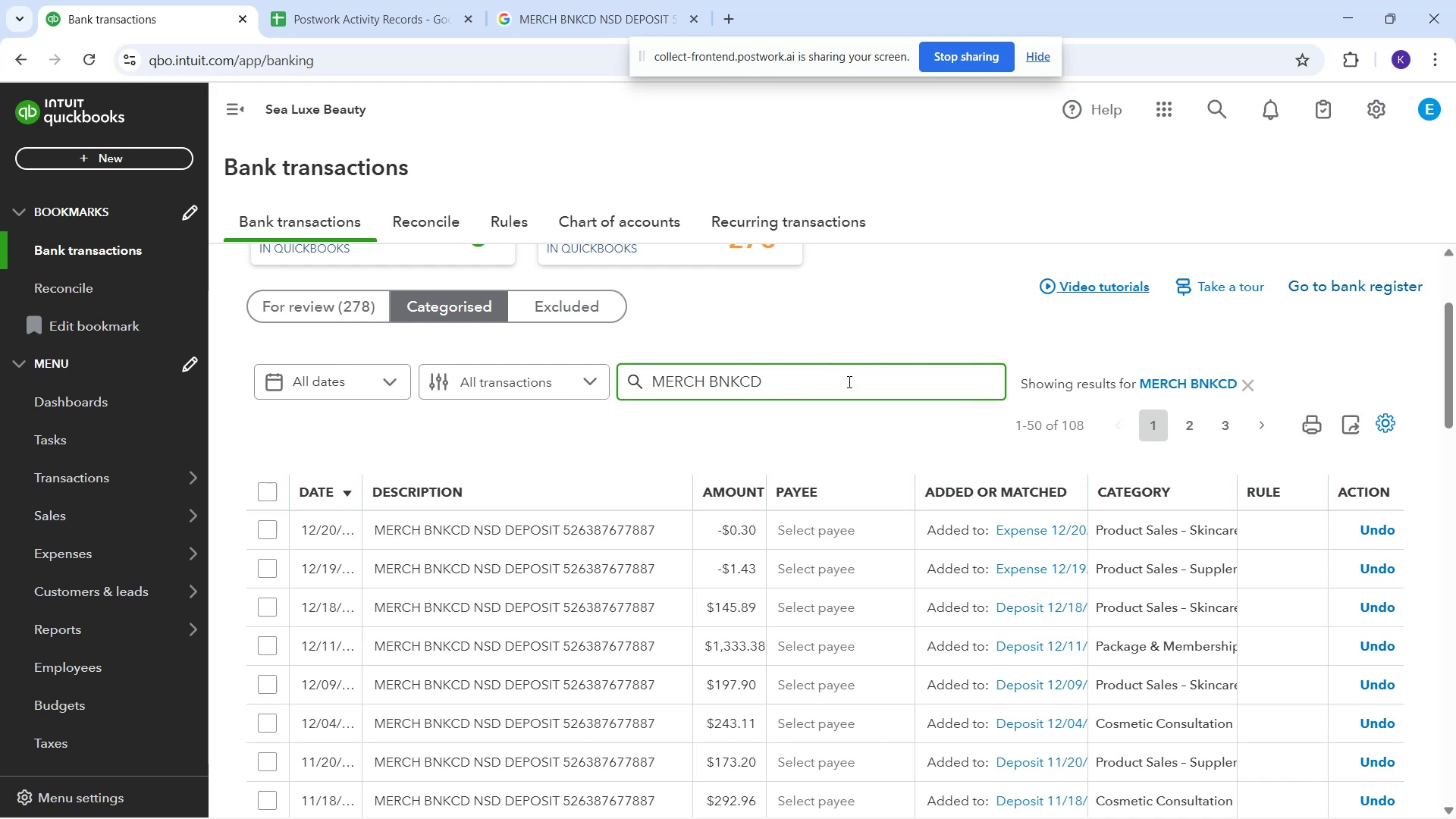 
key(NumpadEnter)
 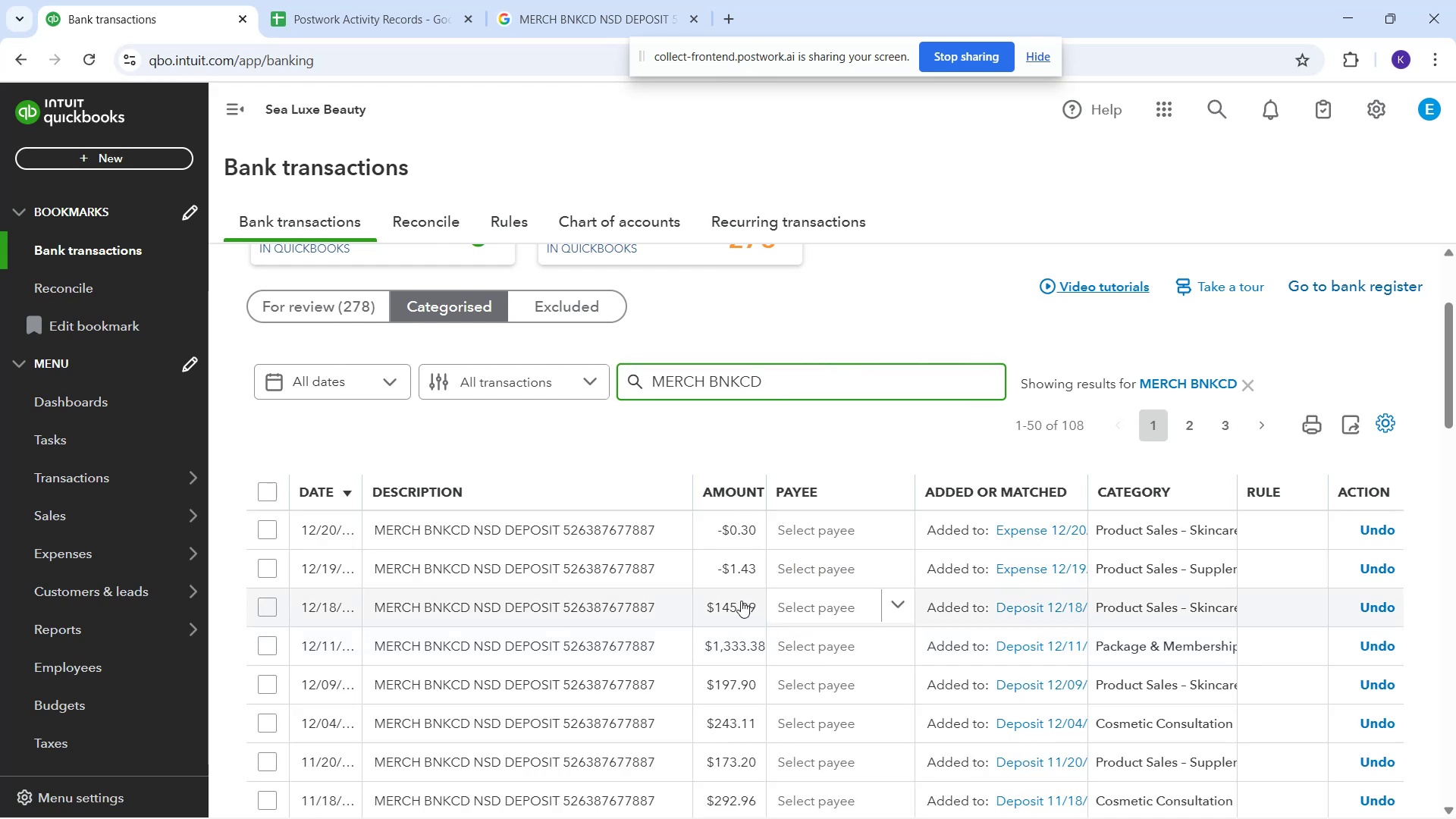 
wait(5.44)
 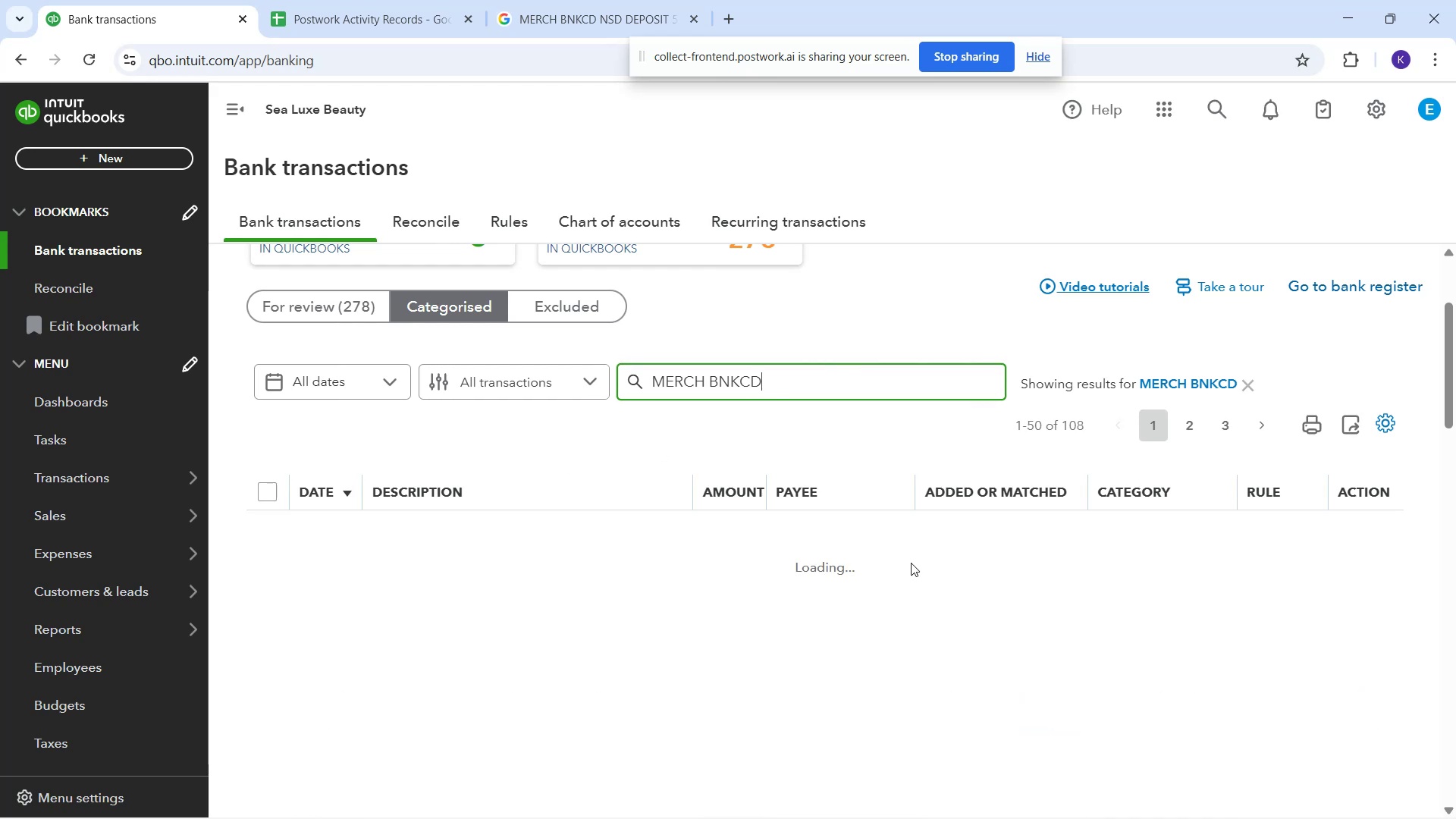 
scroll: coordinate [696, 651], scroll_direction: down, amount: 4.0
 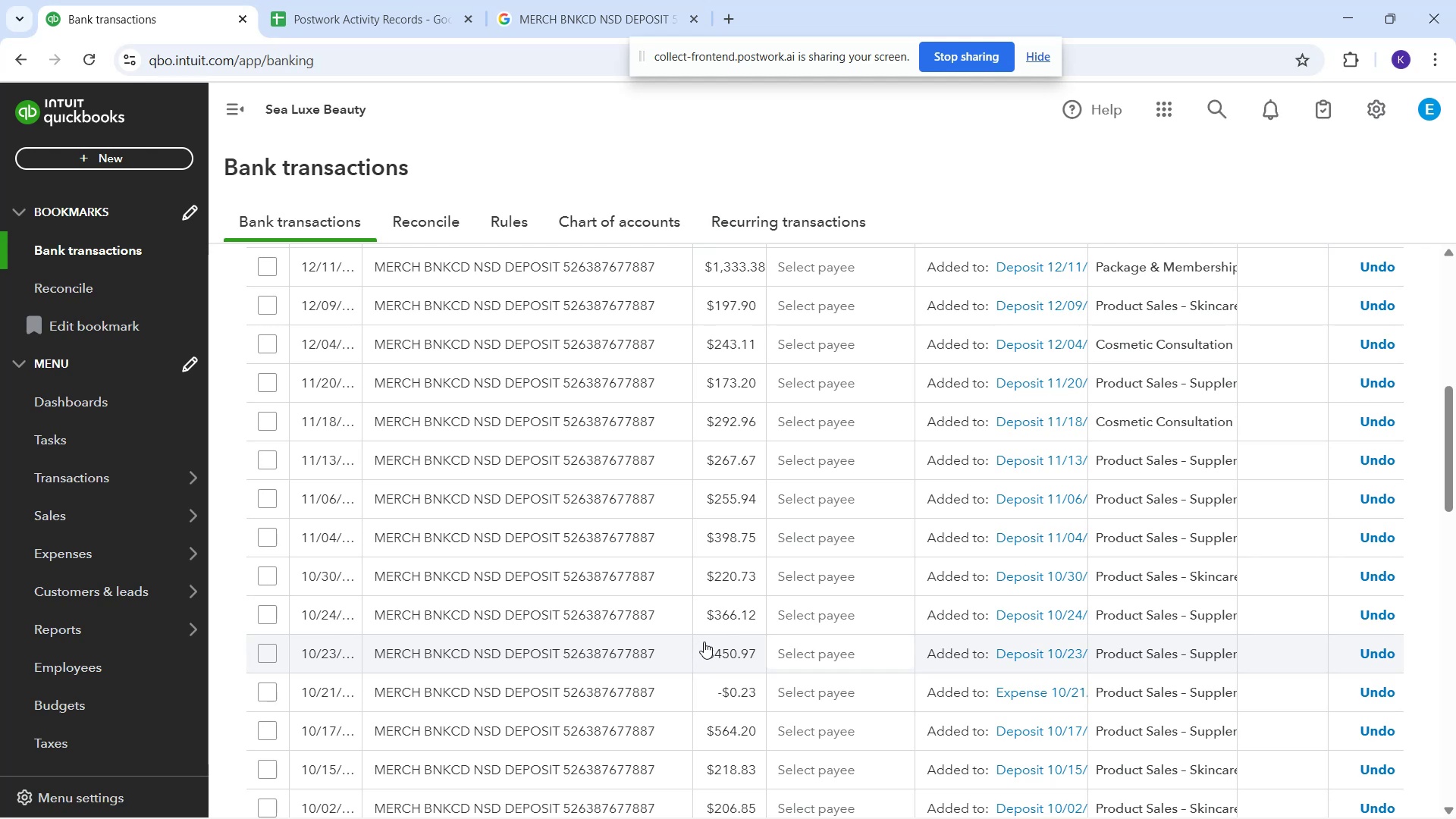 
scroll: coordinate [893, 617], scroll_direction: up, amount: 3.0
 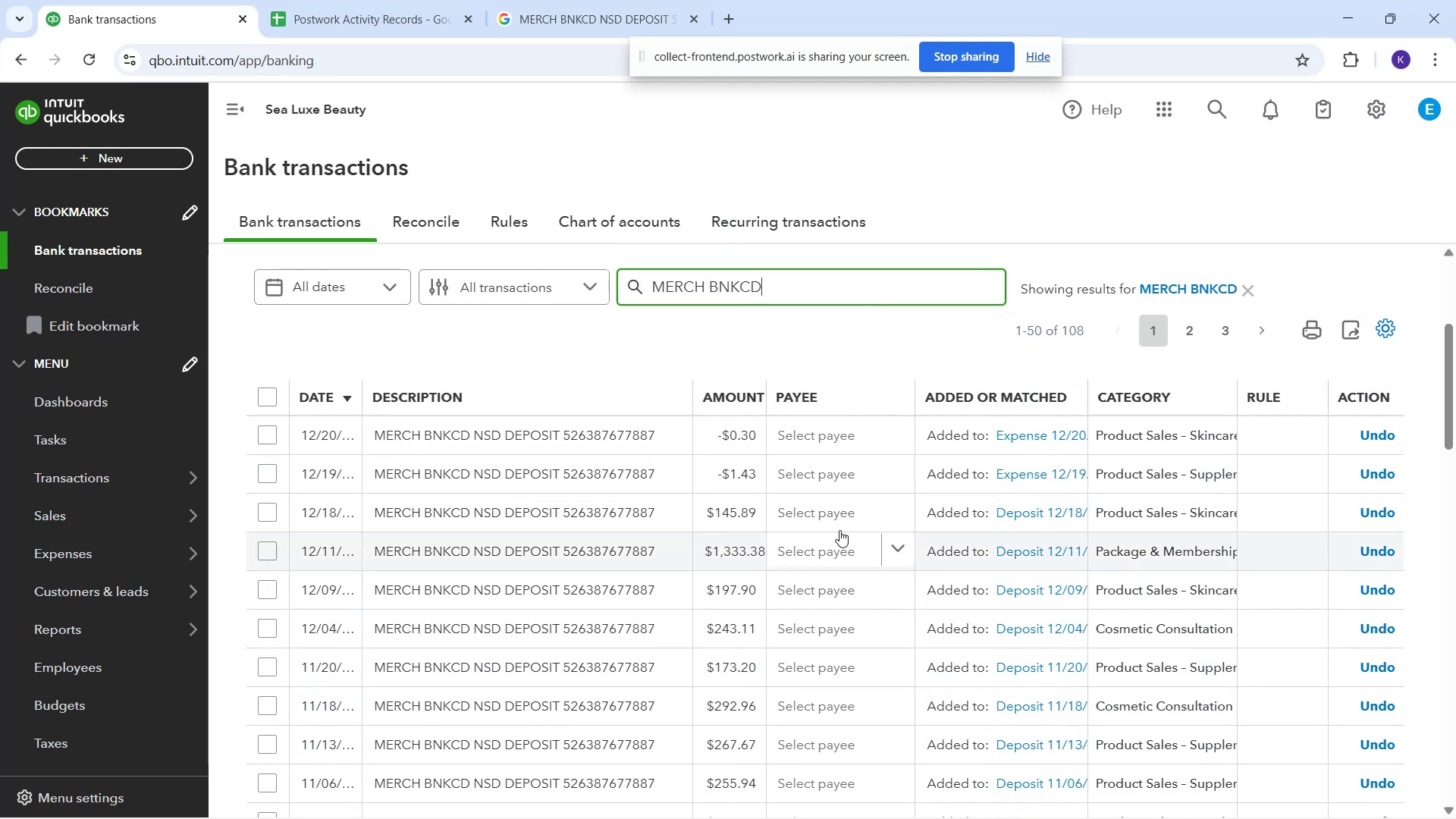 
wait(6.78)
 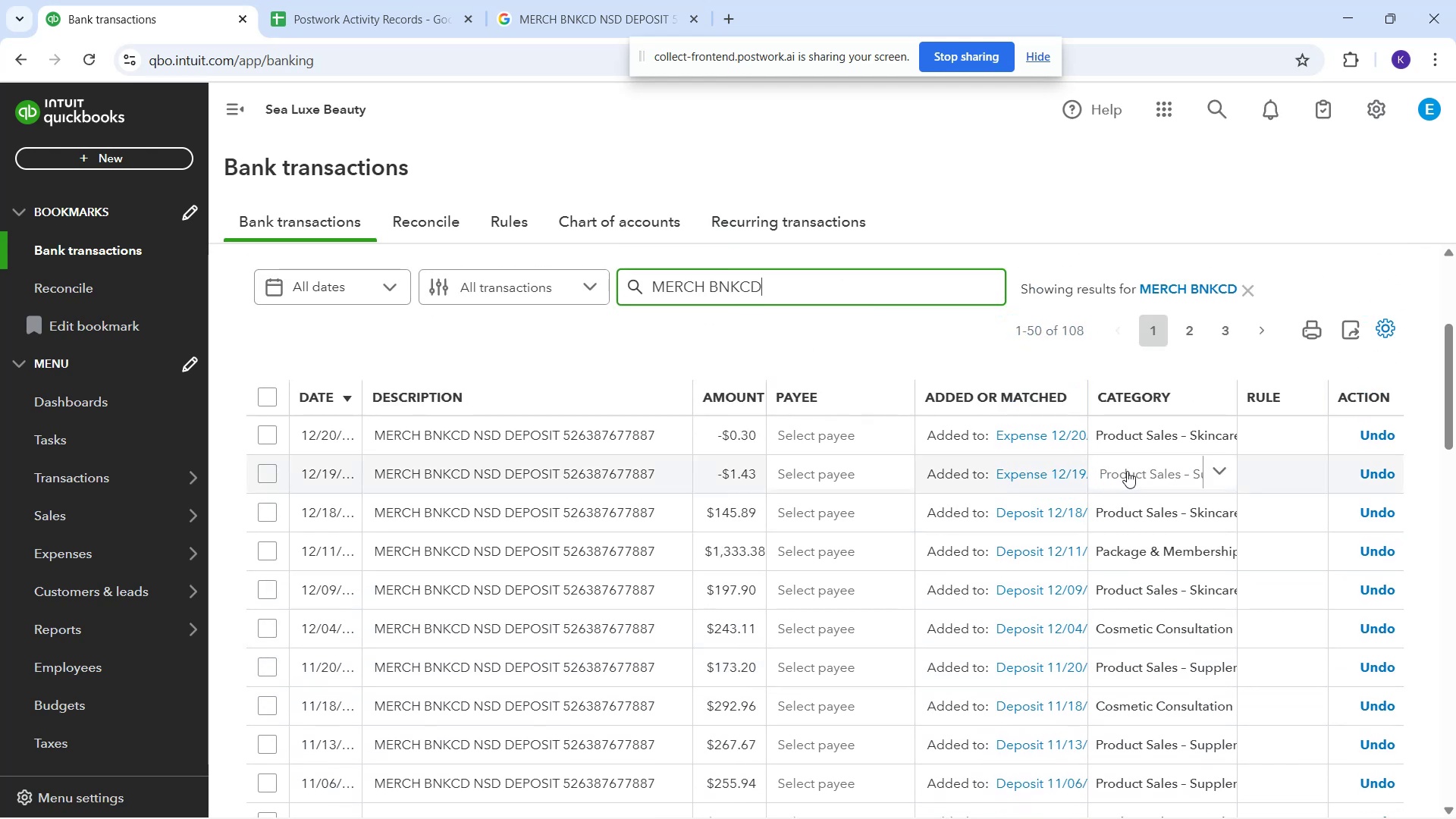 
left_click([587, 482])
 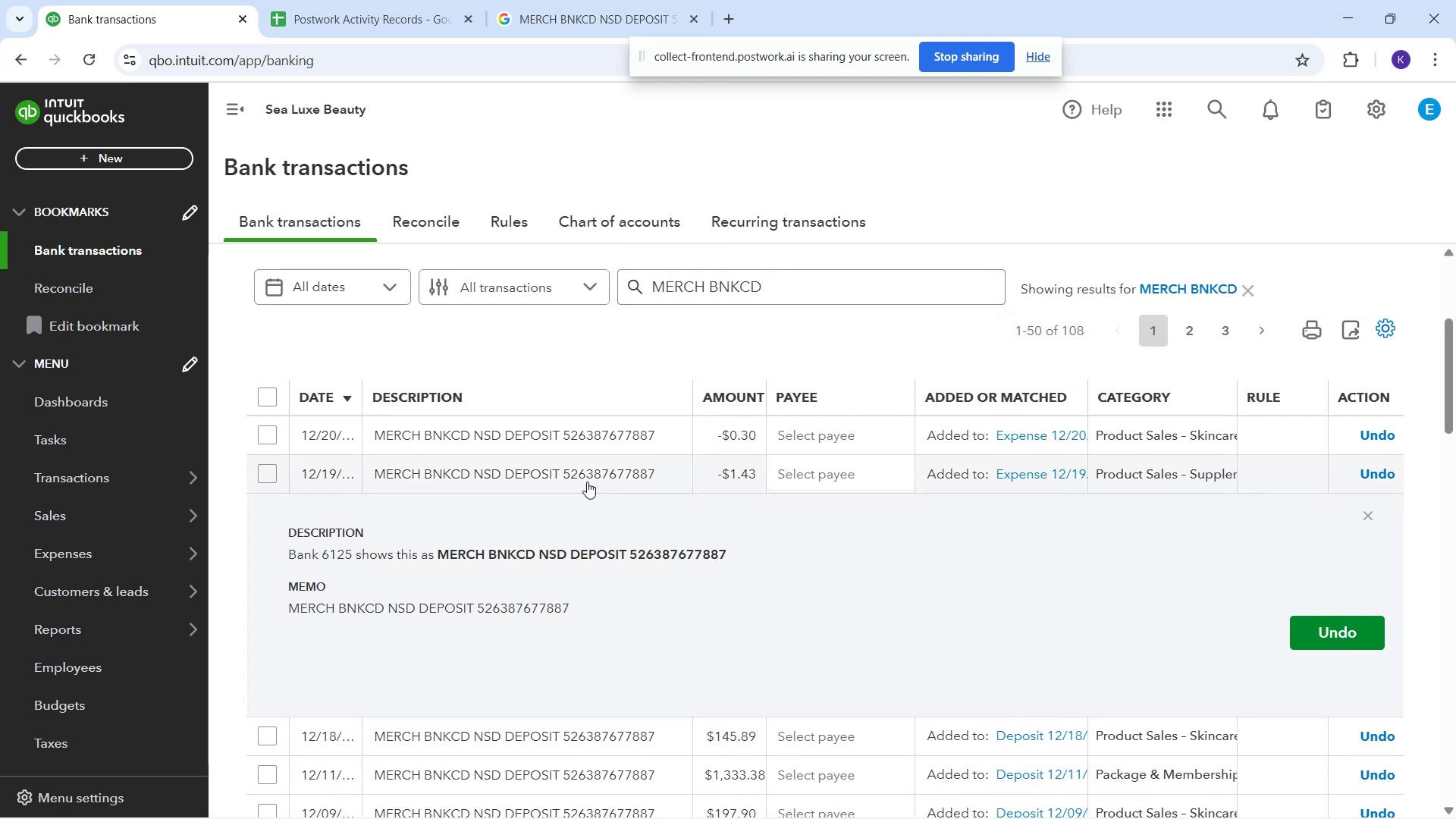 
scroll: coordinate [1348, 650], scroll_direction: down, amount: 3.0
 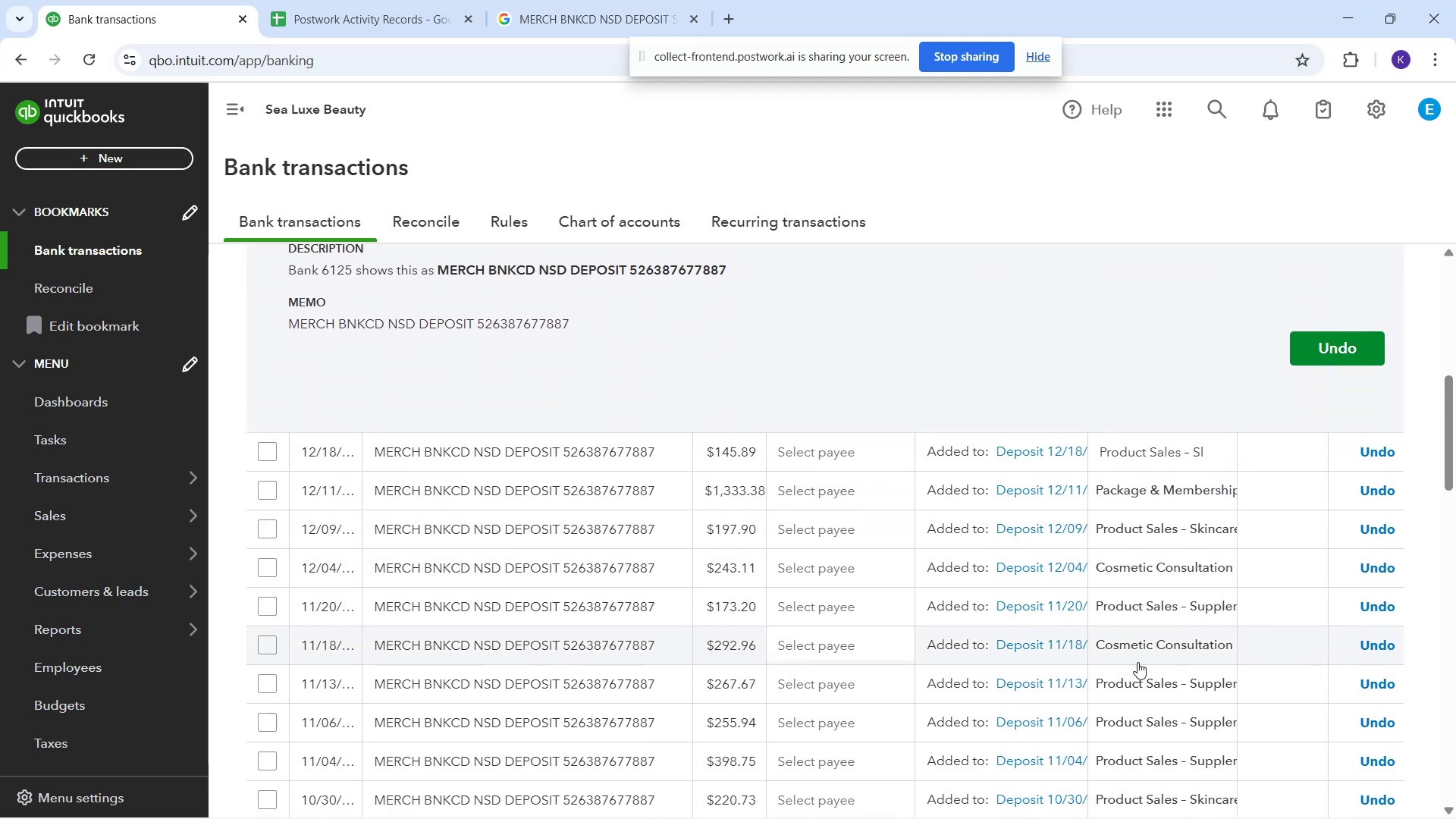 
scroll: coordinate [1080, 668], scroll_direction: up, amount: 3.0
 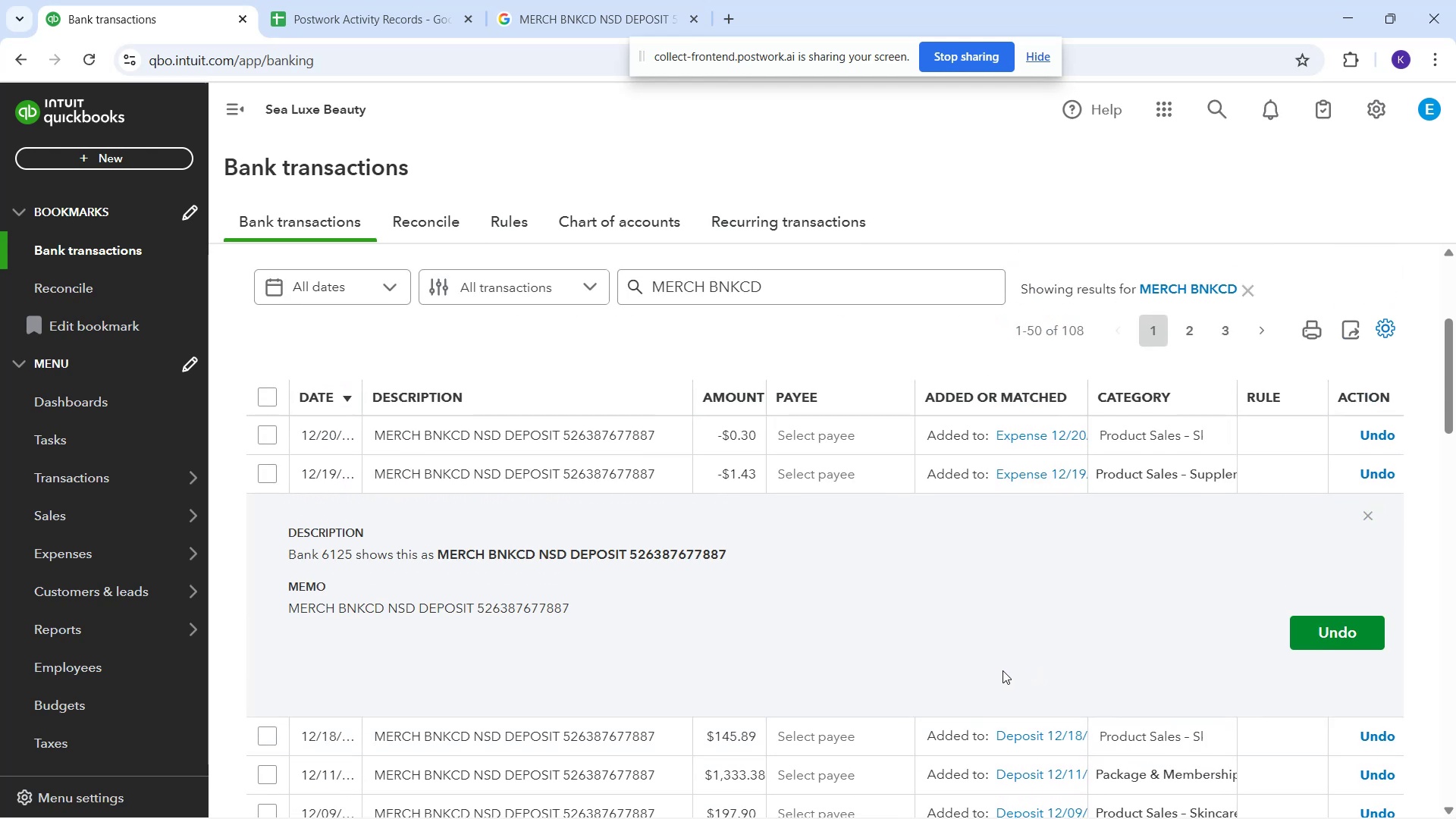 
scroll: coordinate [995, 671], scroll_direction: down, amount: 4.0
 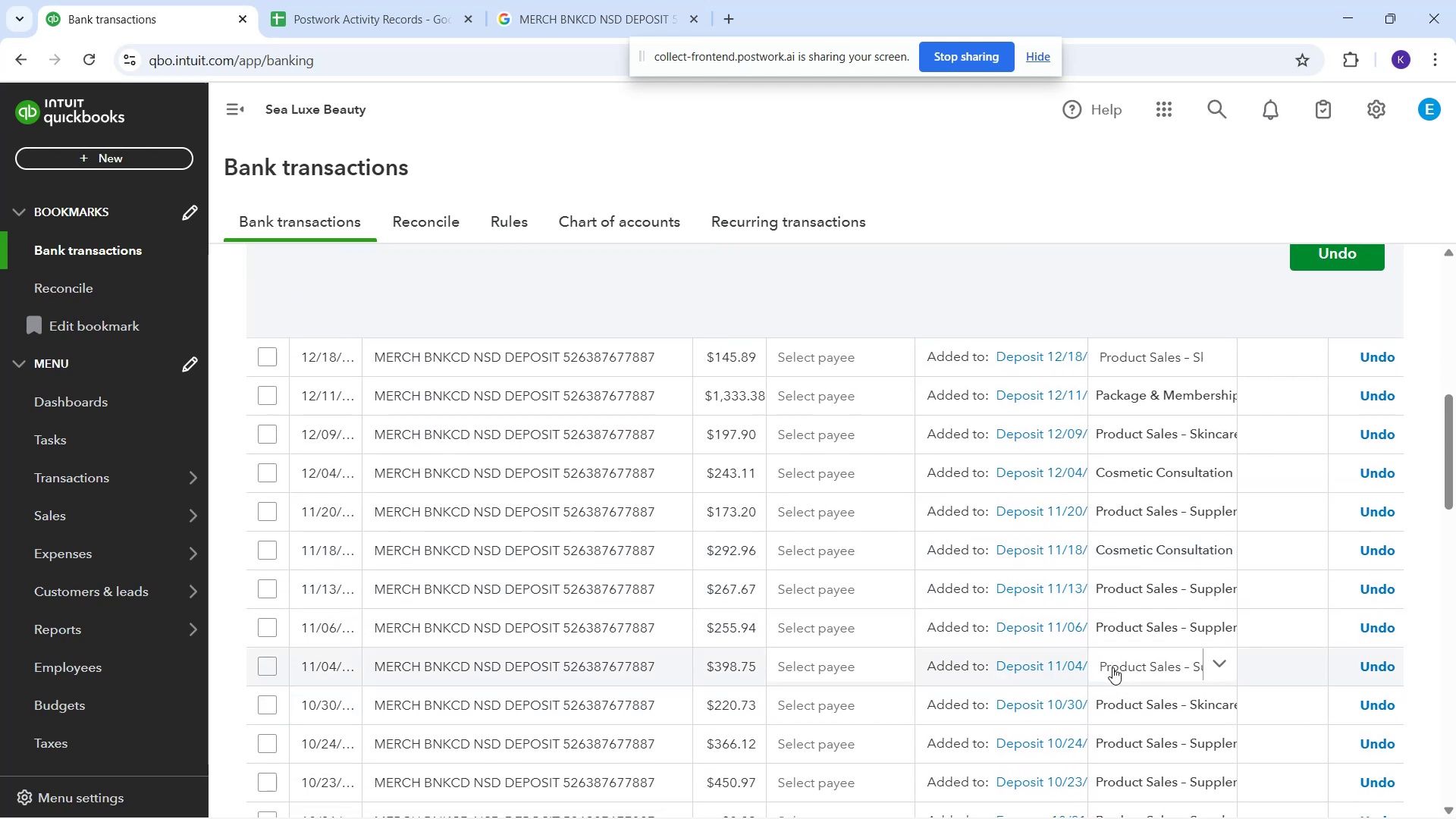 
wait(9.15)
 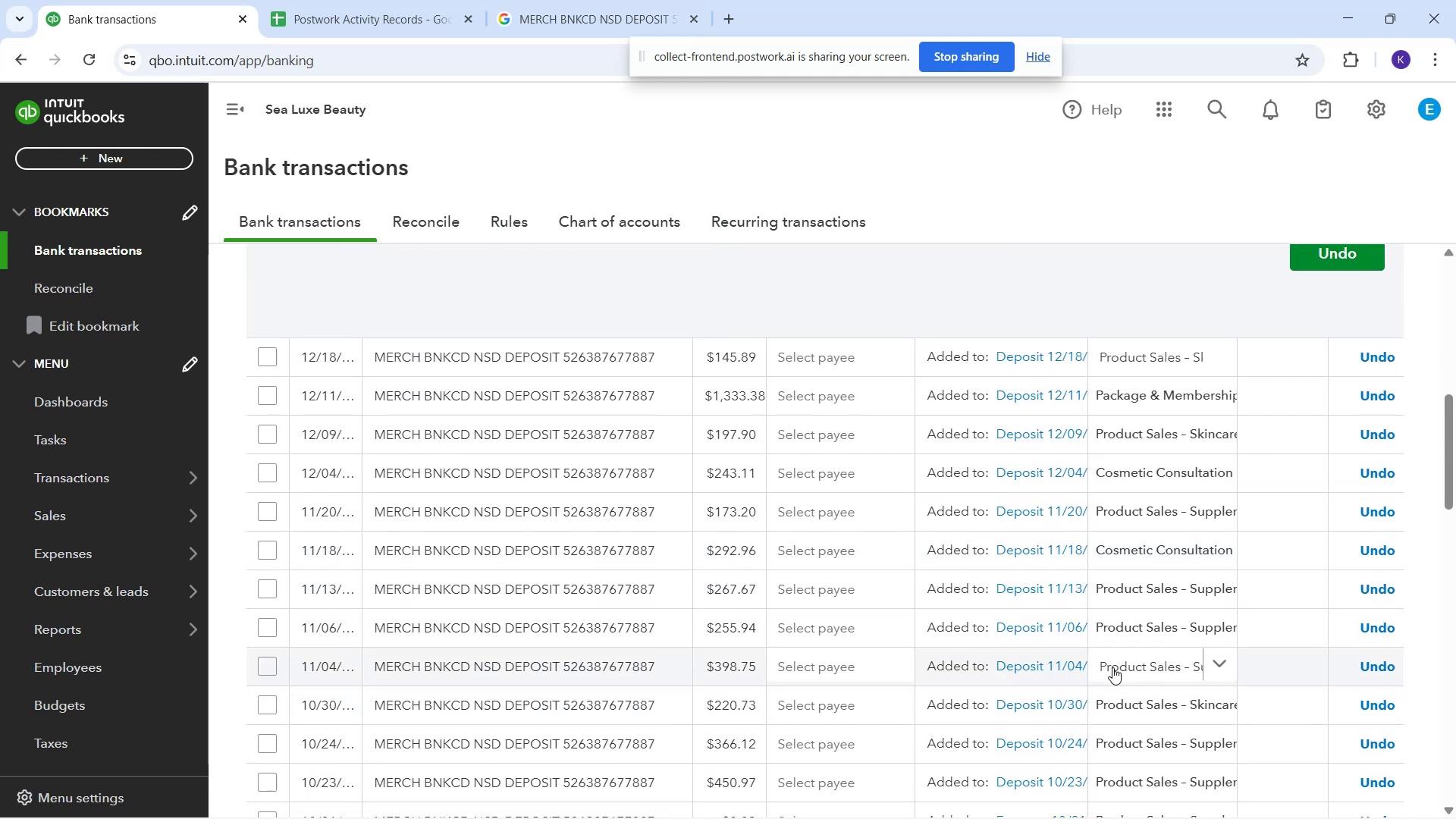 
scroll: coordinate [590, 598], scroll_direction: up, amount: 9.0
 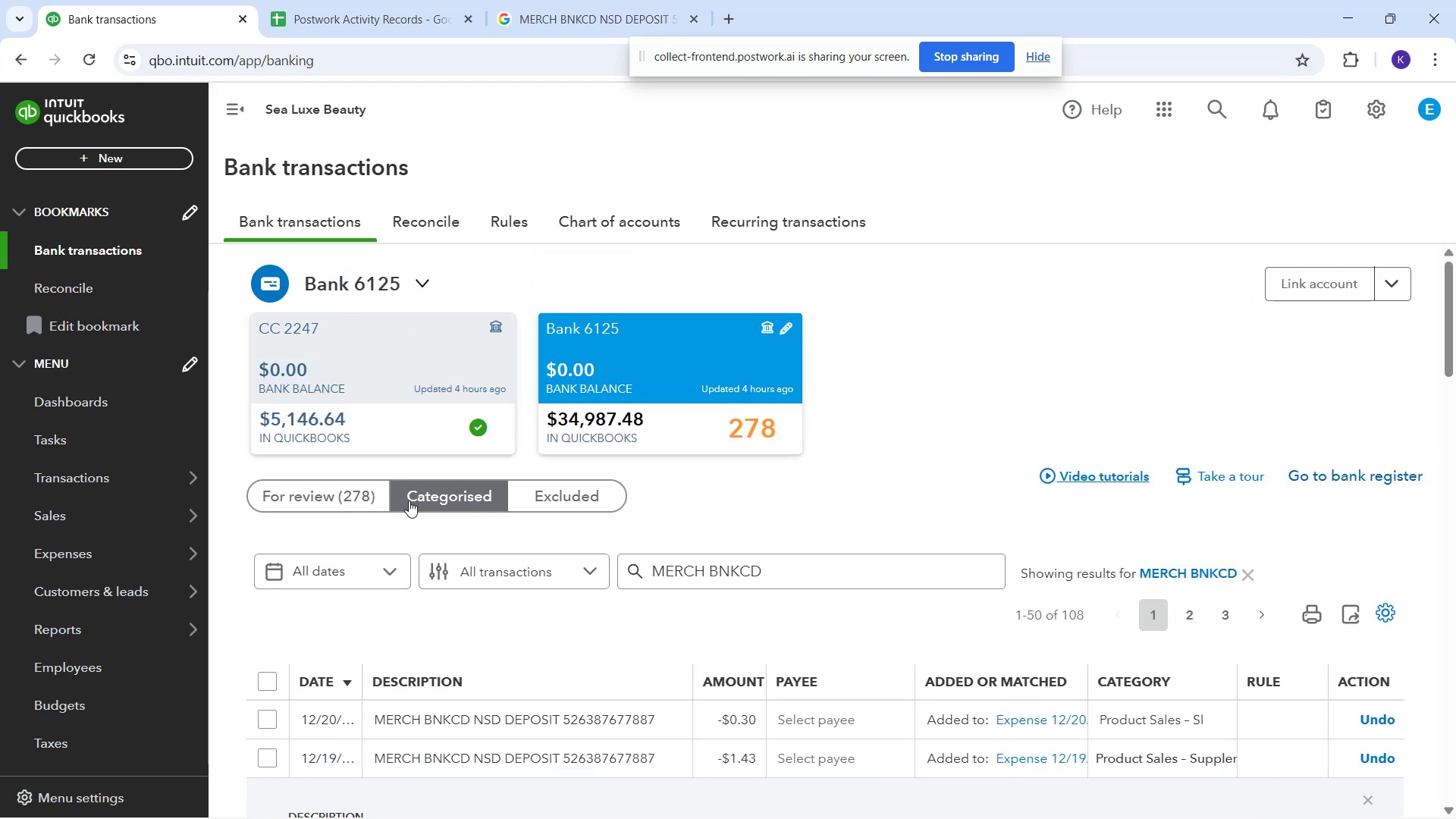 
left_click([366, 491])
 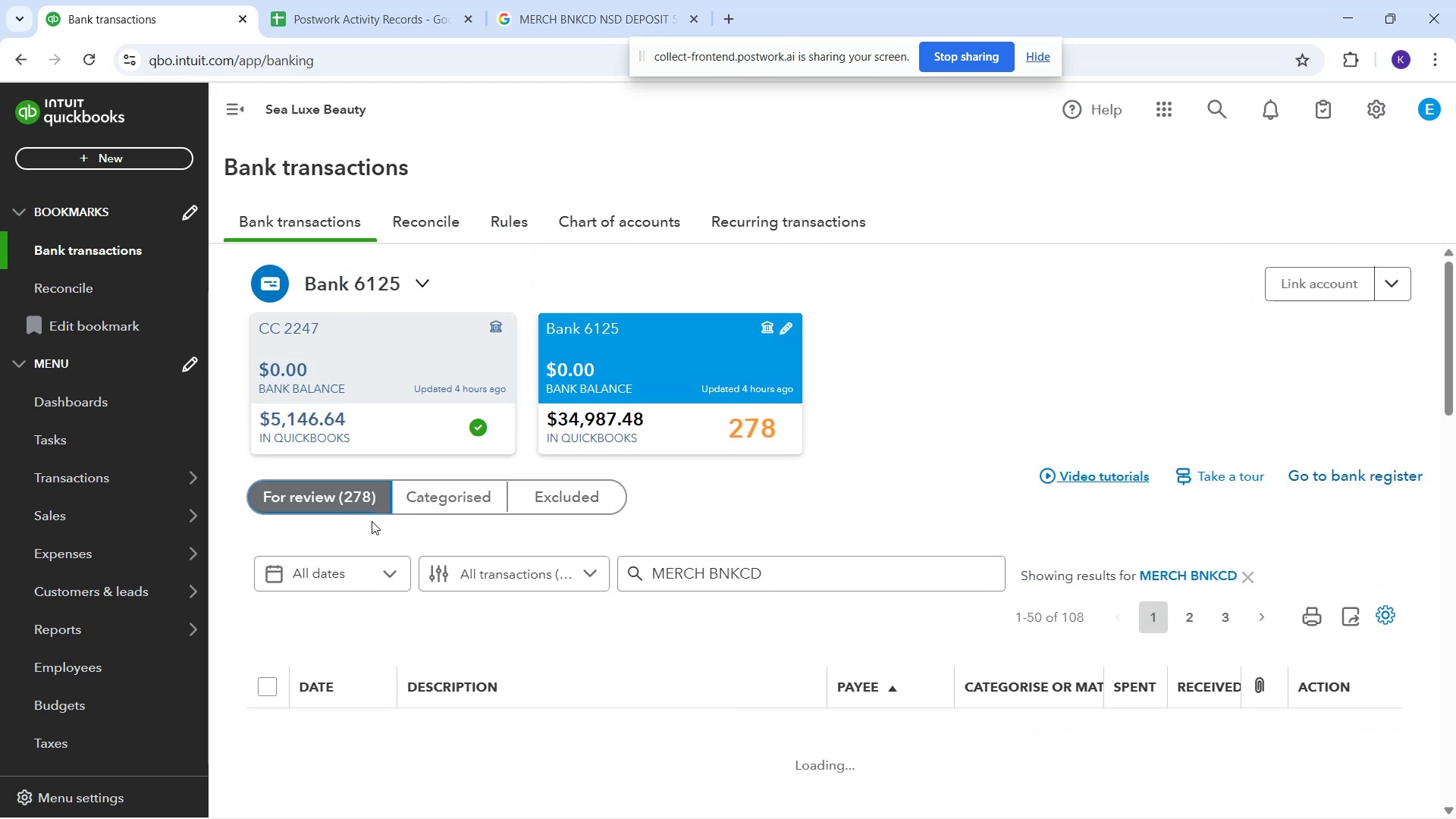 
scroll: coordinate [749, 619], scroll_direction: down, amount: 3.0
 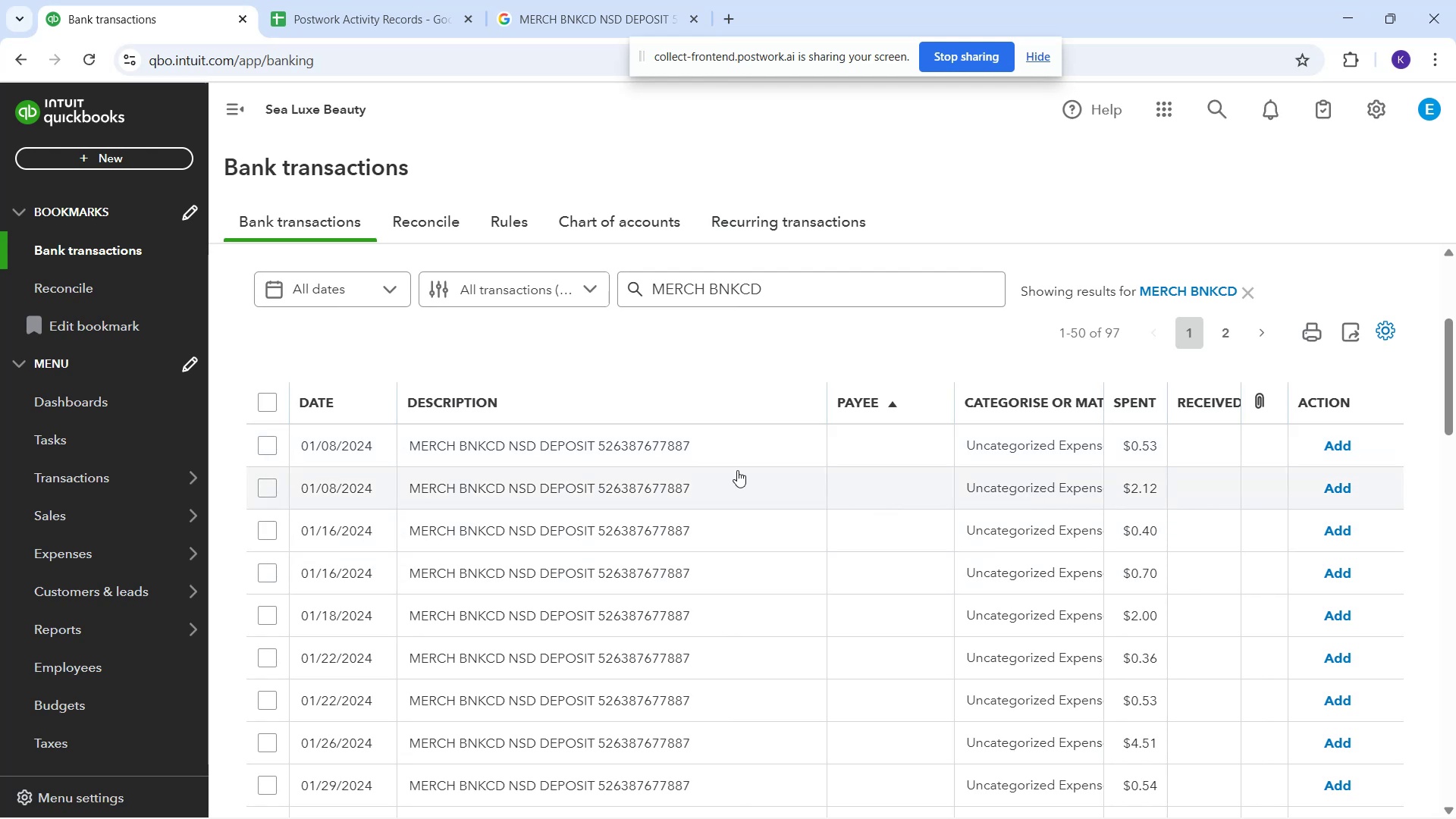 
left_click([722, 447])
 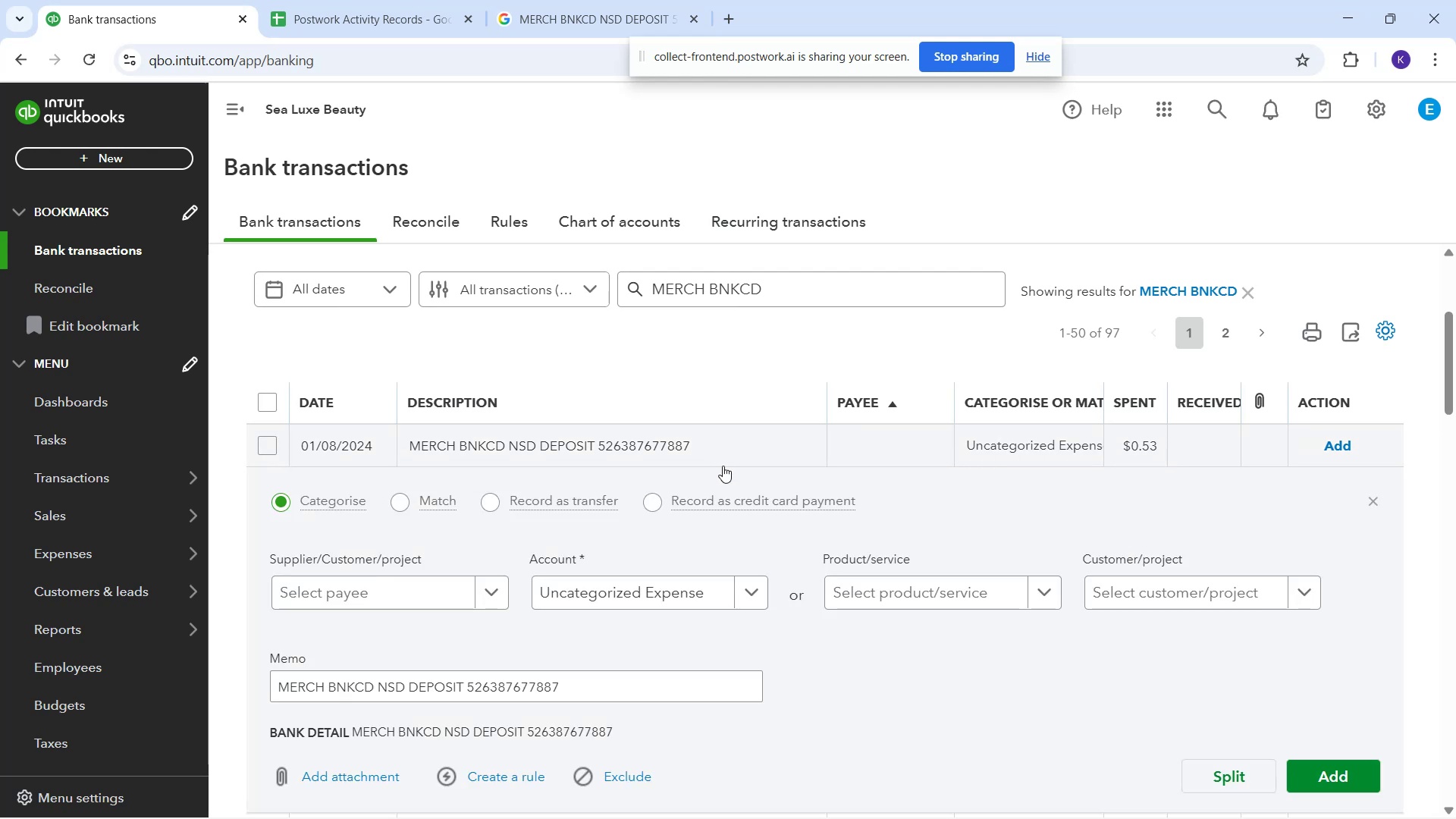 
scroll: coordinate [728, 538], scroll_direction: down, amount: 28.0
 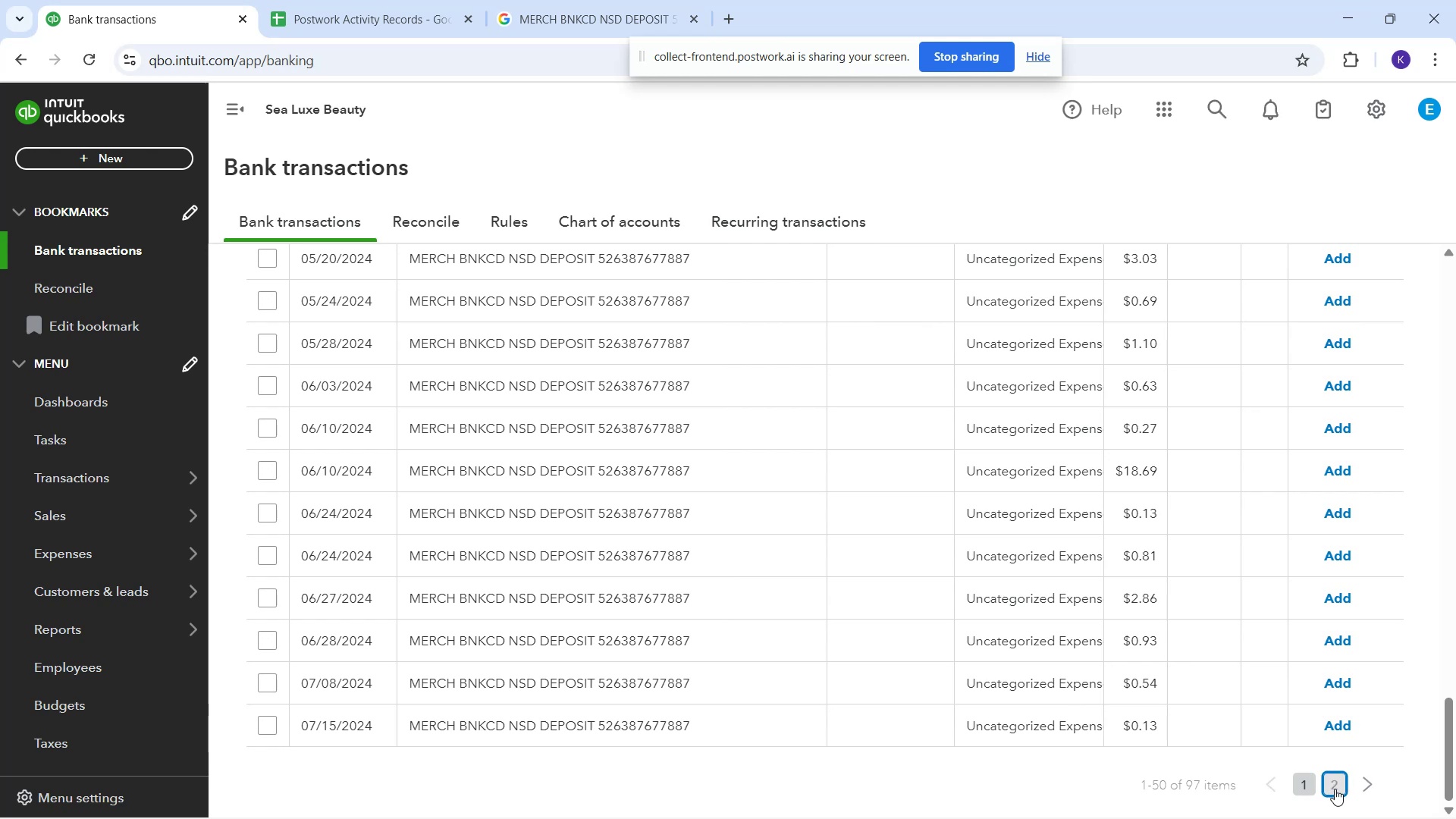 
scroll: coordinate [645, 620], scroll_direction: up, amount: 22.0
 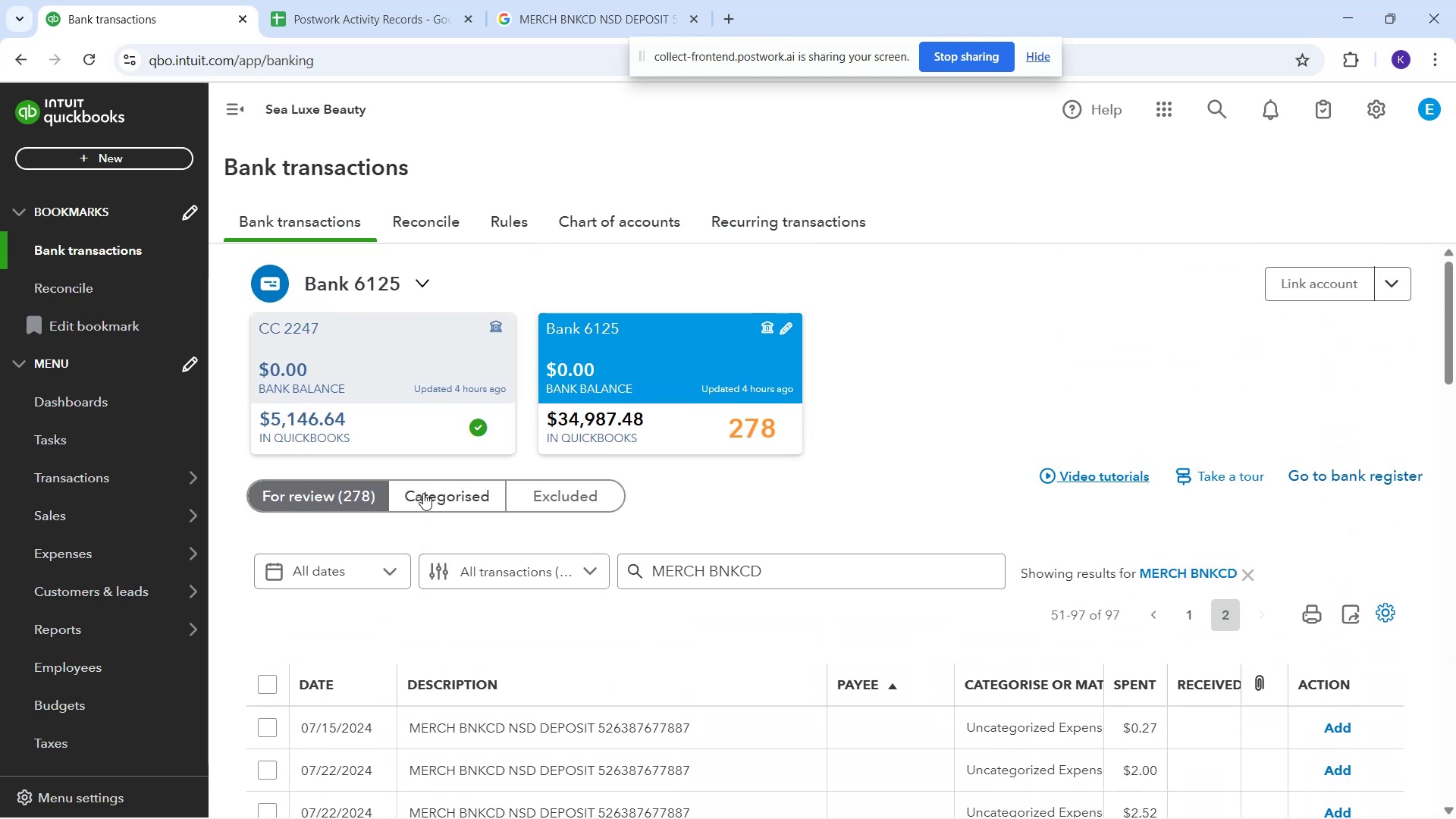 
scroll: coordinate [946, 635], scroll_direction: down, amount: 1.0
 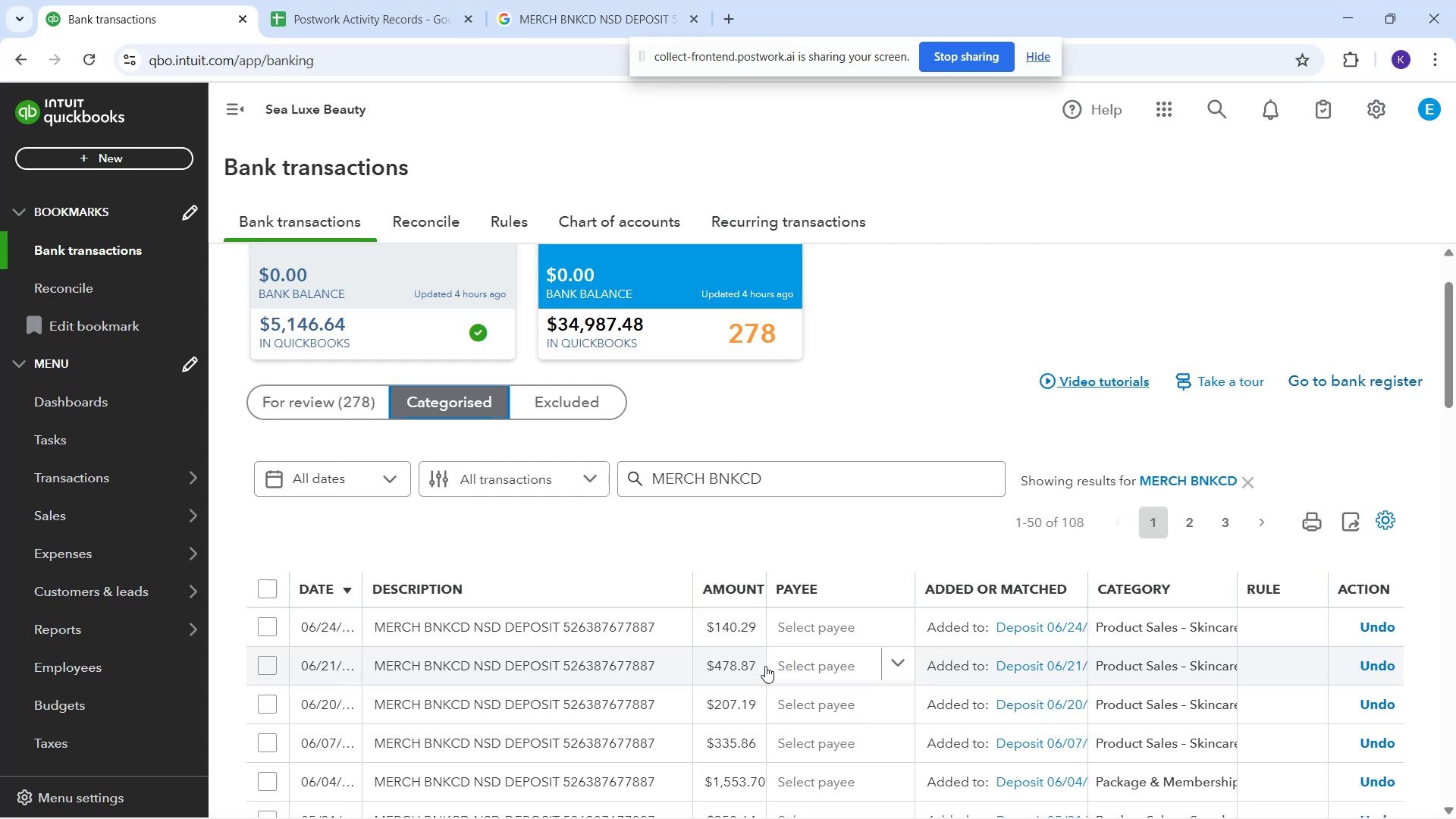 
wait(5.74)
 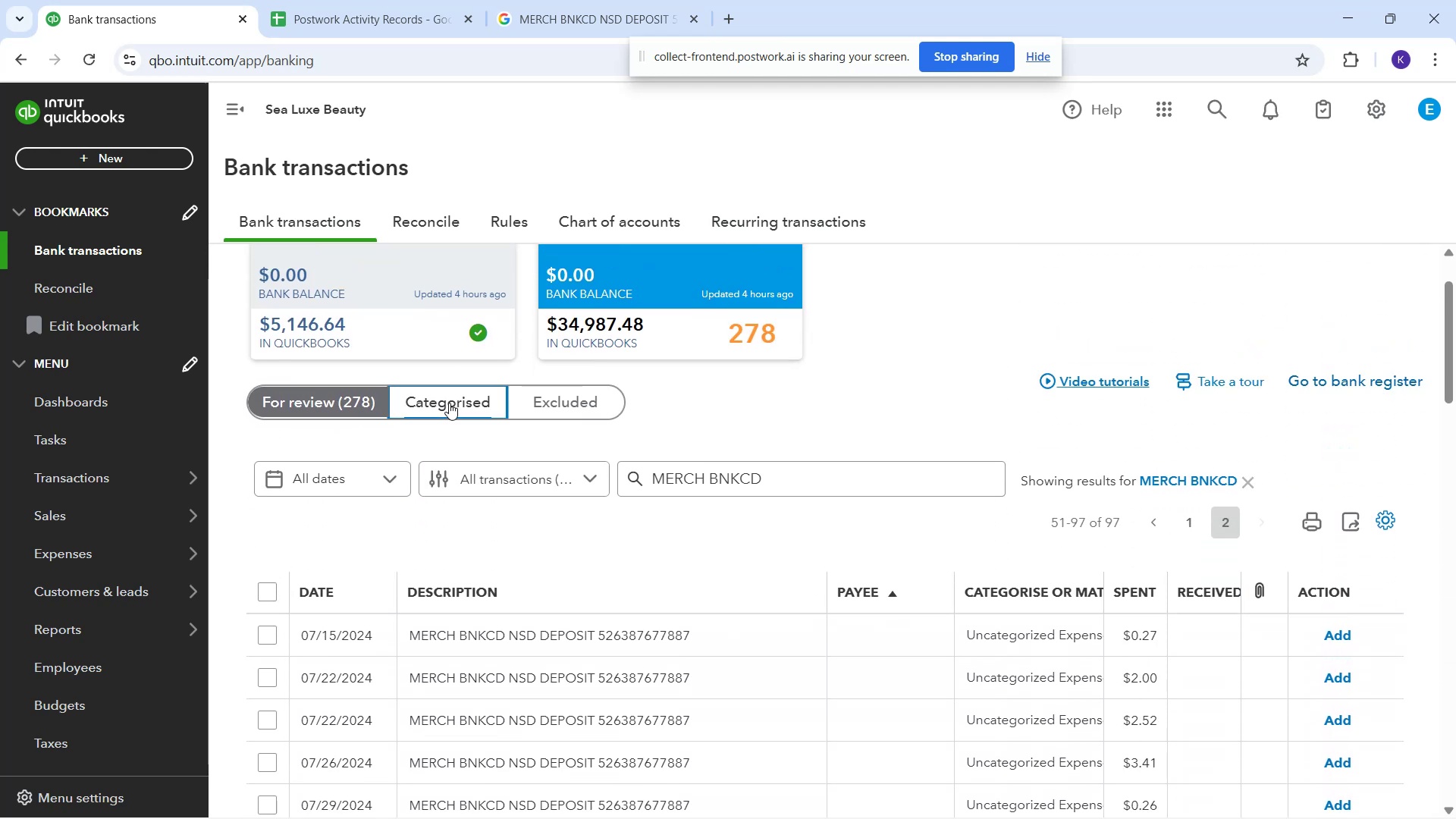 
scroll: coordinate [1222, 696], scroll_direction: down, amount: 4.0
 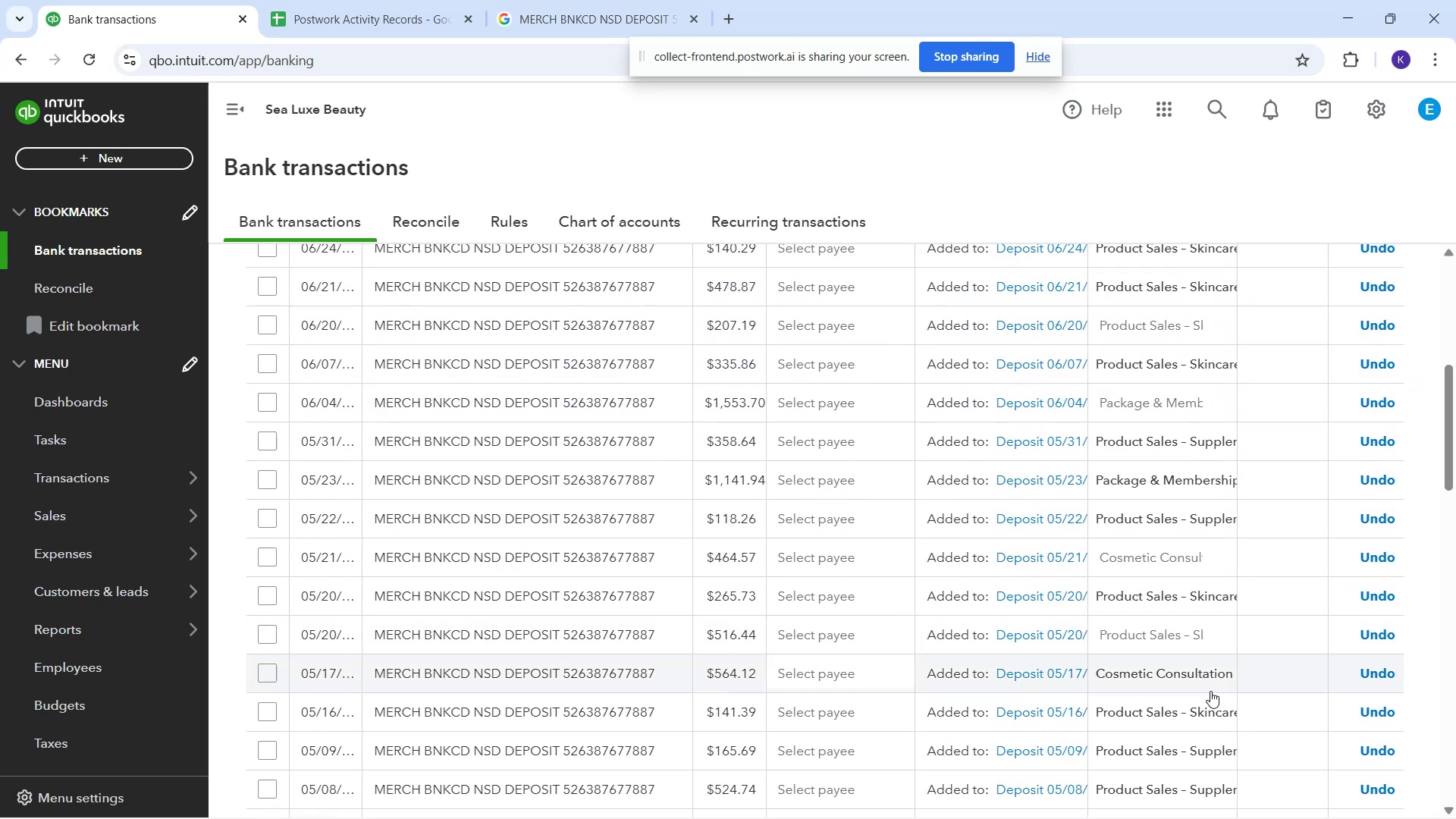 
scroll: coordinate [1186, 692], scroll_direction: up, amount: 2.0
 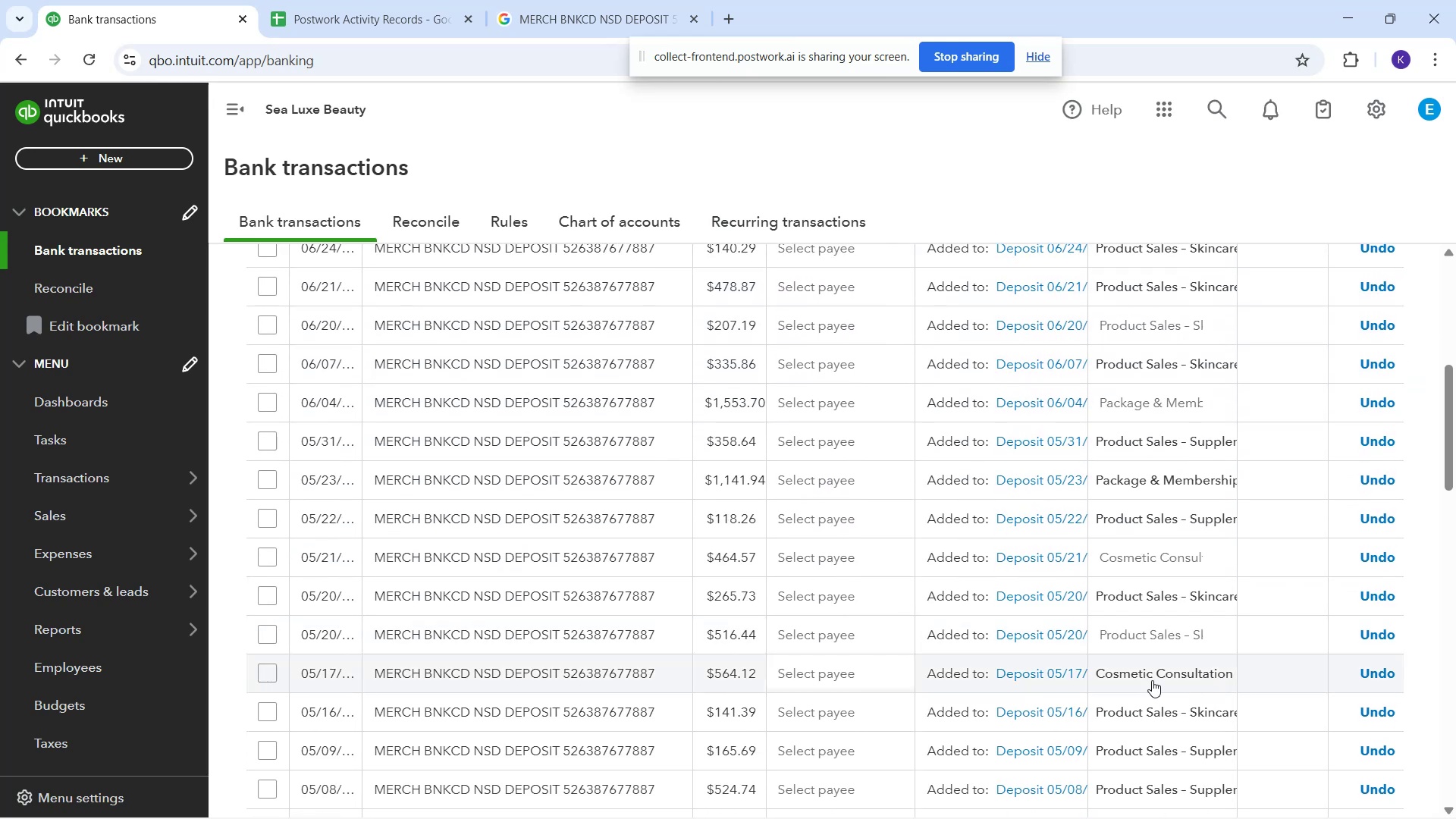 
scroll: coordinate [748, 722], scroll_direction: down, amount: 14.0
 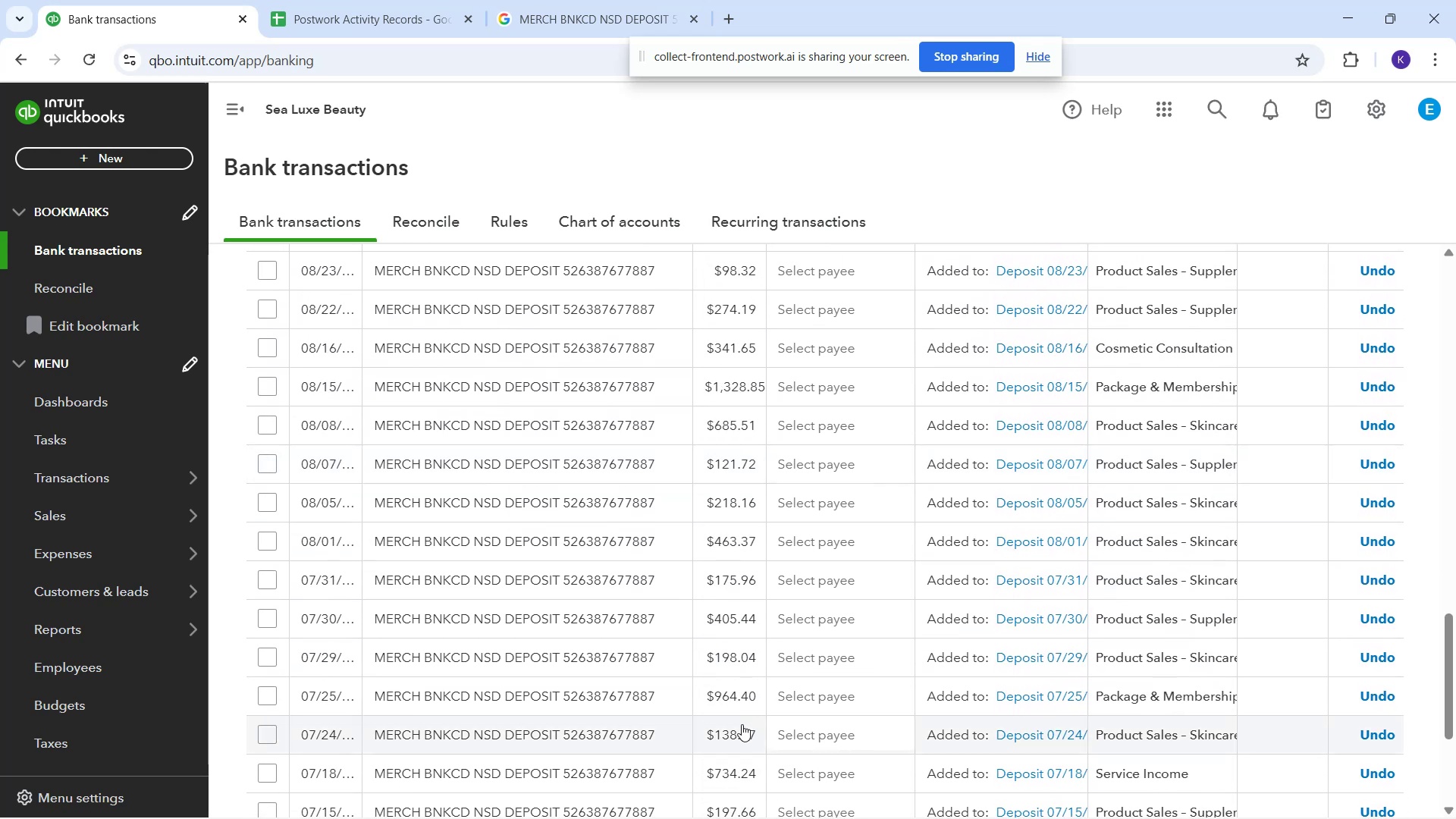 
scroll: coordinate [709, 634], scroll_direction: down, amount: 4.0
 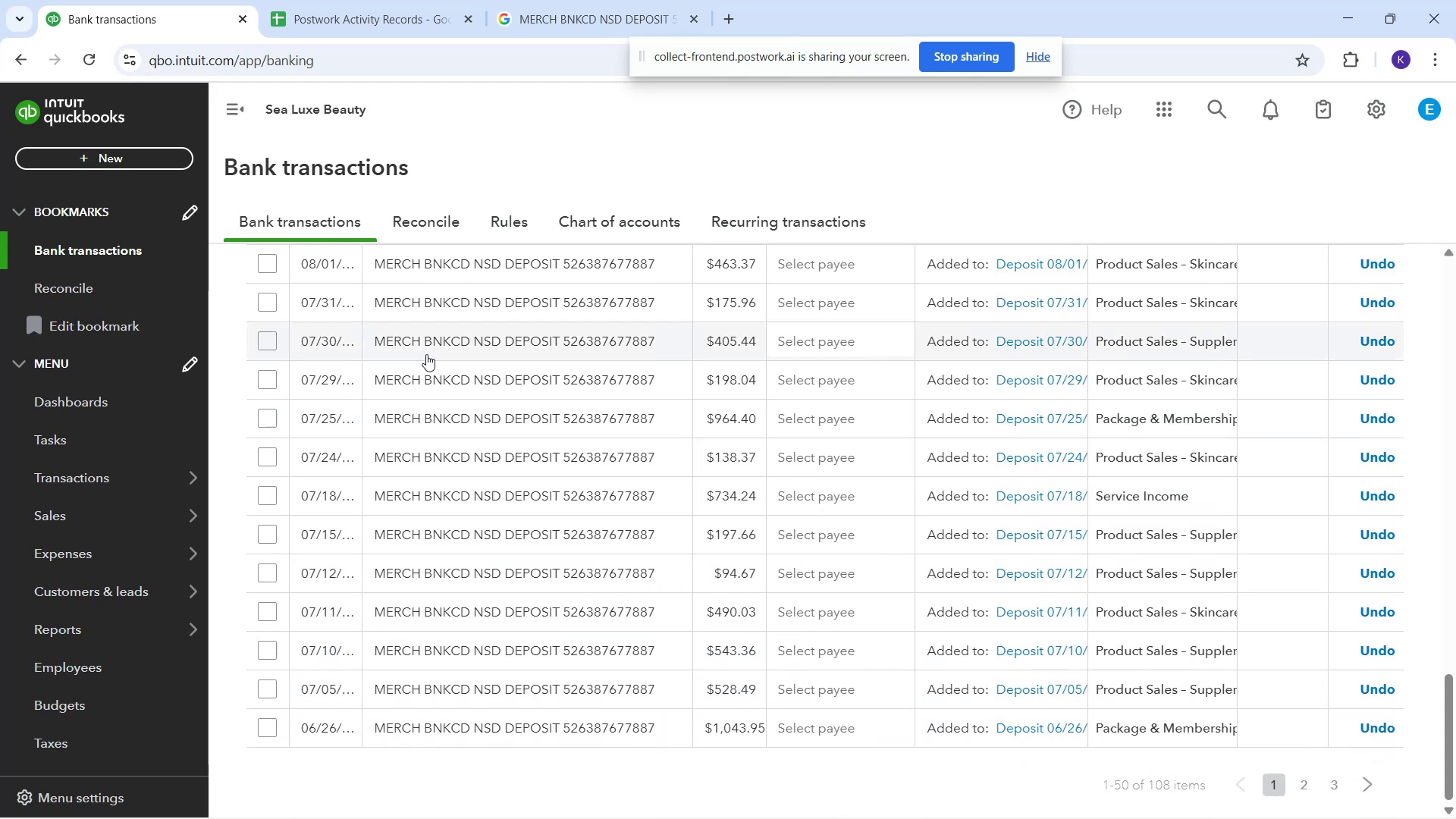 
scroll: coordinate [456, 520], scroll_direction: up, amount: 20.0
 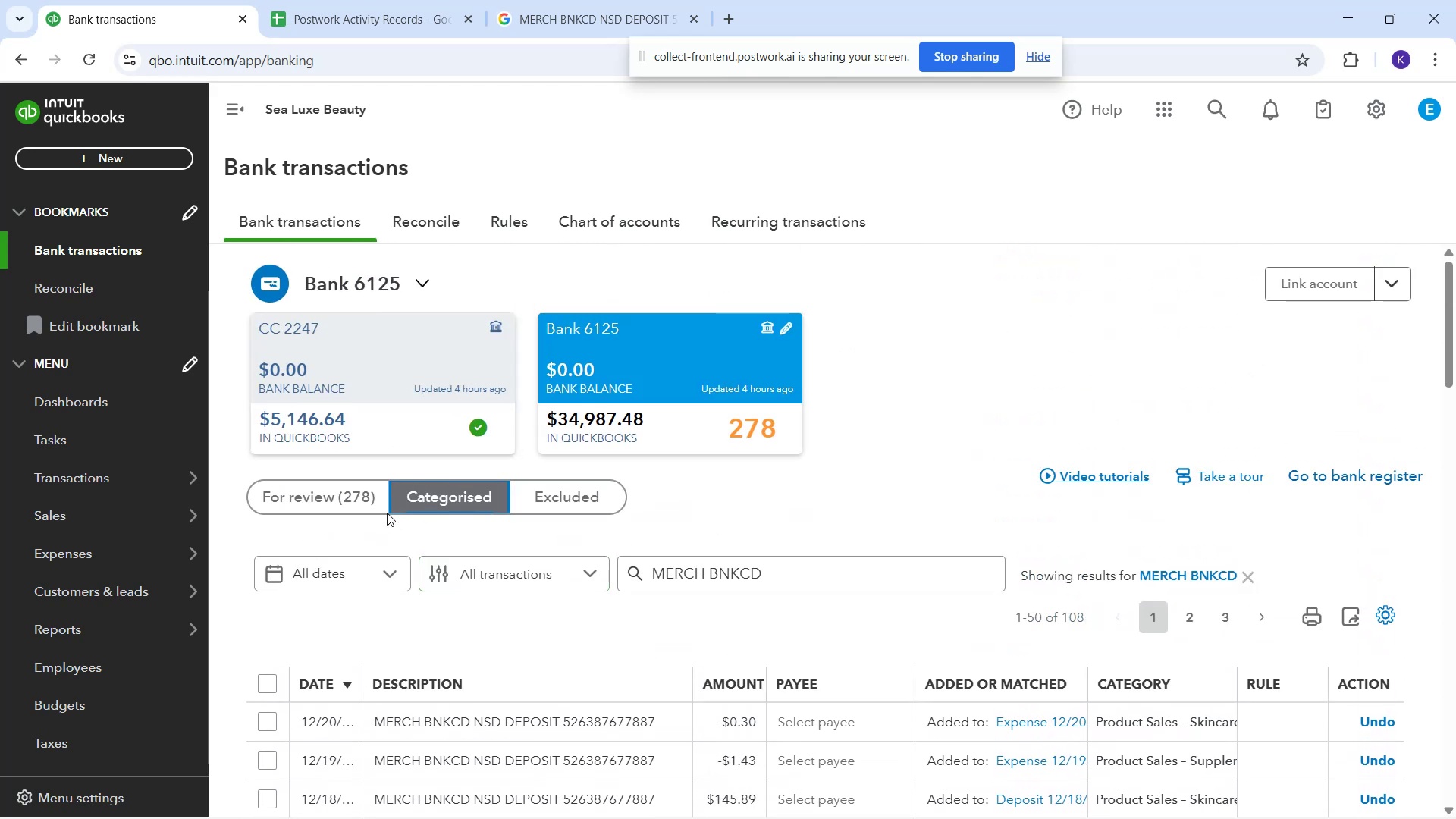 
left_click([345, 494])
 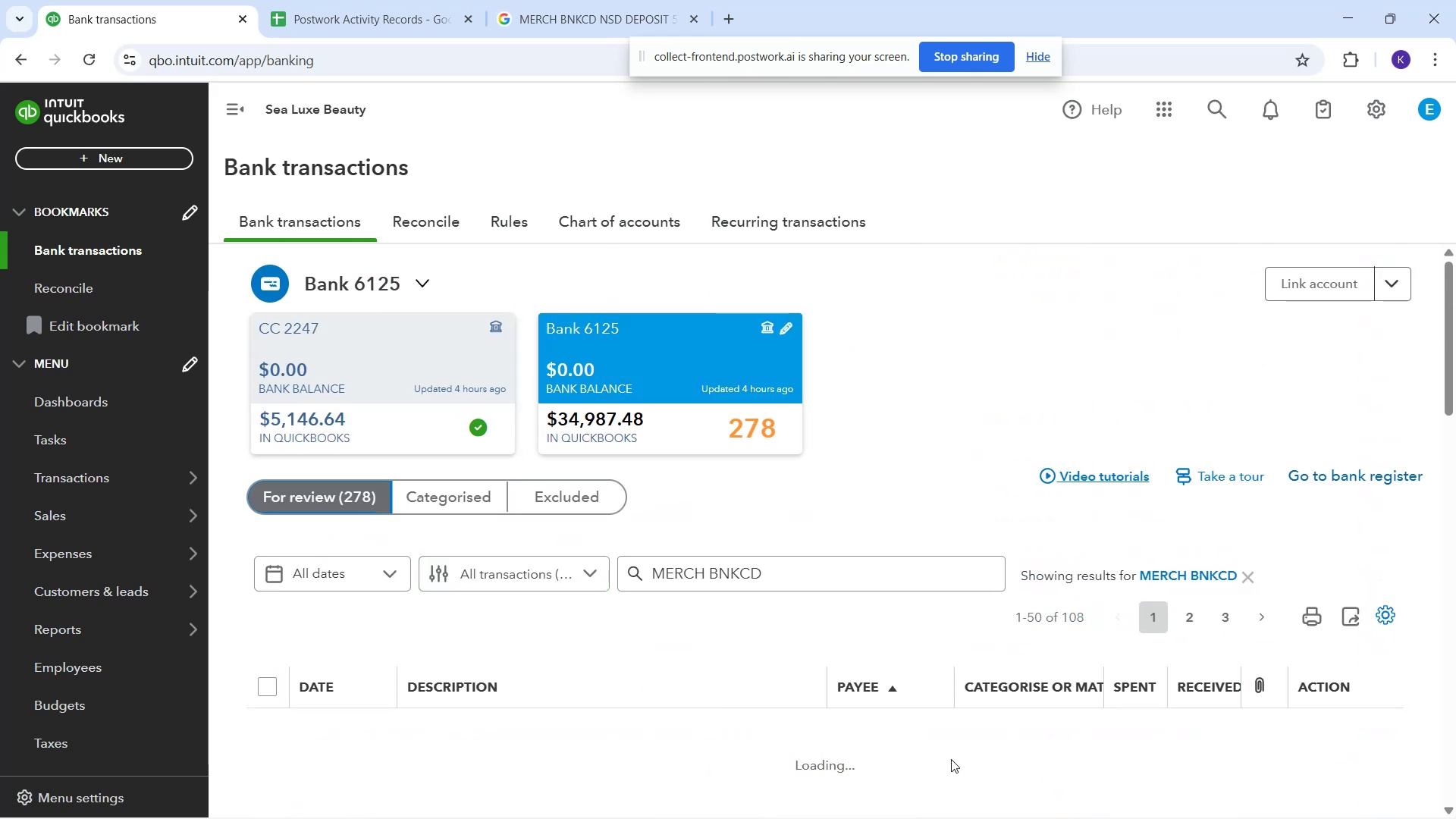 
scroll: coordinate [887, 686], scroll_direction: down, amount: 4.0
 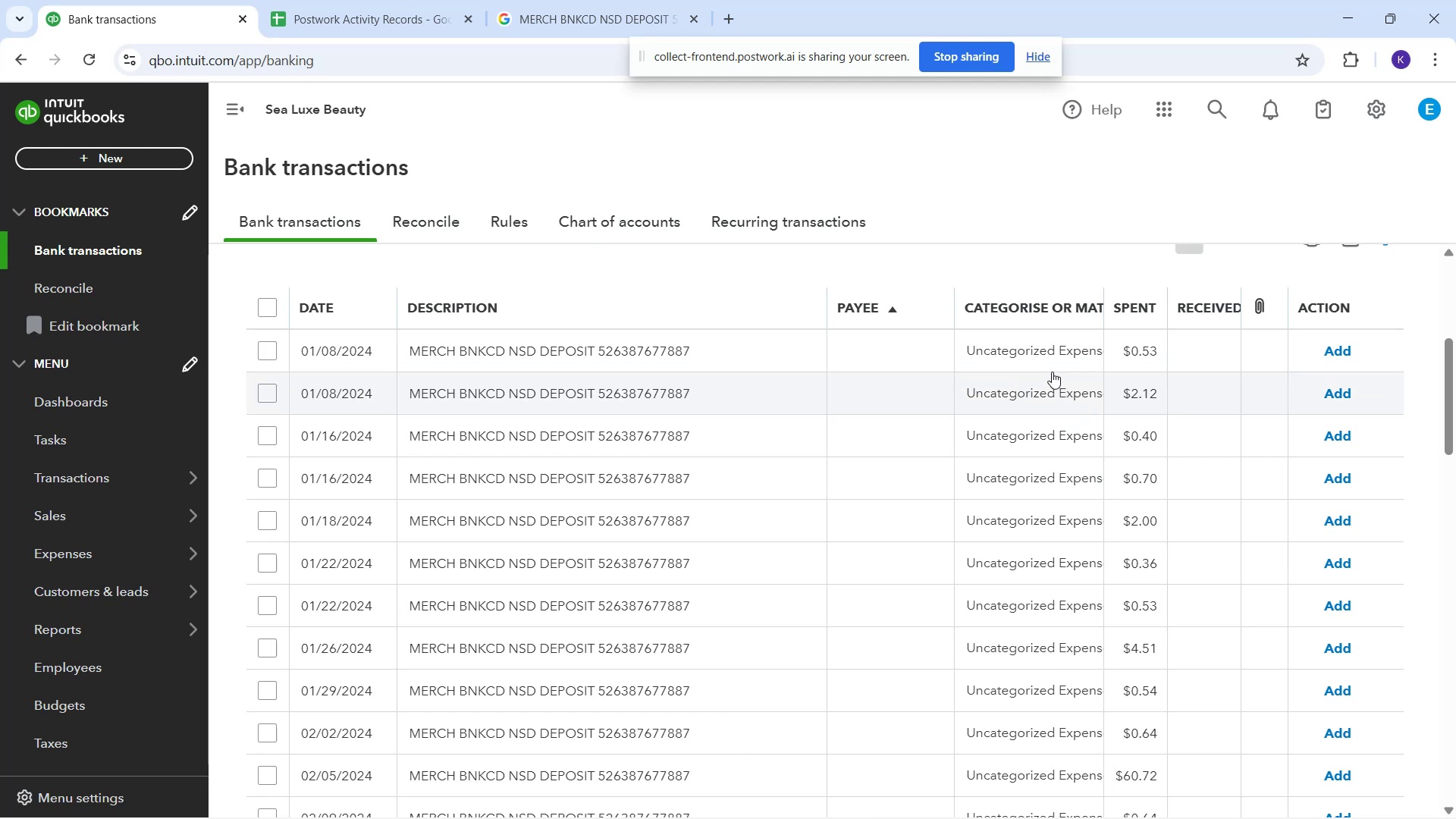 
left_click([1034, 359])
 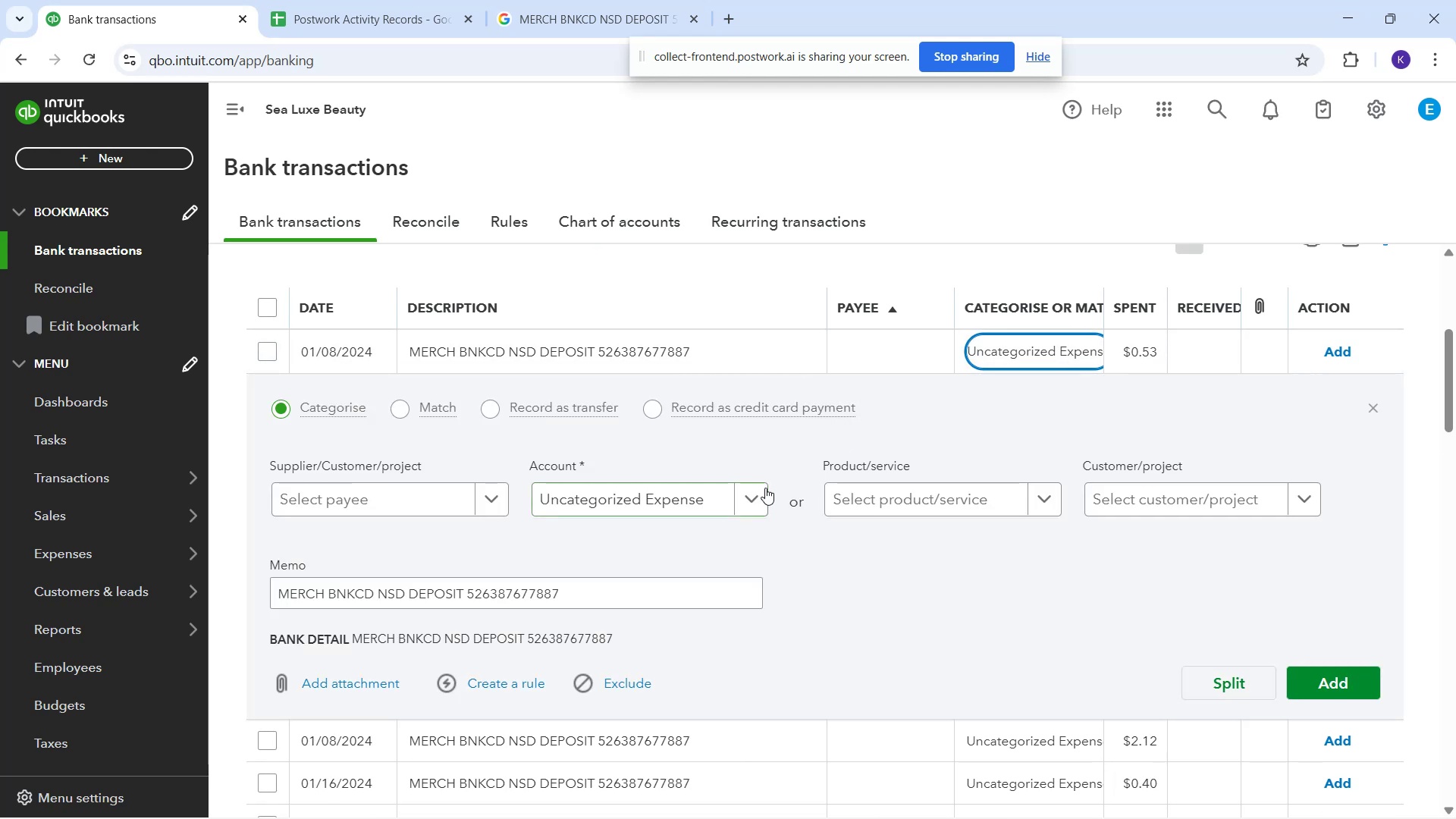 
left_click([754, 492])
 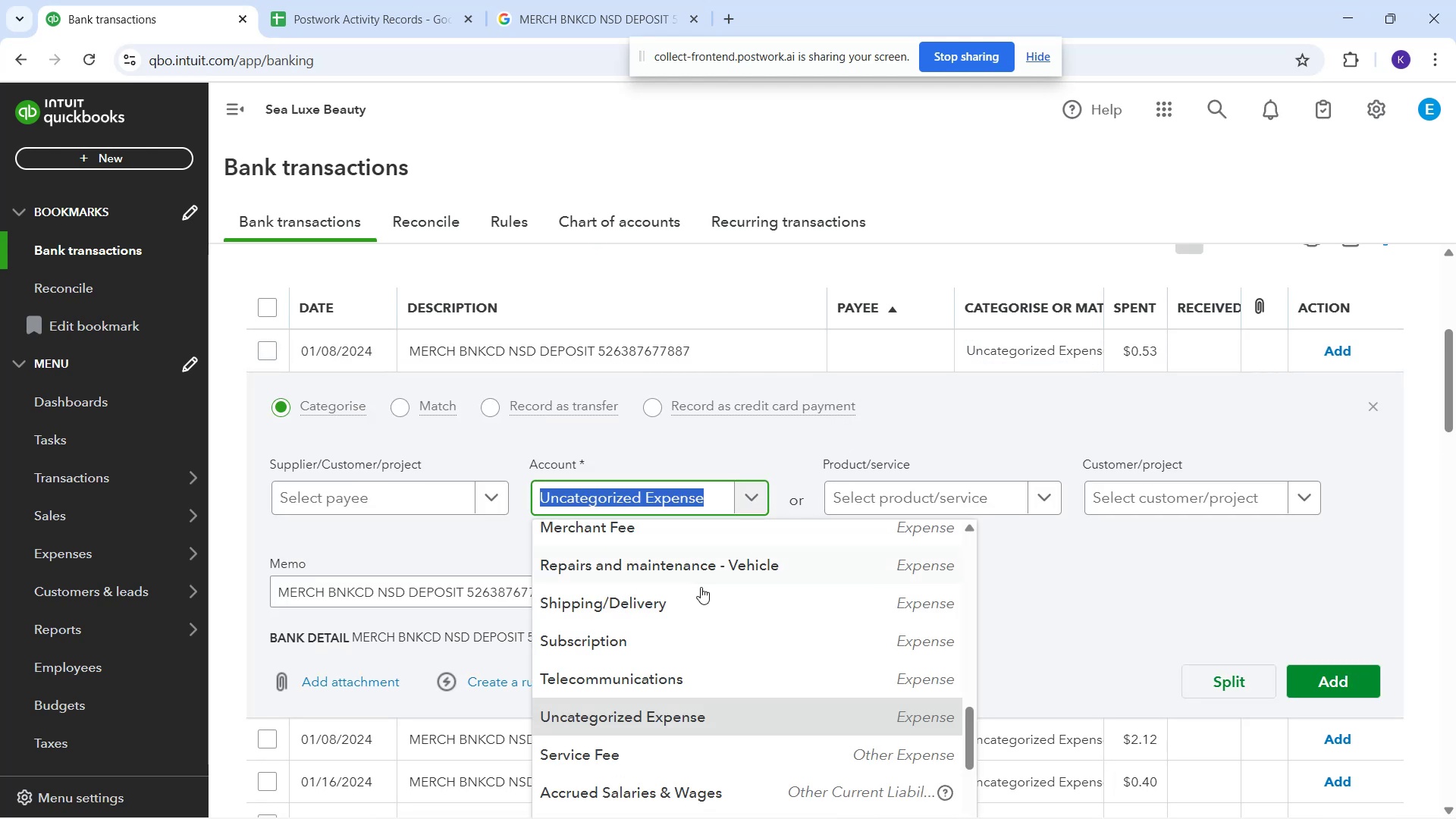 
scroll: coordinate [1100, 648], scroll_direction: down, amount: 4.0
 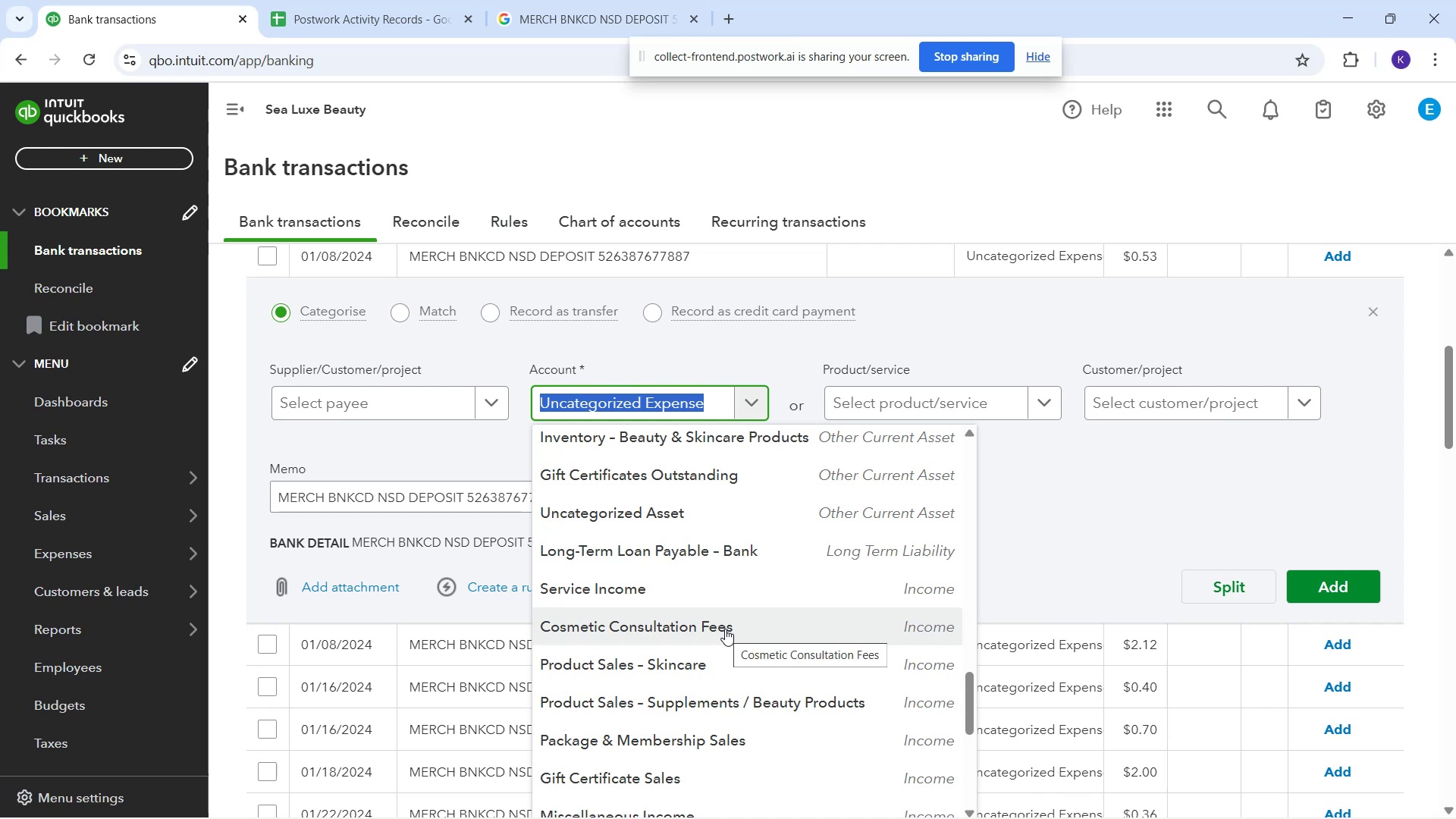 
left_click([725, 628])
 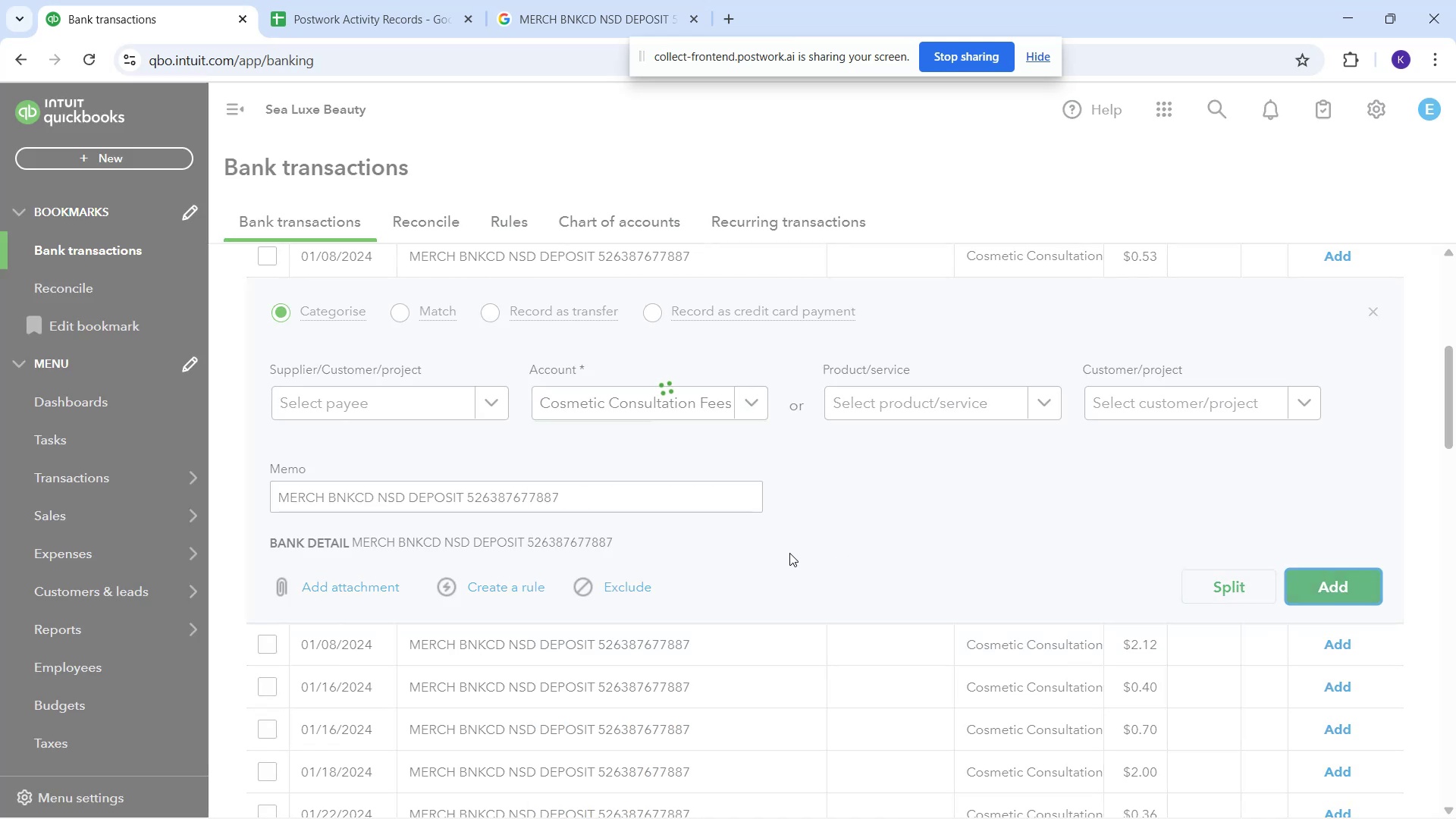 
scroll: coordinate [619, 458], scroll_direction: up, amount: 1.0
 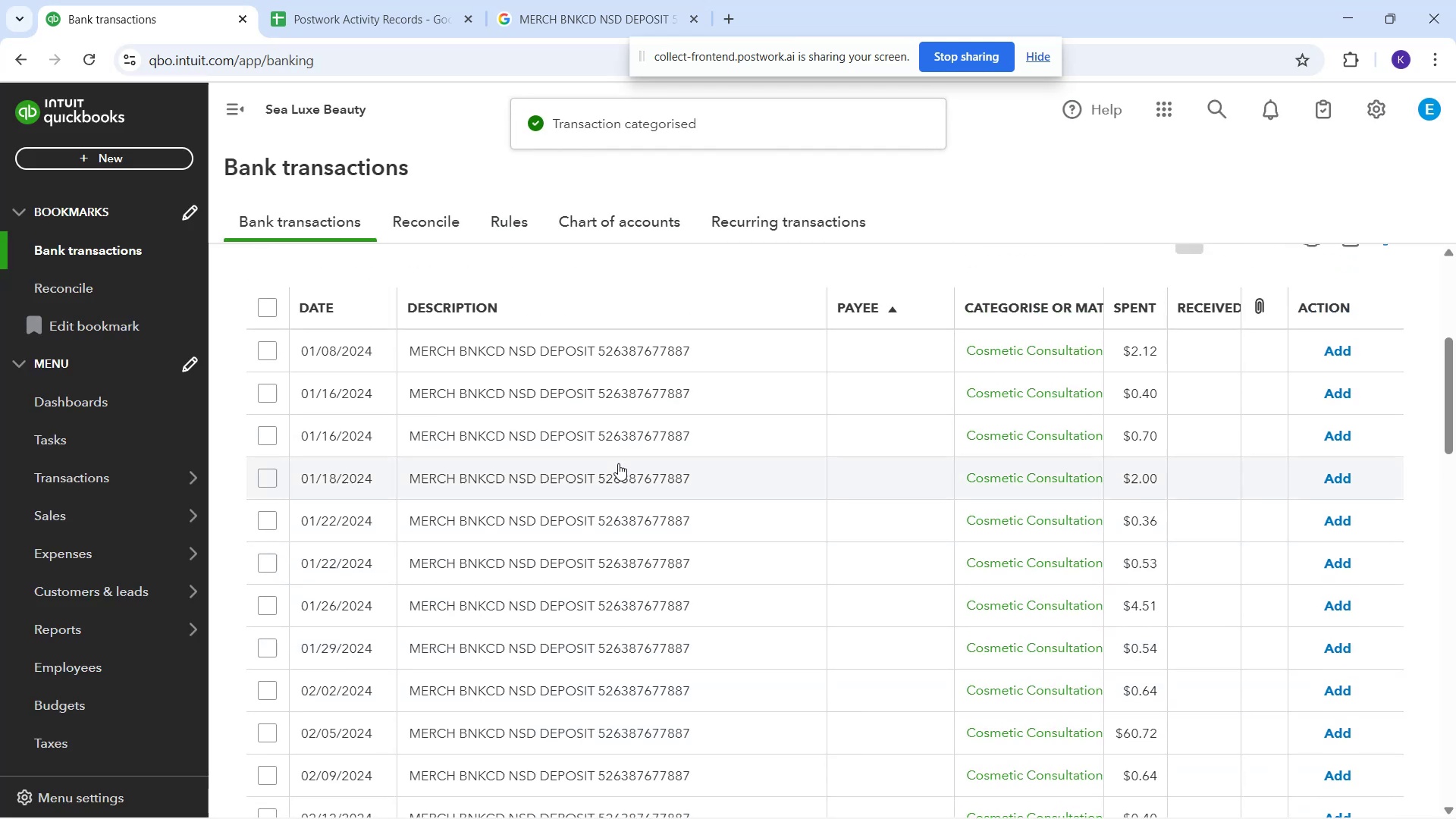 
scroll: coordinate [628, 512], scroll_direction: down, amount: 20.0
 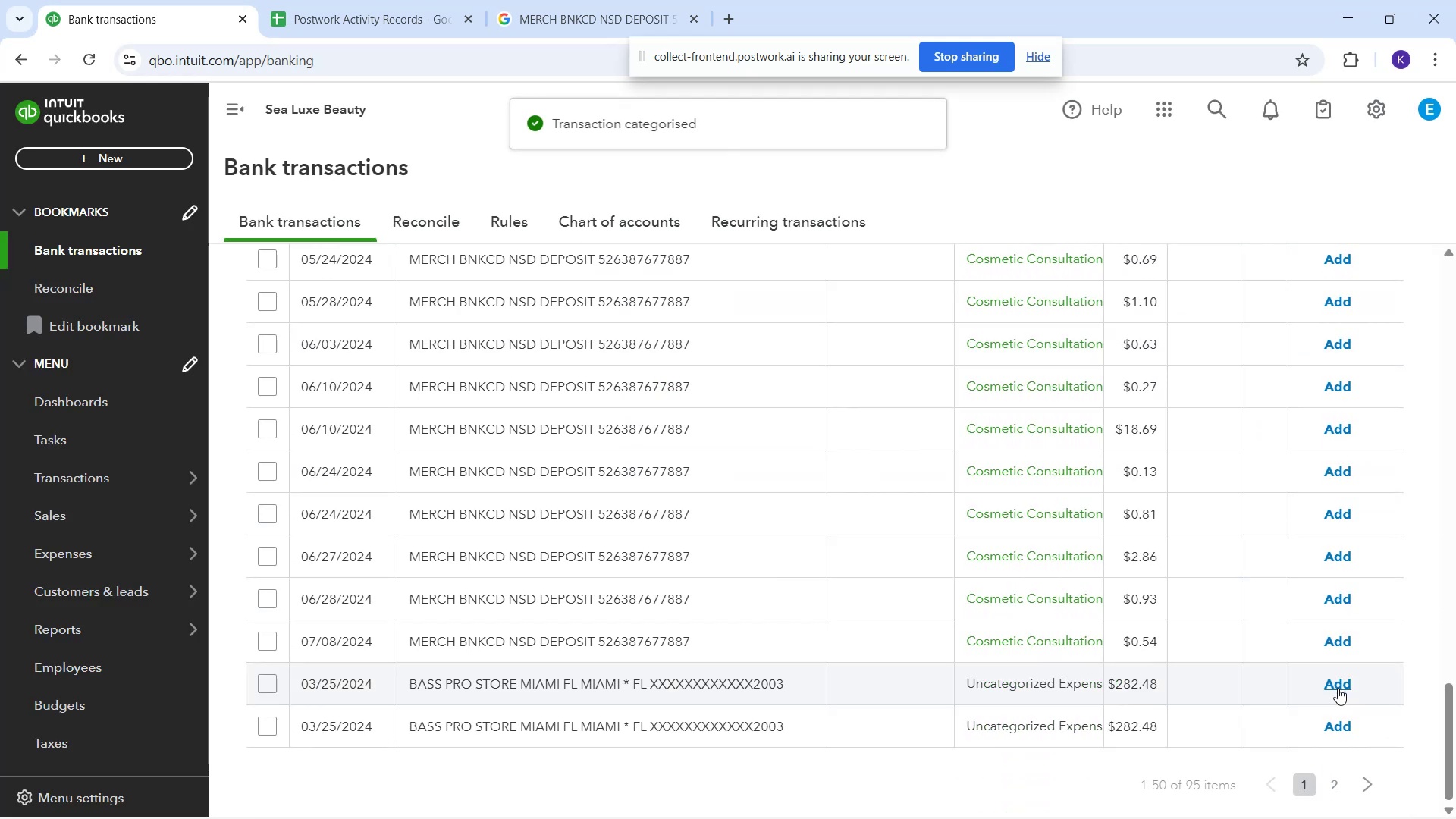 
wait(7.5)
 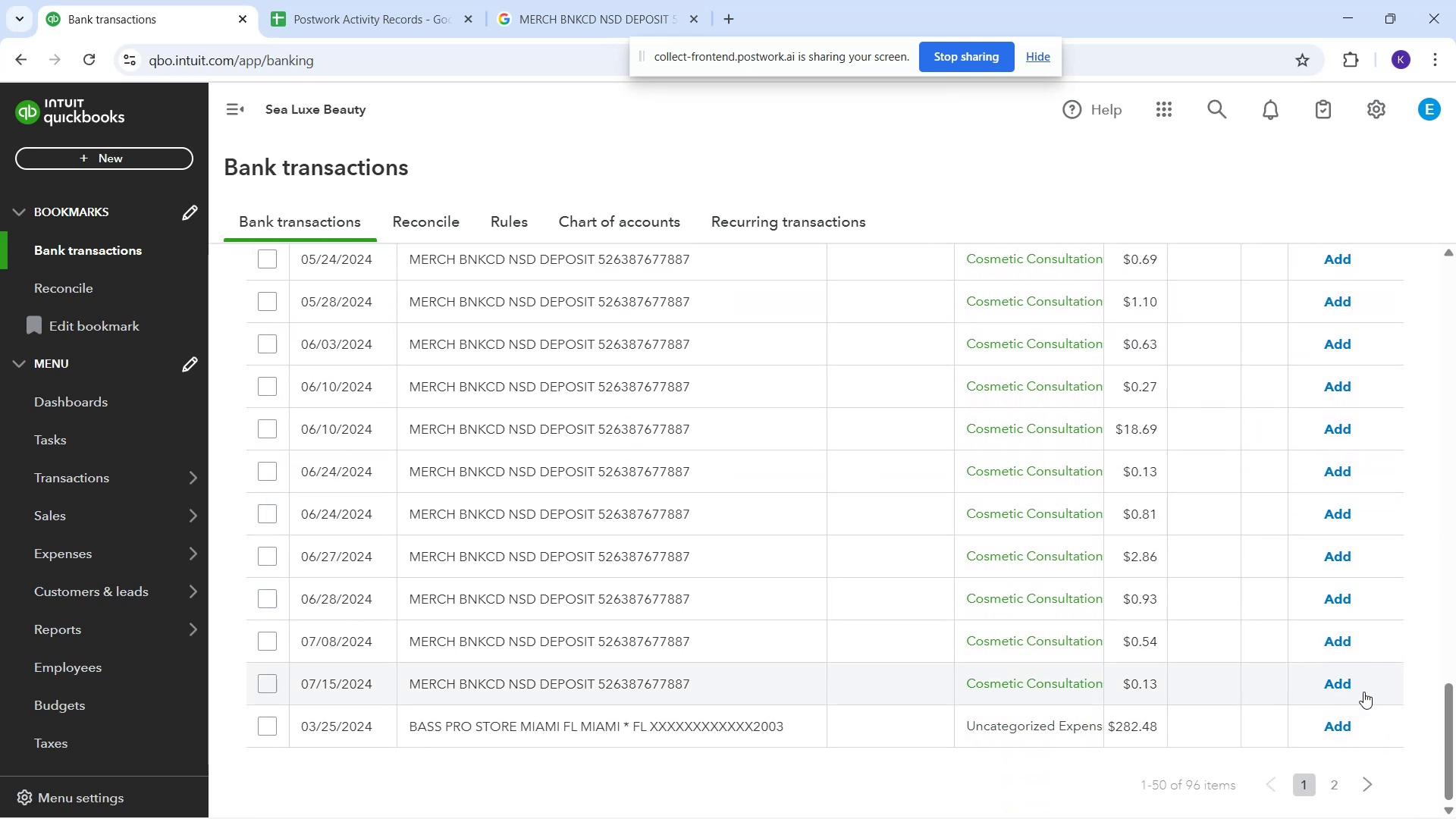 
scroll: coordinate [1229, 672], scroll_direction: up, amount: 21.0
 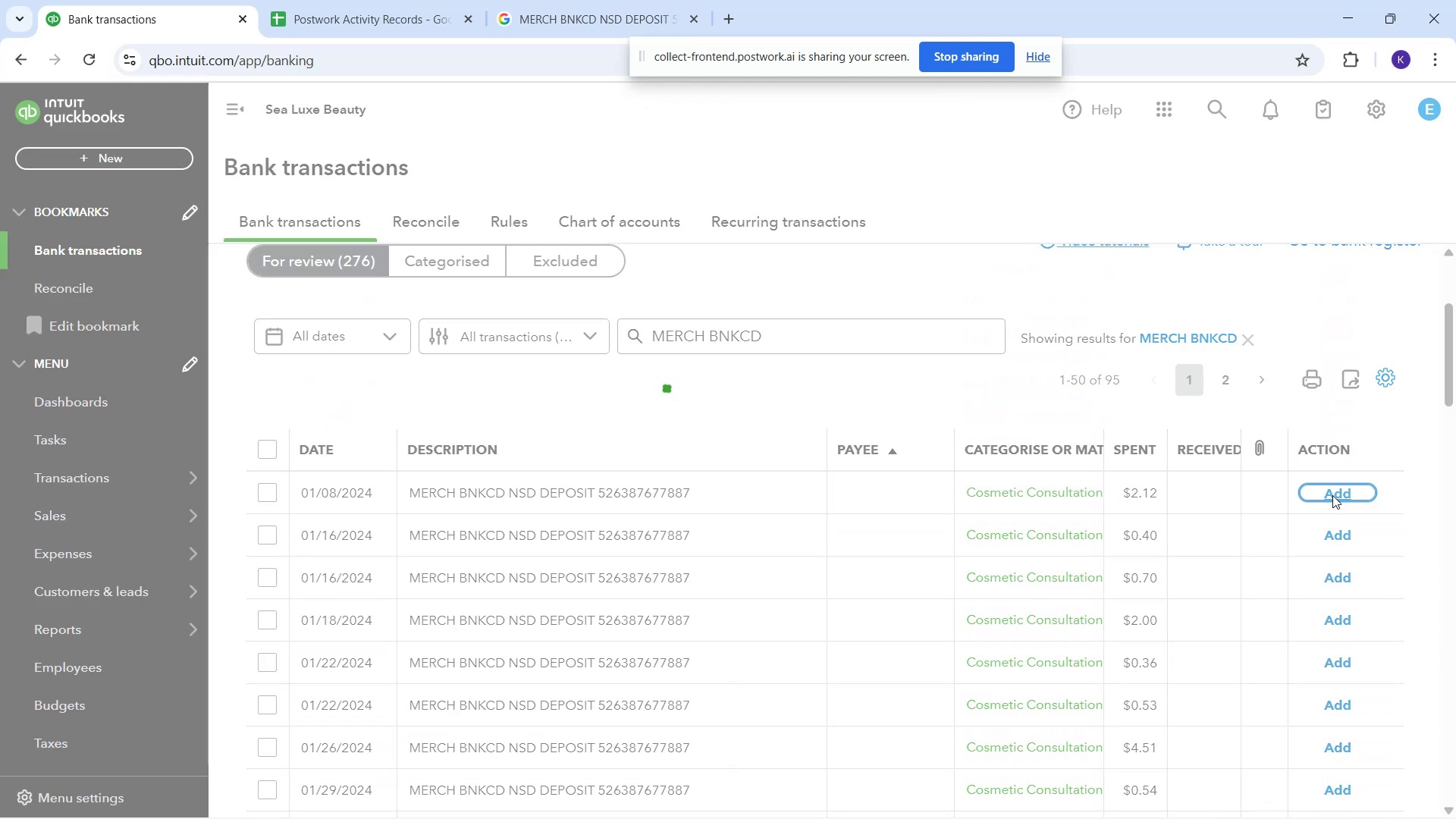 
left_click([1332, 495])
 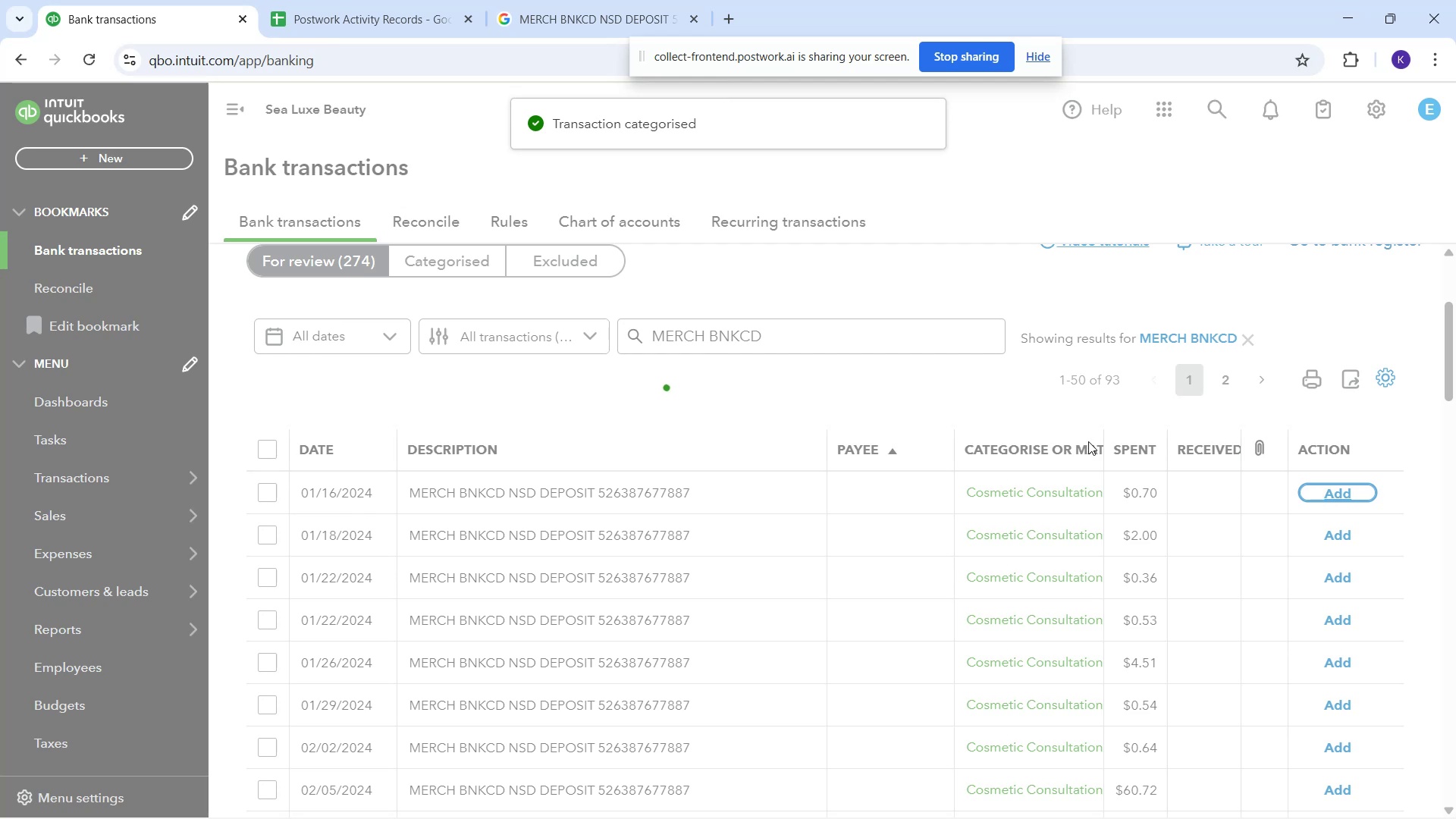 
wait(8.25)
 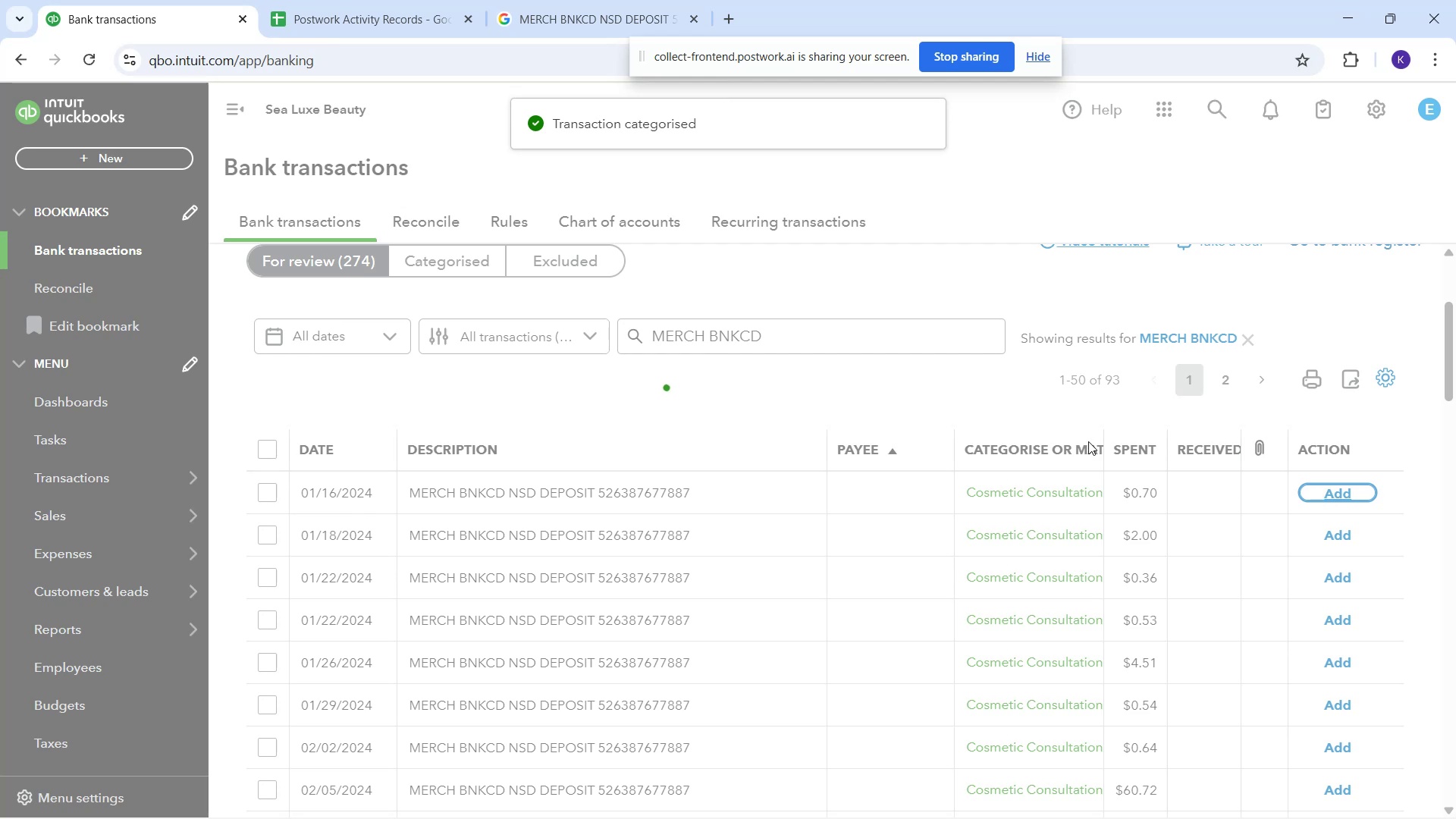 
mouse_move([860, 679])
 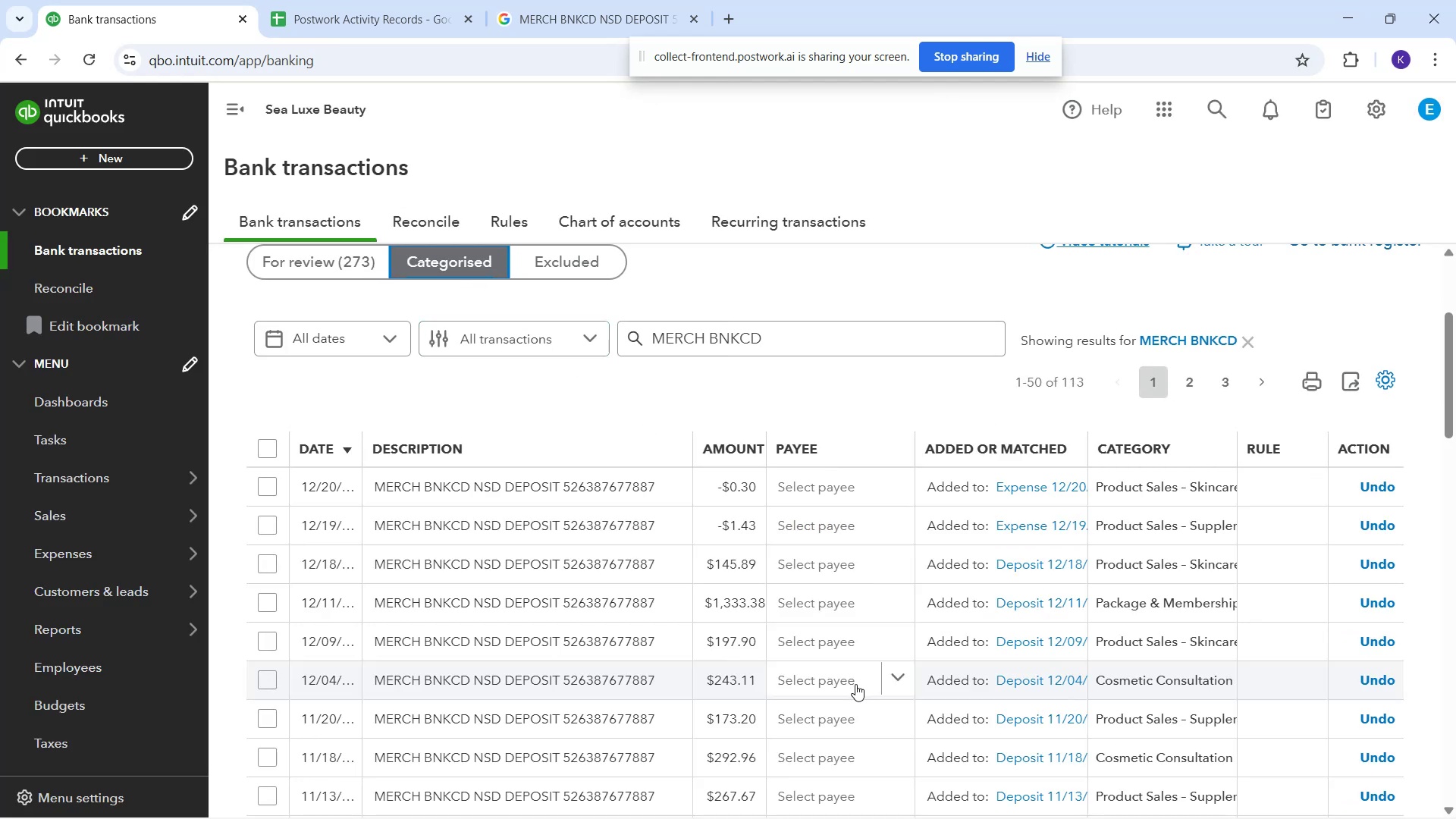 
scroll: coordinate [855, 686], scroll_direction: down, amount: 1.0
 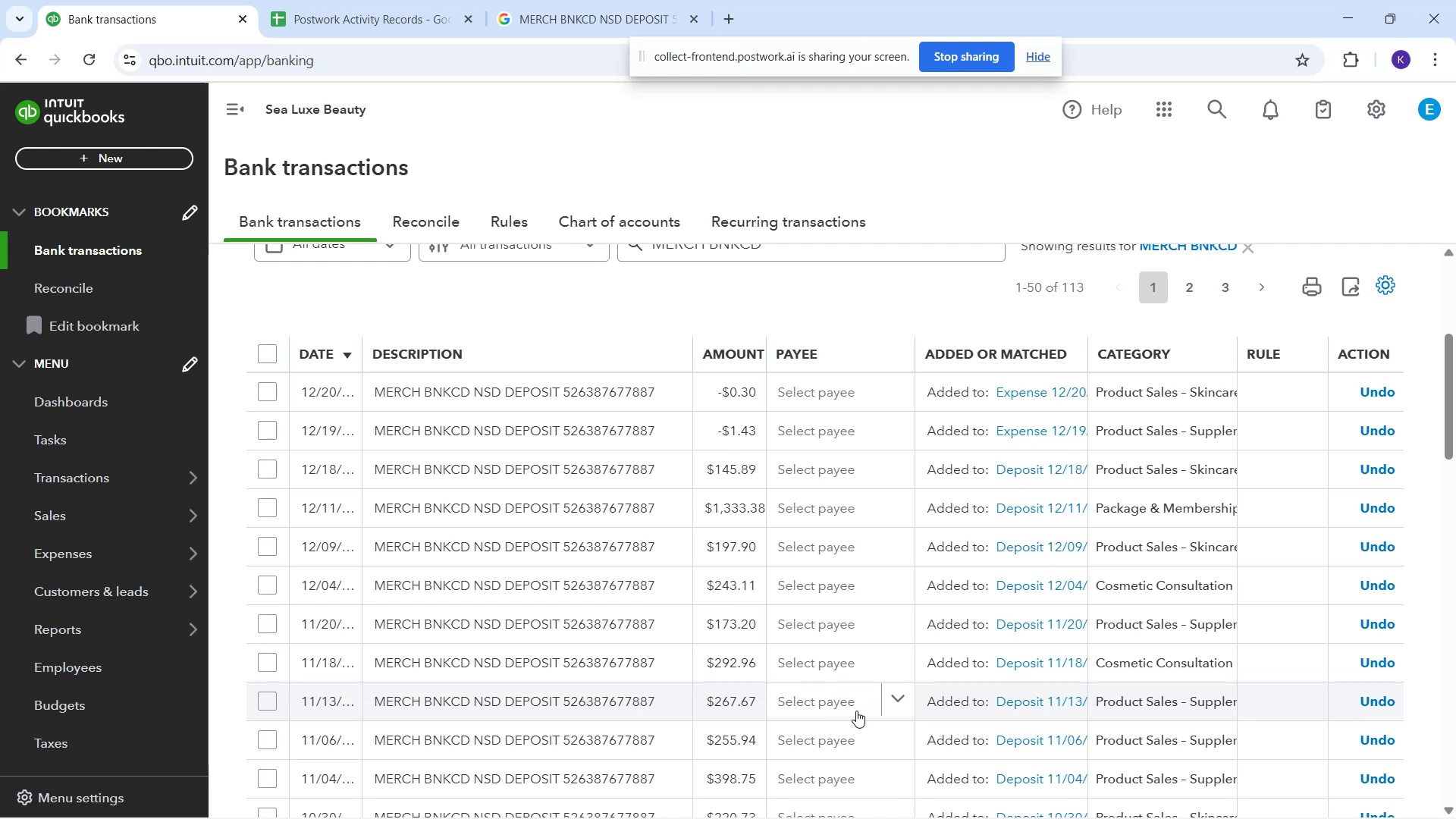 
wait(7.39)
 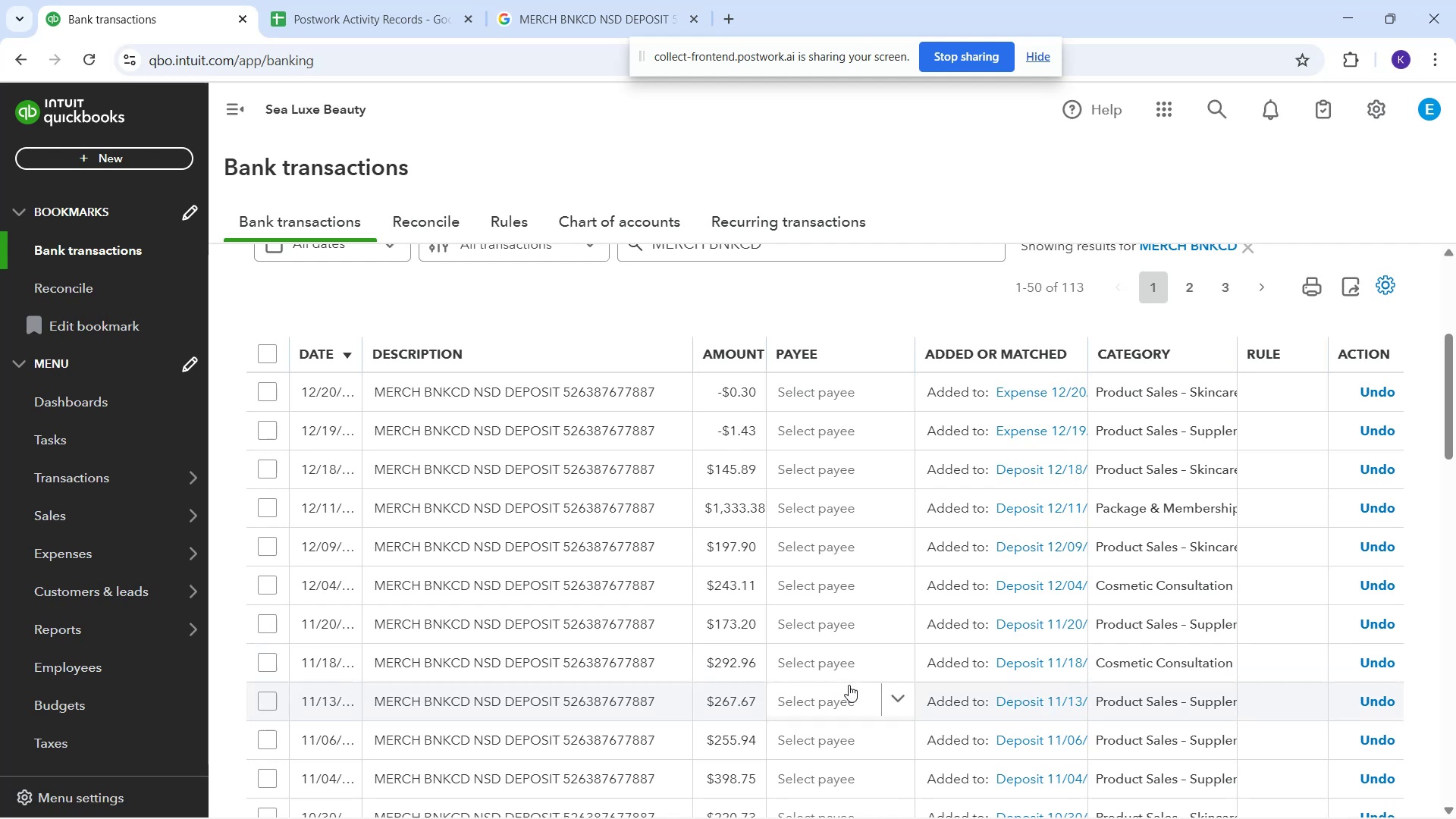 
left_click_drag(start_coordinate=[1197, 391], to_coordinate=[1201, 402])
 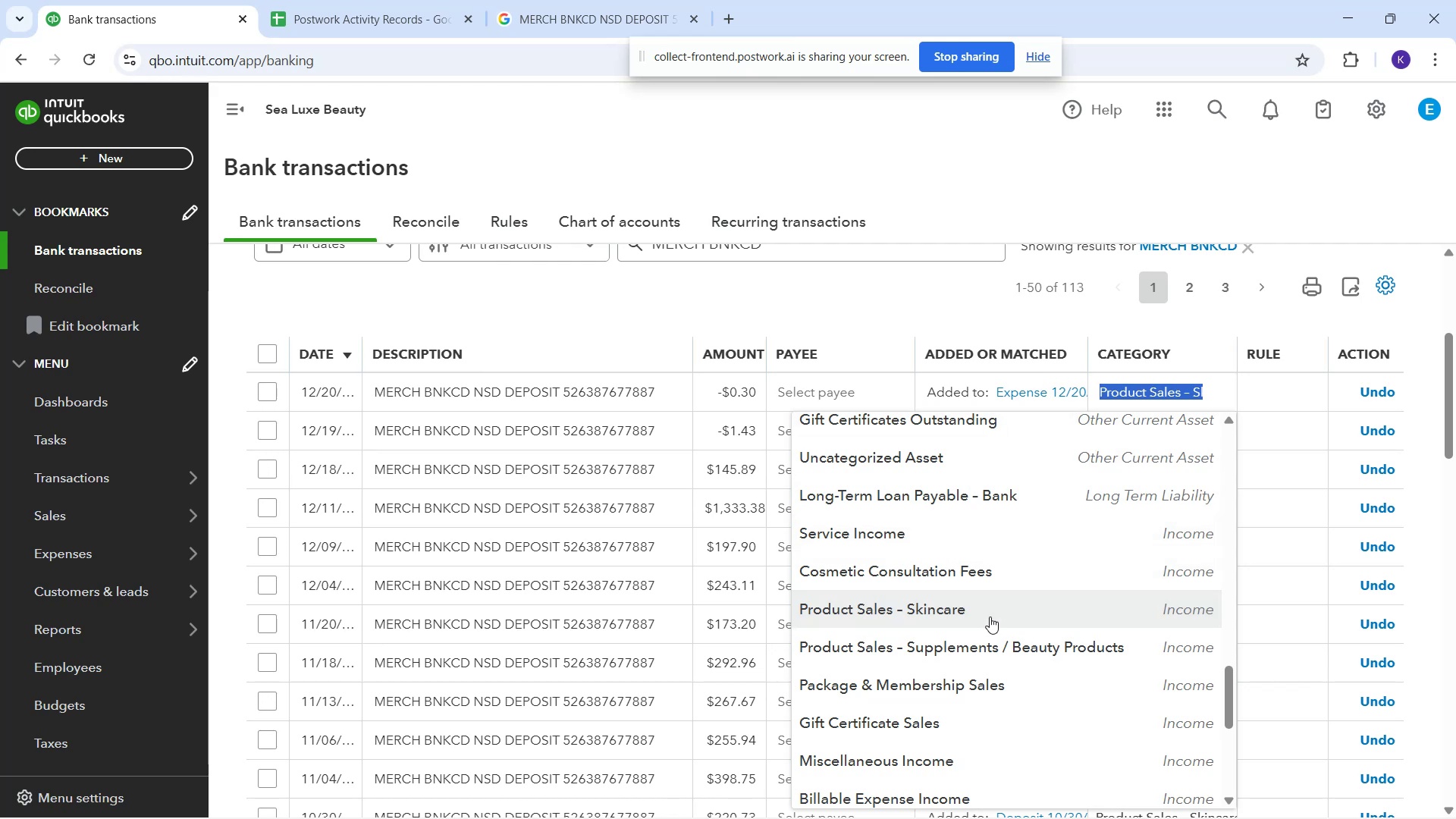 
wait(5.38)
 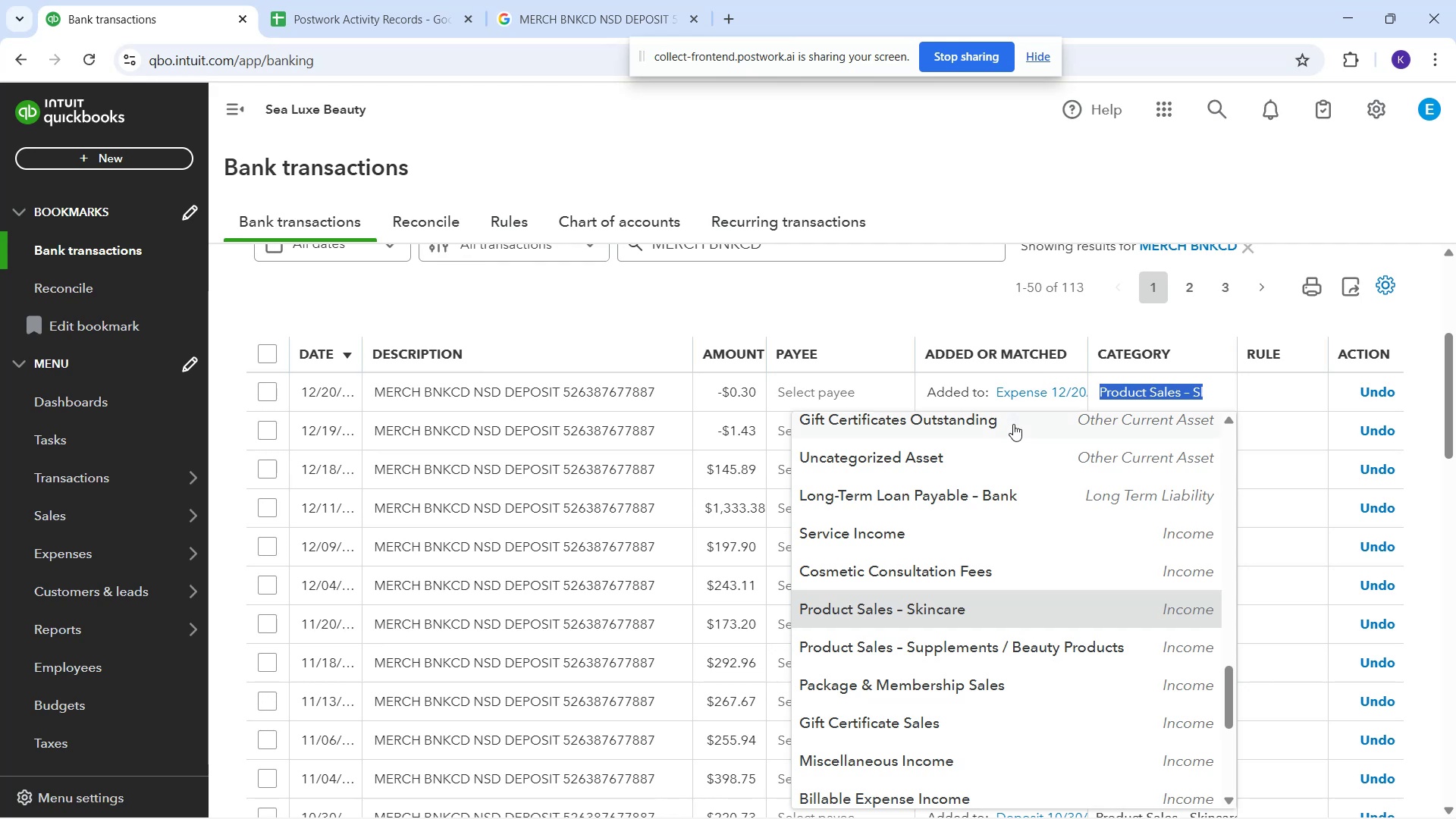 
scroll: coordinate [857, 591], scroll_direction: down, amount: 3.0
 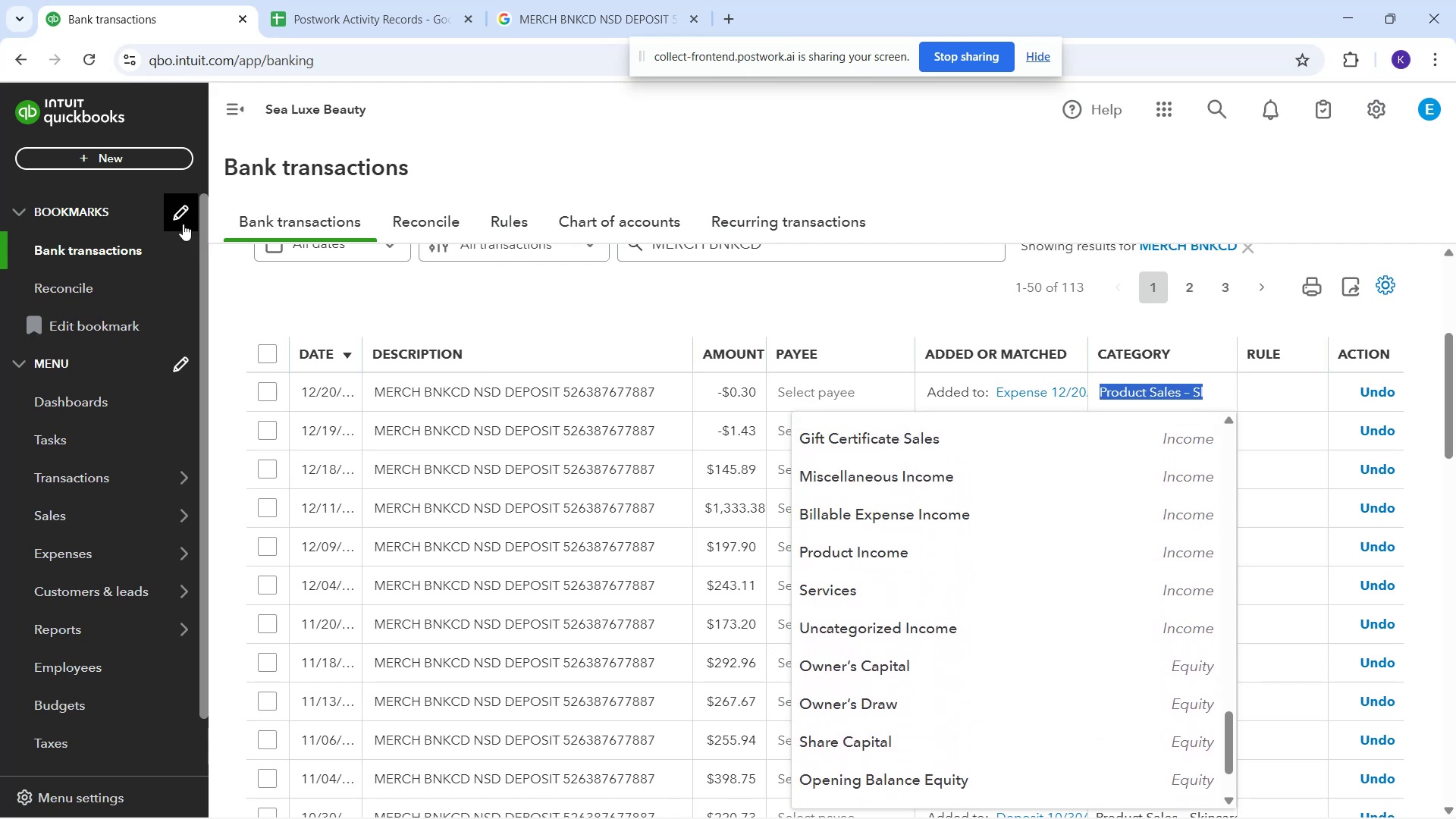 
scroll: coordinate [275, 319], scroll_direction: up, amount: 1.0
 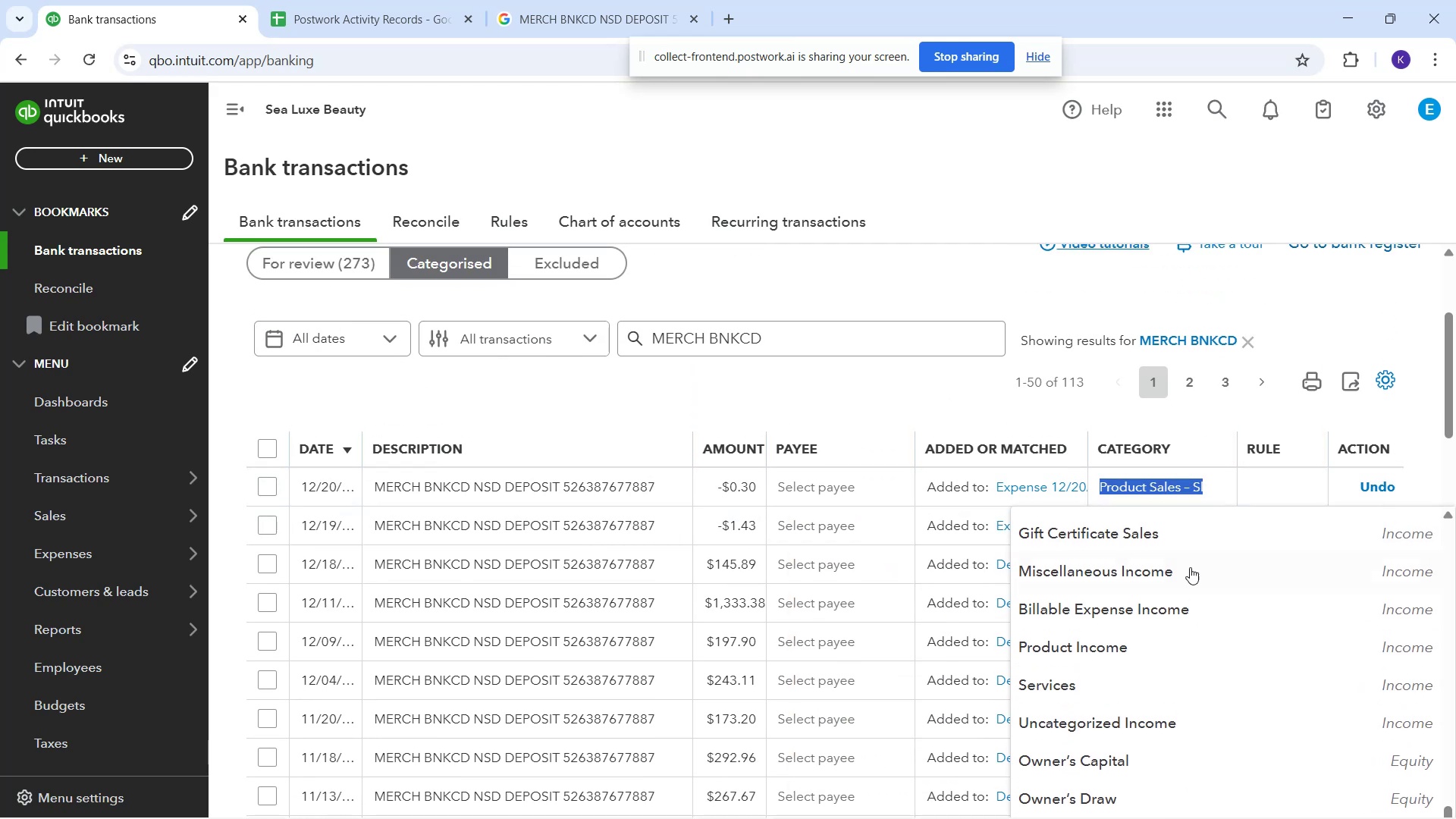 
scroll: coordinate [935, 625], scroll_direction: down, amount: 10.0
 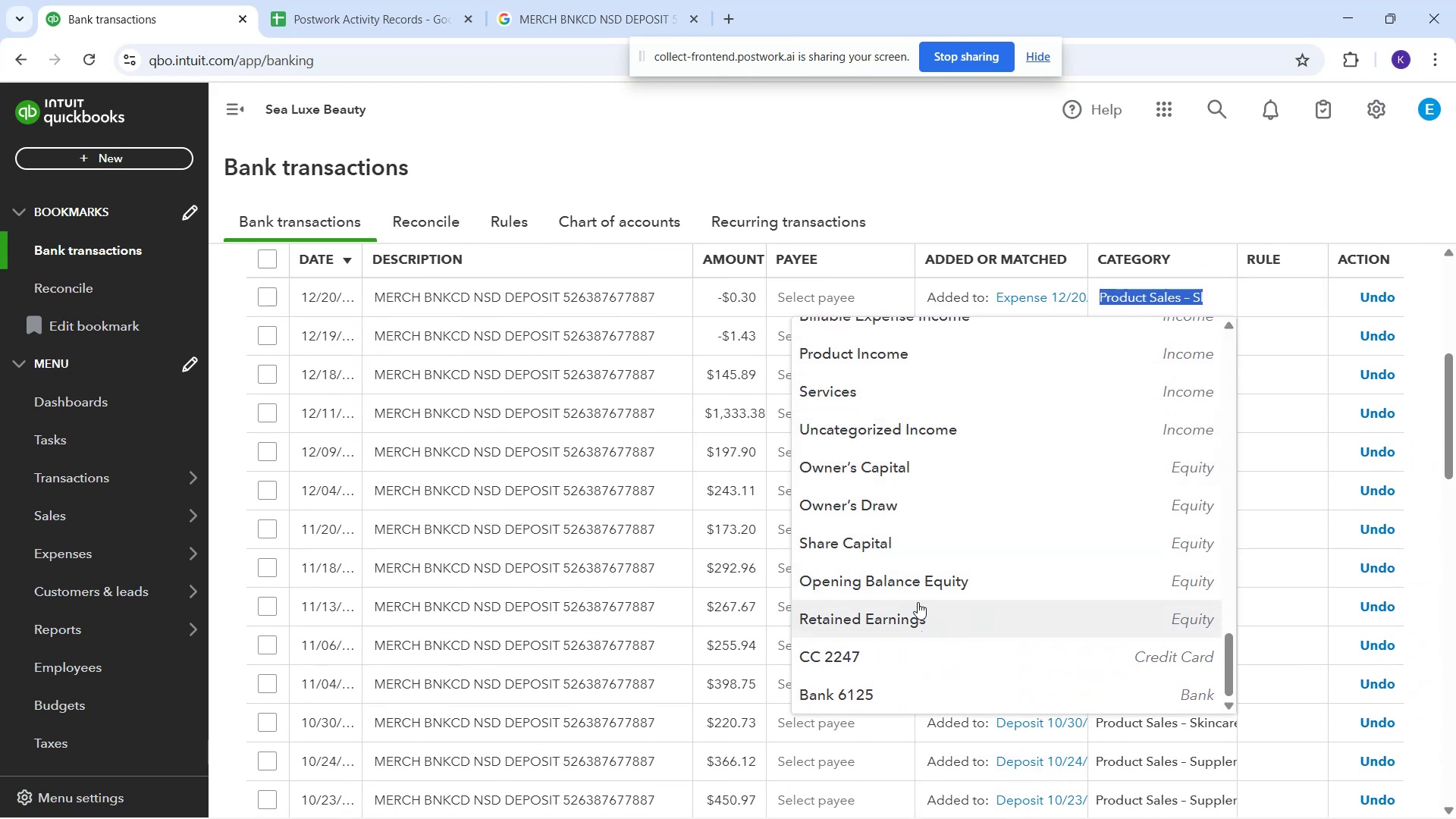 
scroll: coordinate [916, 590], scroll_direction: up, amount: 5.0
 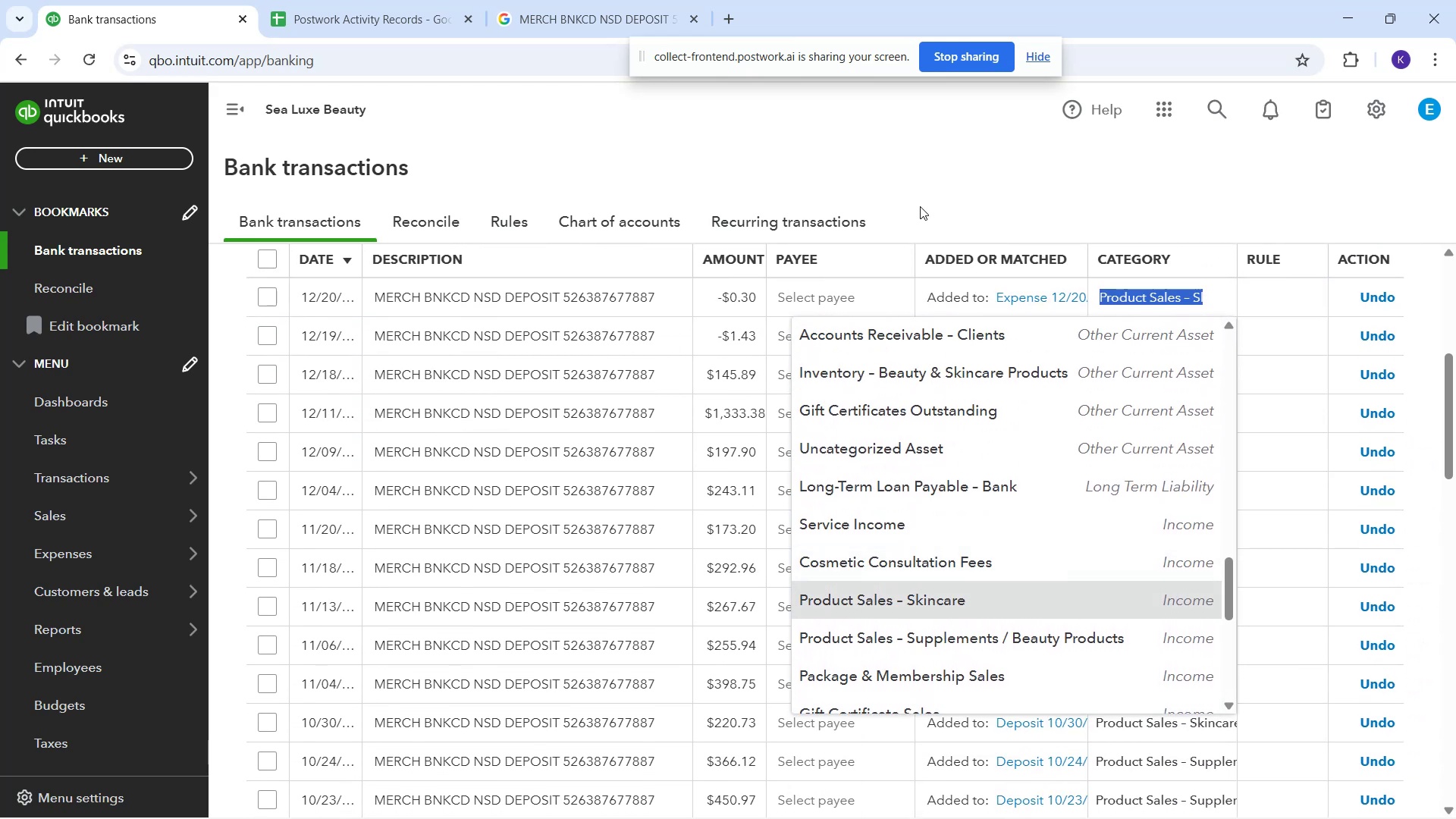 
left_click([920, 206])
 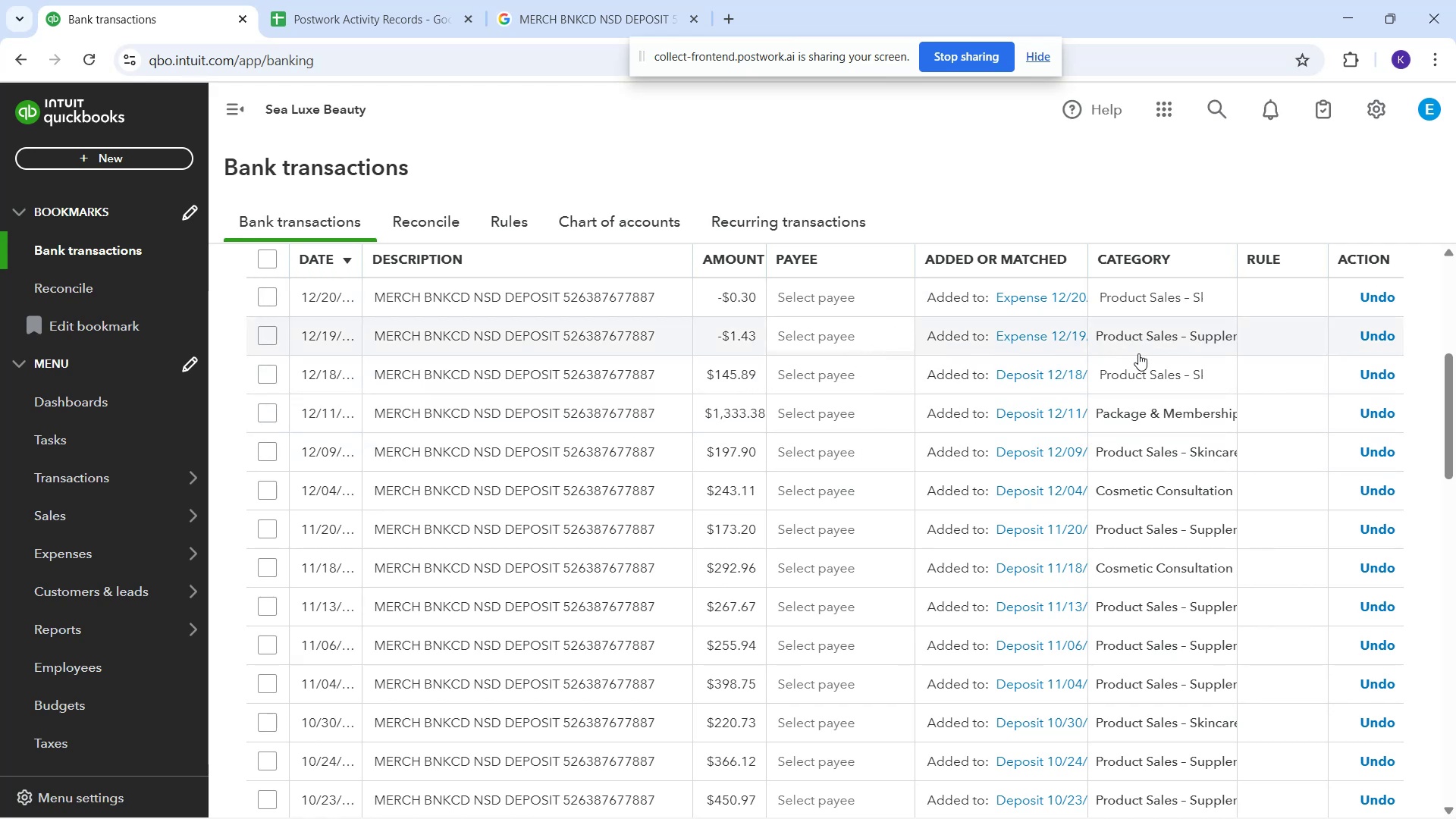 
mouse_move([1199, 349])
 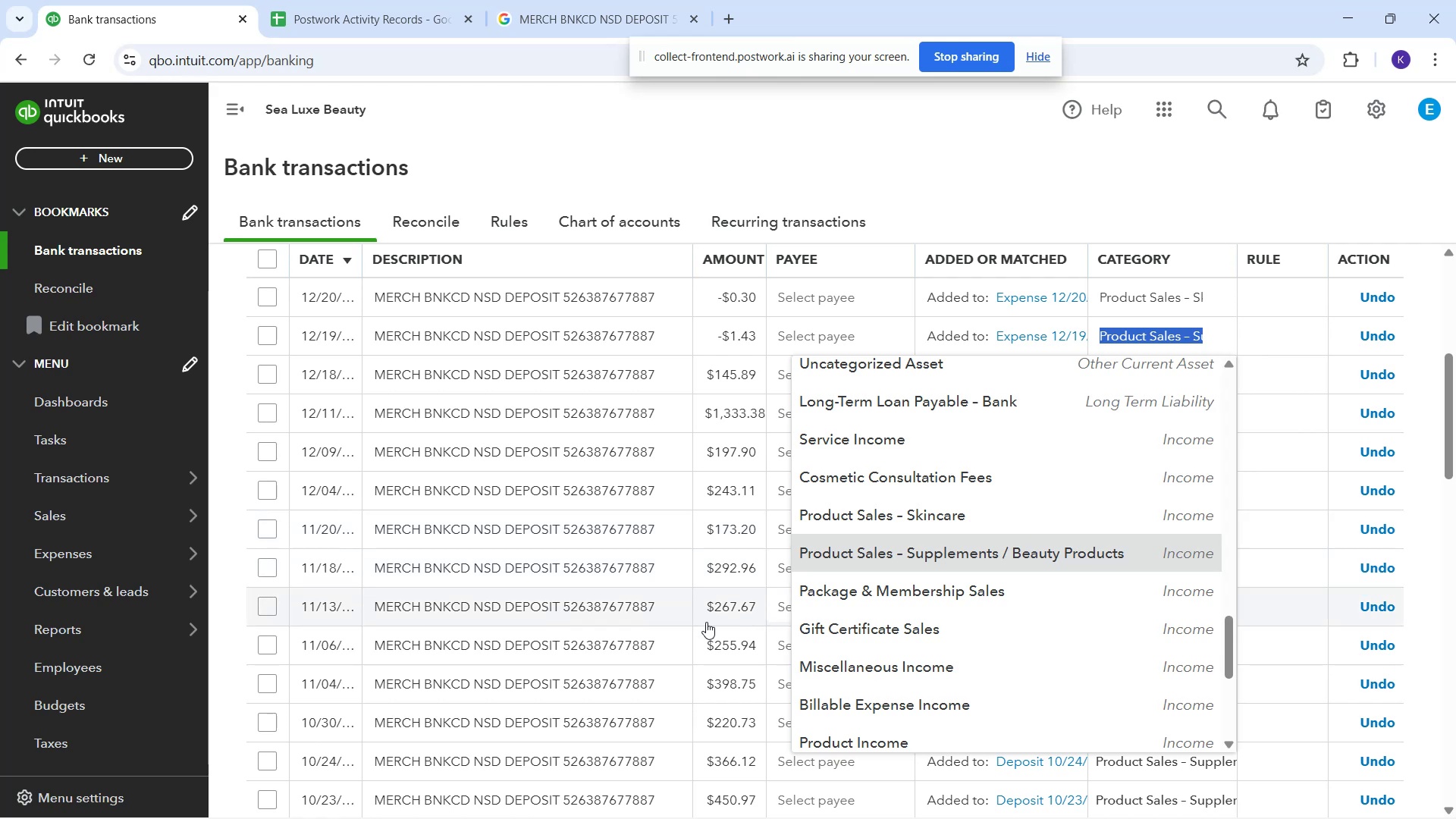 
wait(6.81)
 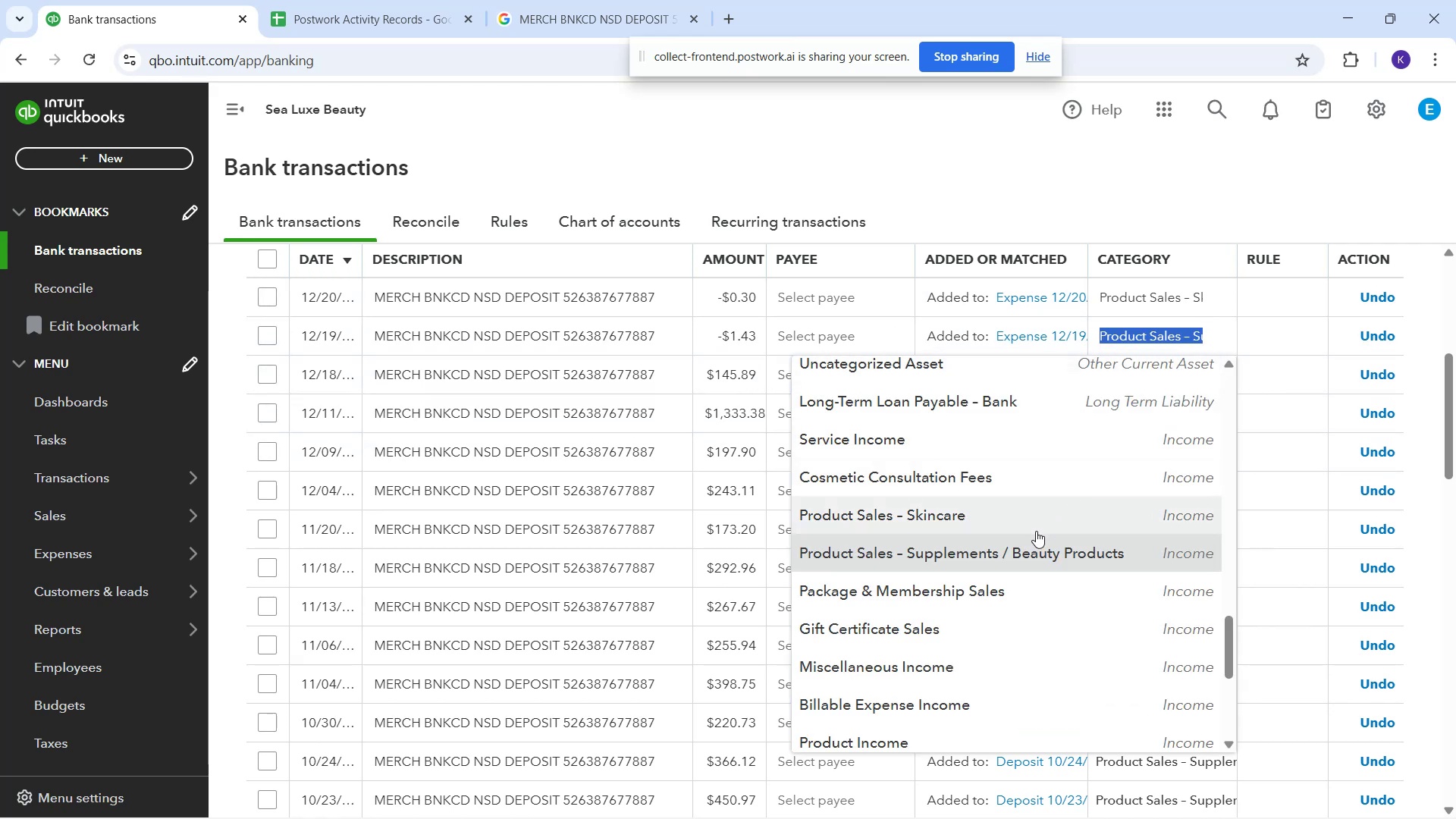 
left_click([651, 772])
 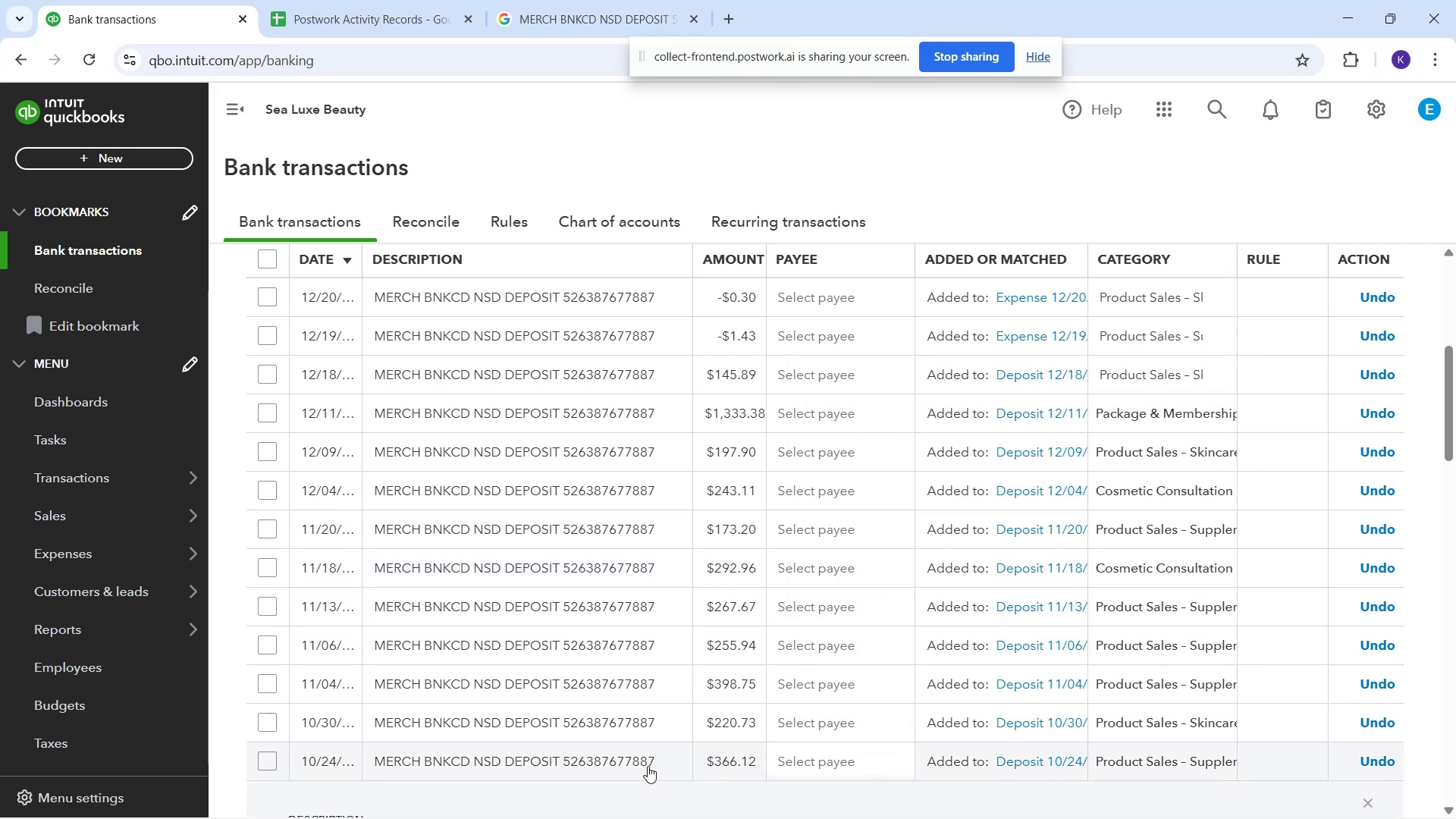 
scroll: coordinate [666, 657], scroll_direction: down, amount: 6.0
 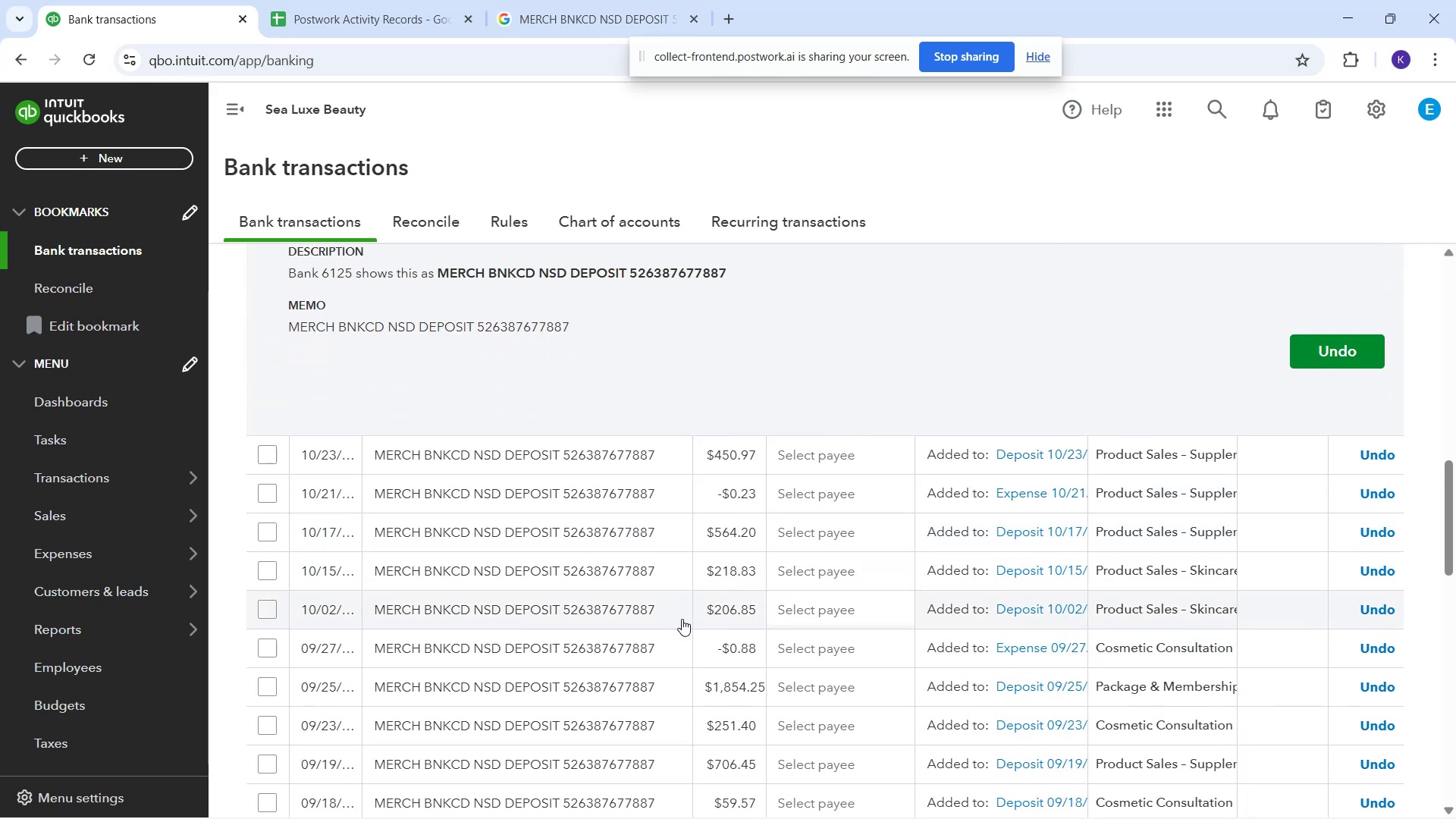 
wait(9.0)
 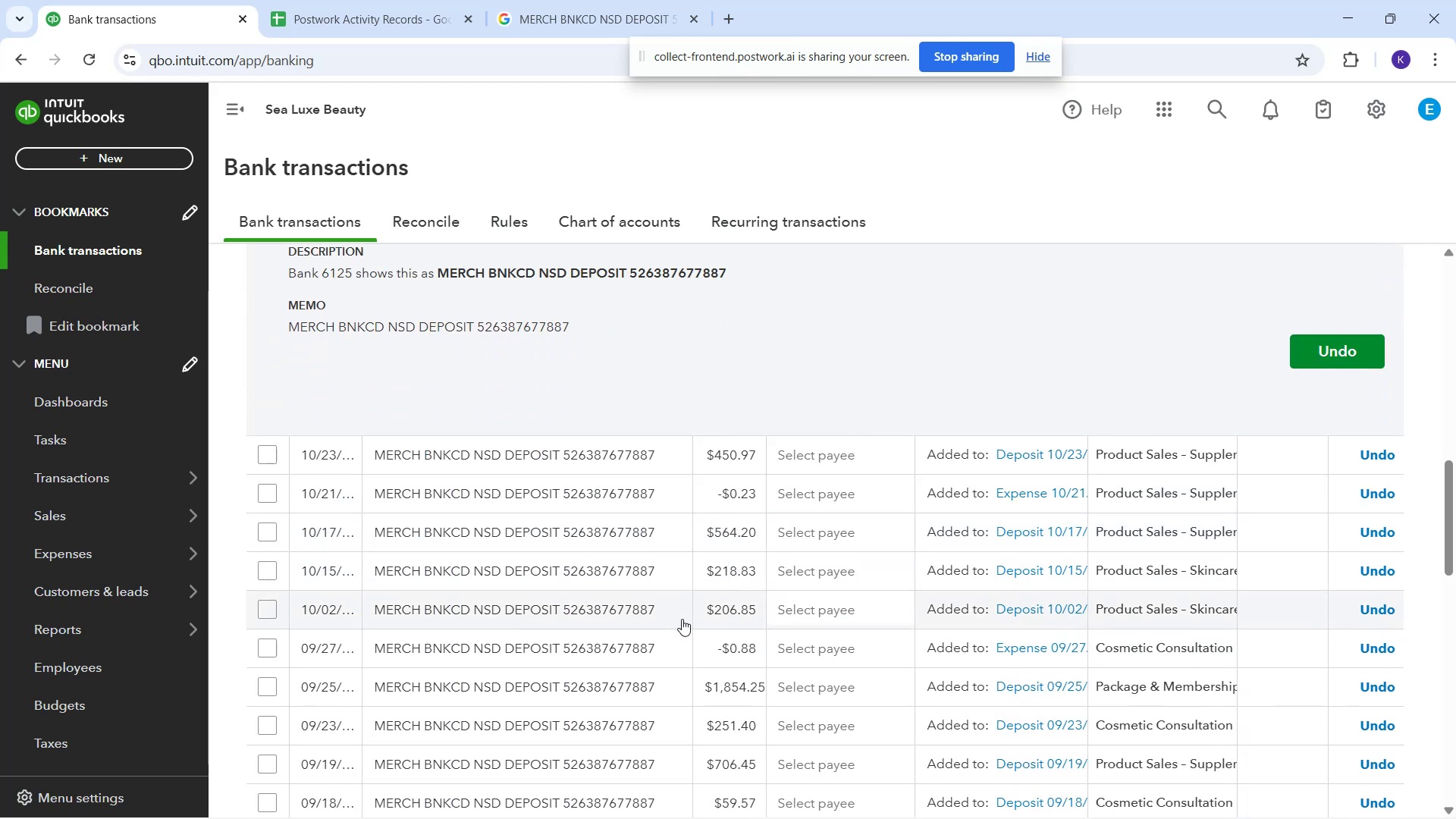 
scroll: coordinate [664, 579], scroll_direction: up, amount: 9.0
 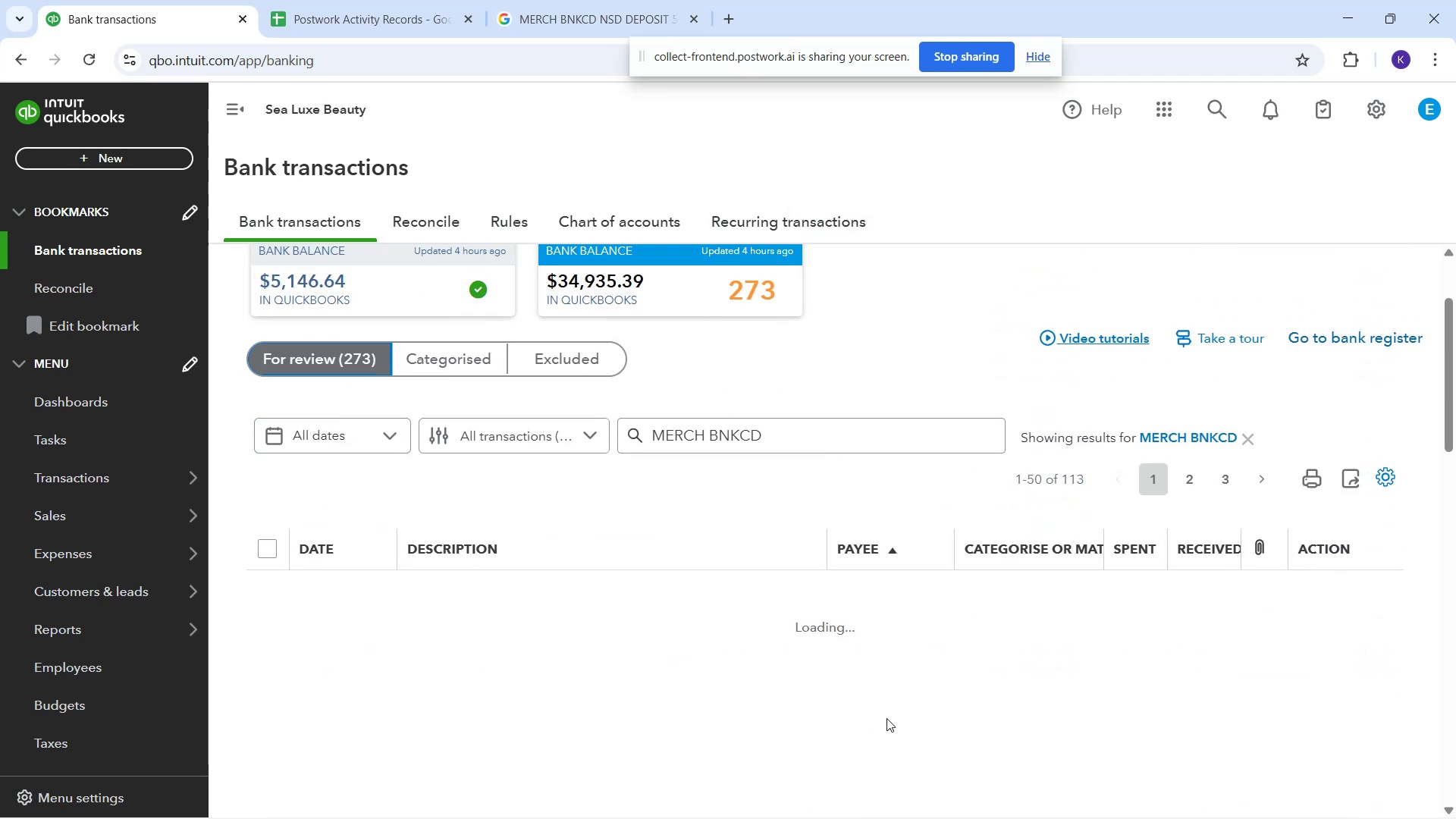 
scroll: coordinate [1139, 628], scroll_direction: down, amount: 1.0
 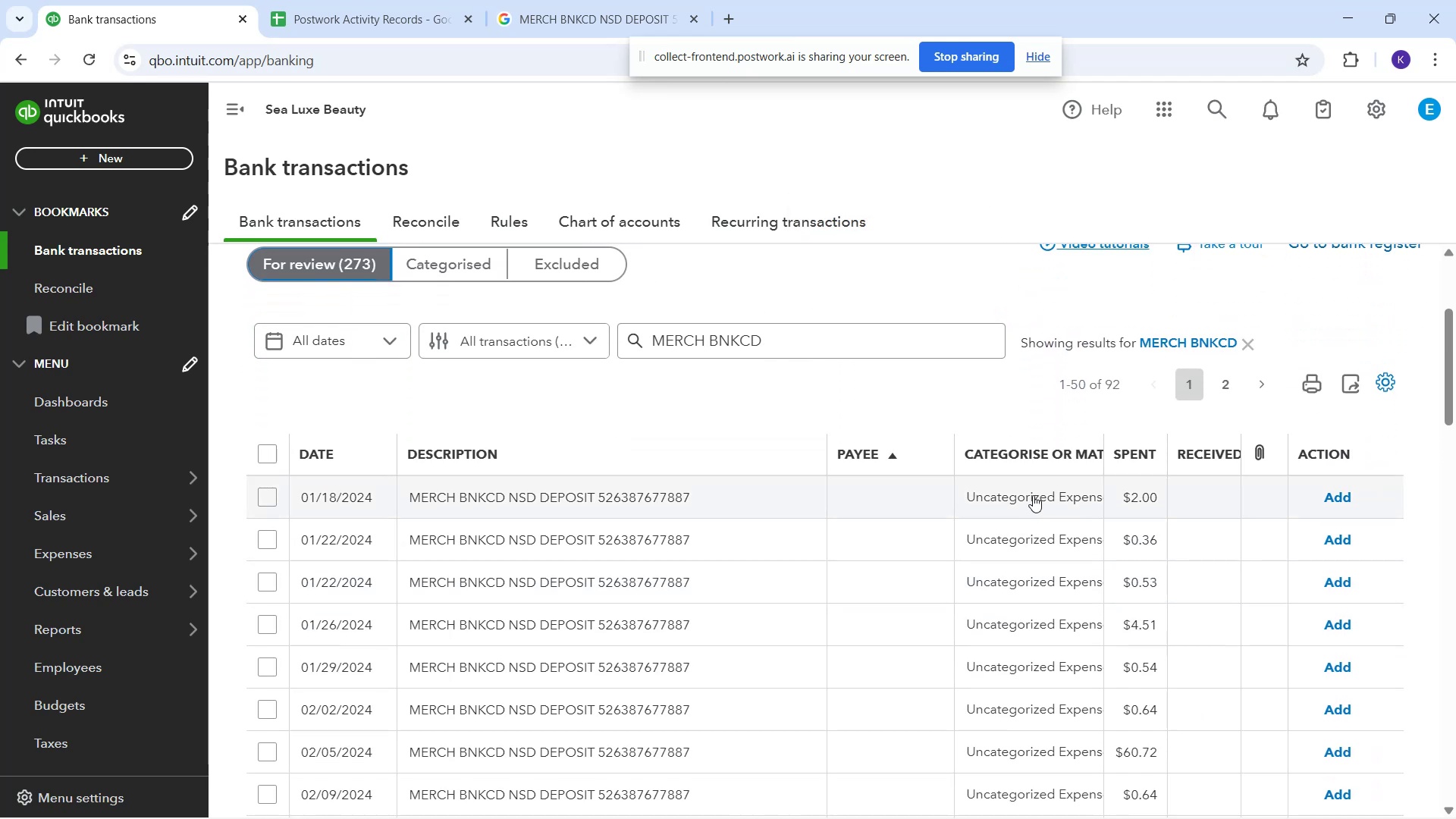 
left_click([1028, 495])
 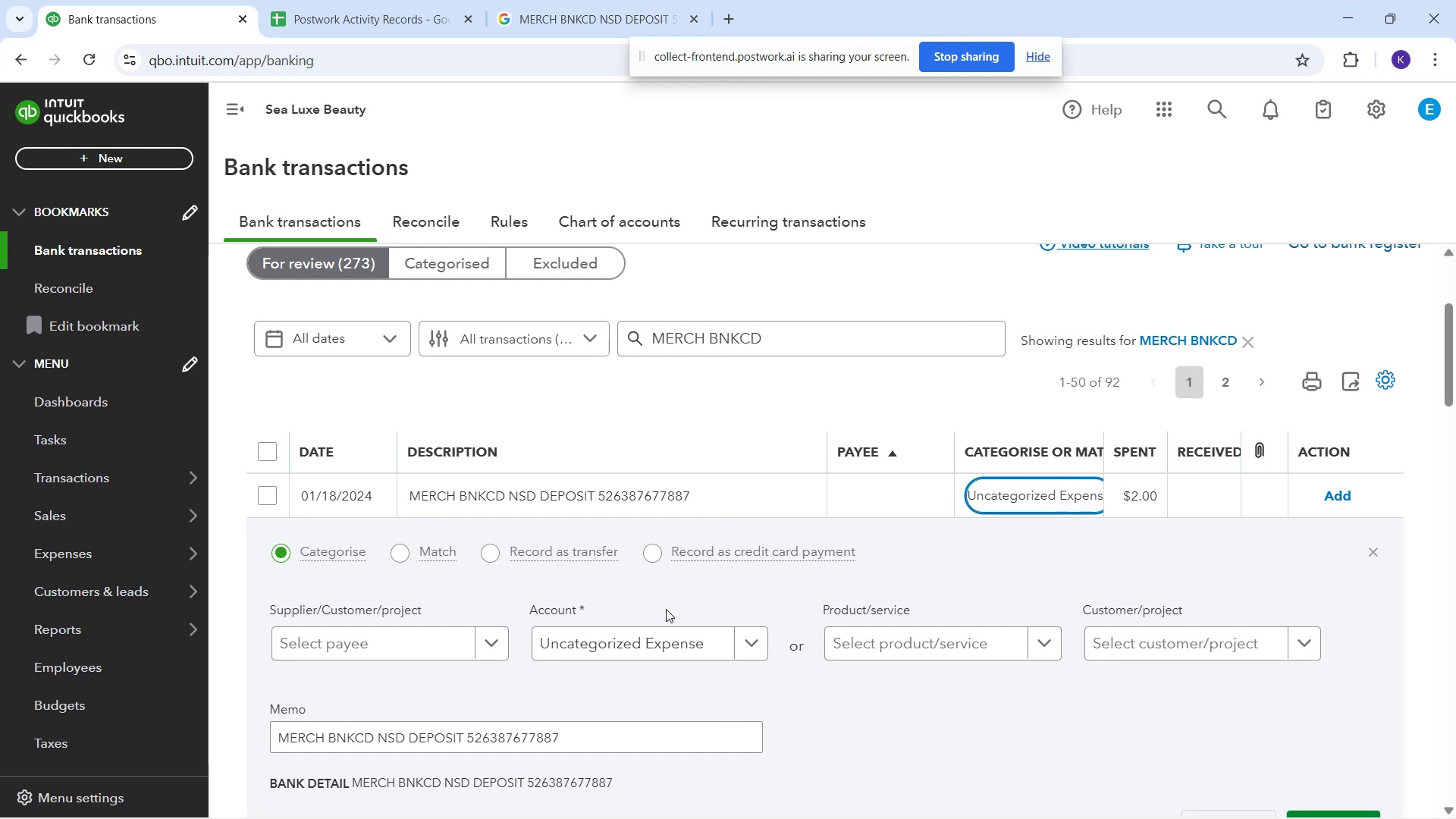 
left_click_drag(start_coordinate=[616, 654], to_coordinate=[610, 655])
 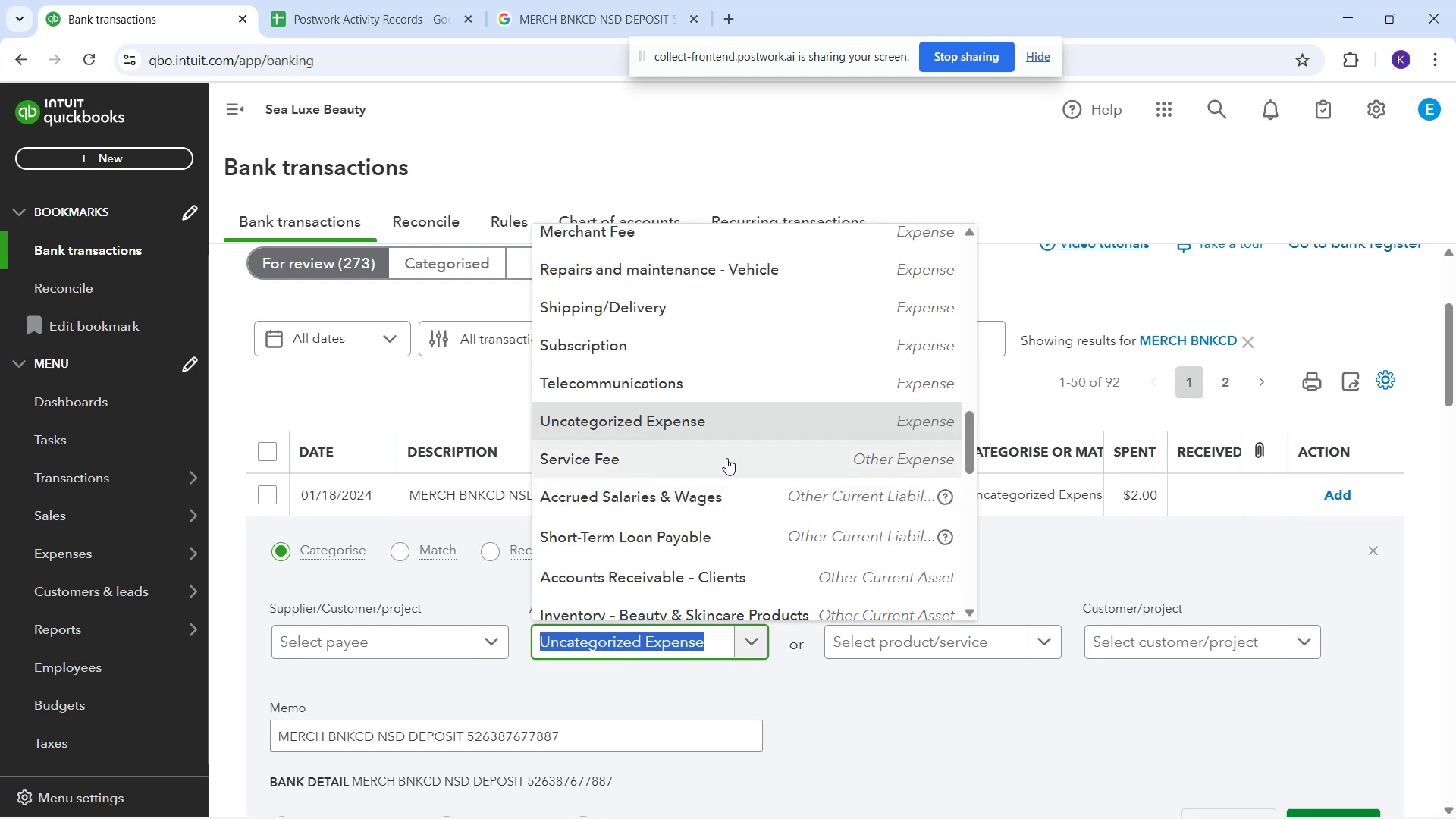 
key(P)
 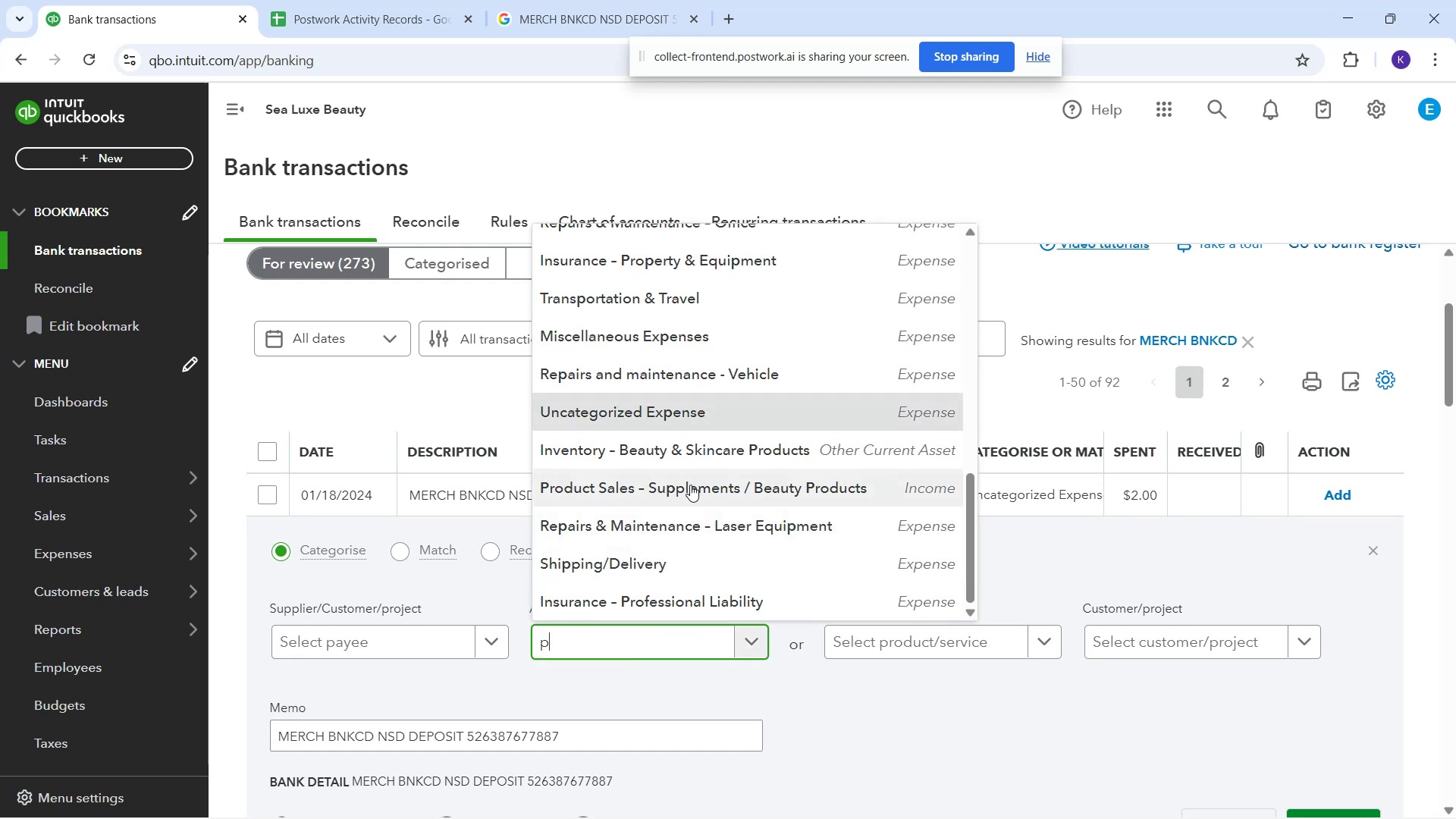 
wait(8.73)
 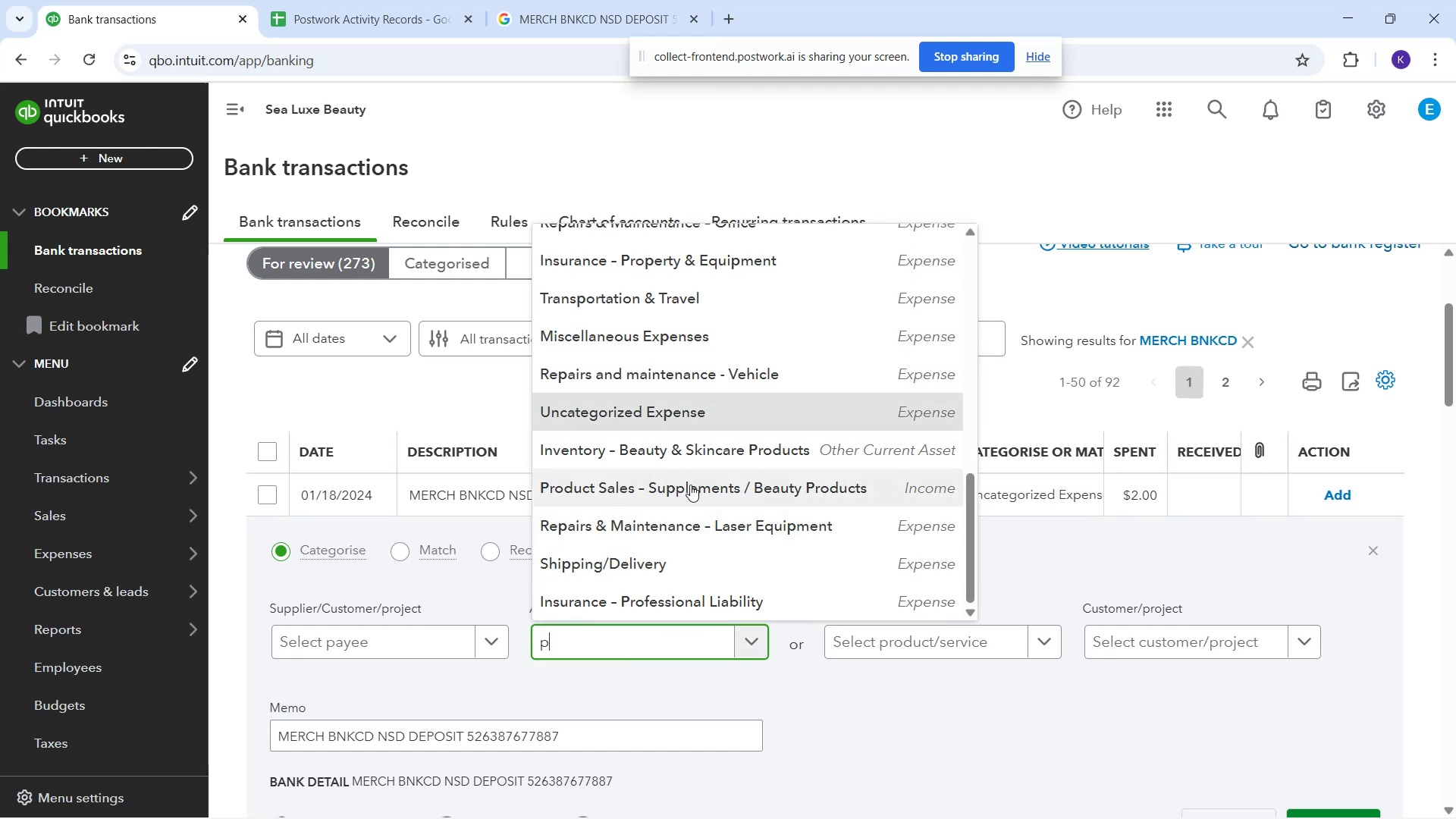 
scroll: coordinate [686, 545], scroll_direction: down, amount: 4.0
 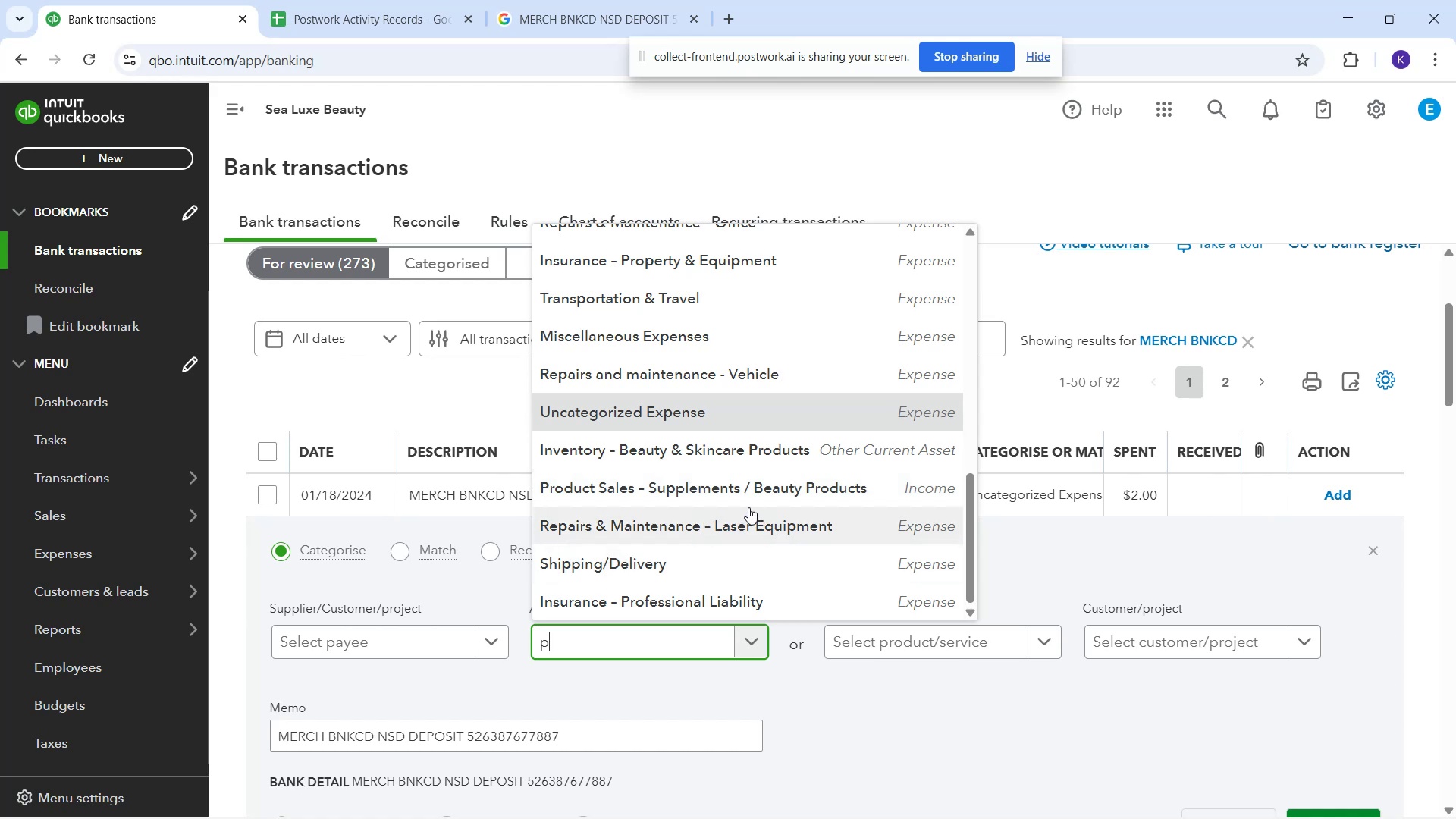 
key(Backspace)
key(Backspace)
key(Backspace)
key(Backspace)
type(exp)
key(Backspace)
key(Backspace)
key(Backspace)
key(Backspace)
 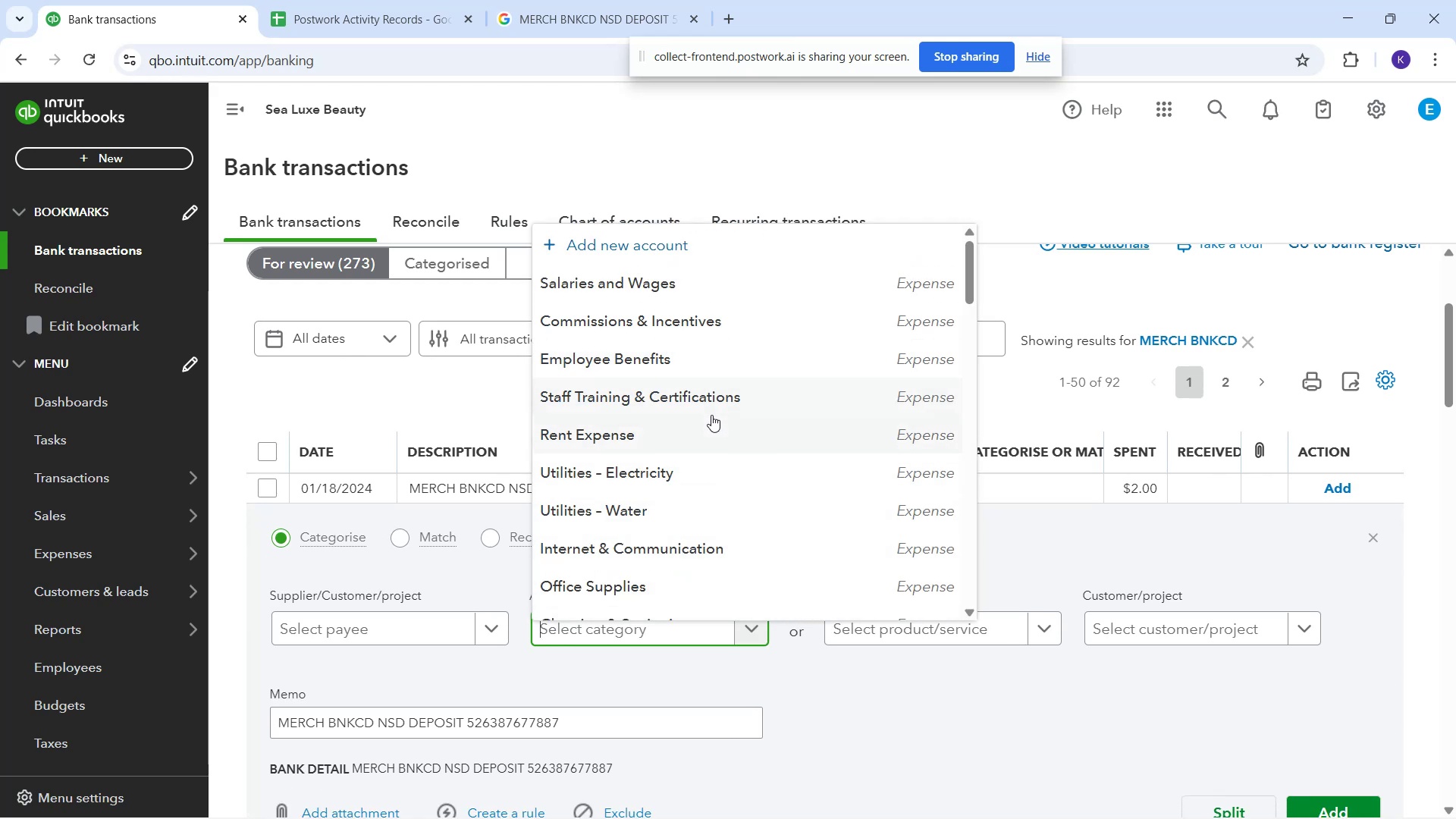 
wait(5.76)
 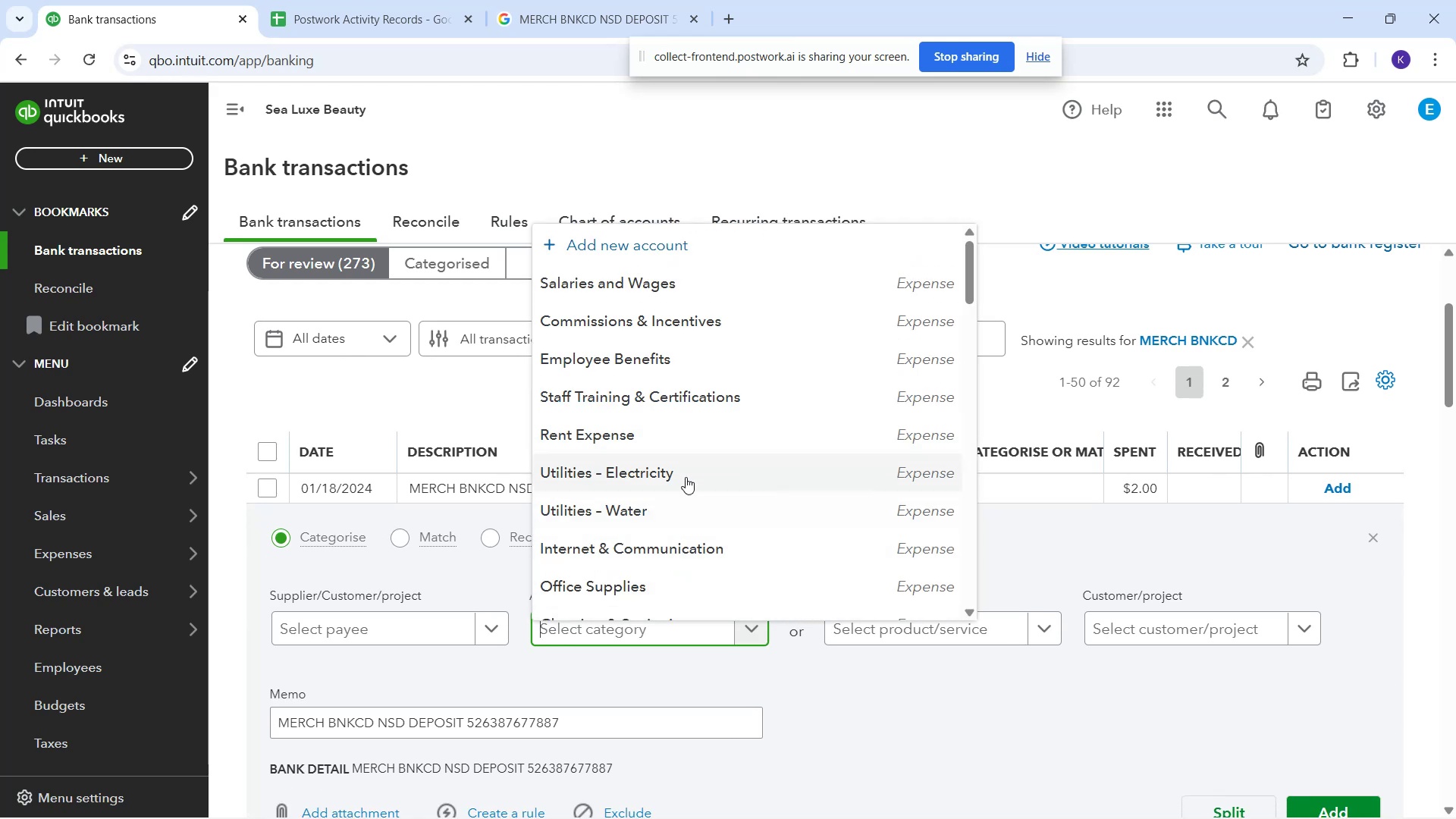 
scroll: coordinate [734, 529], scroll_direction: down, amount: 4.0
 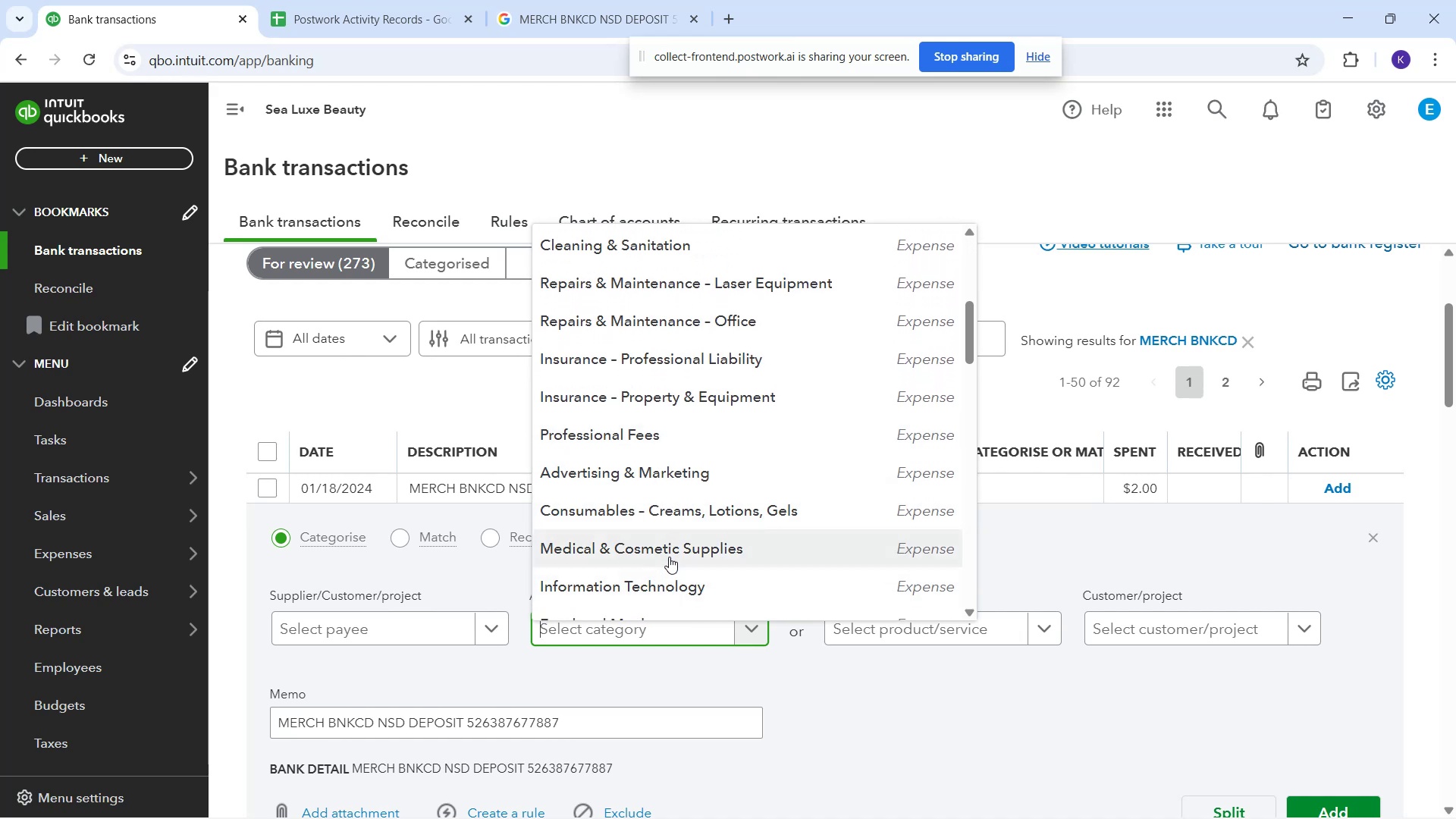 
wait(5.02)
 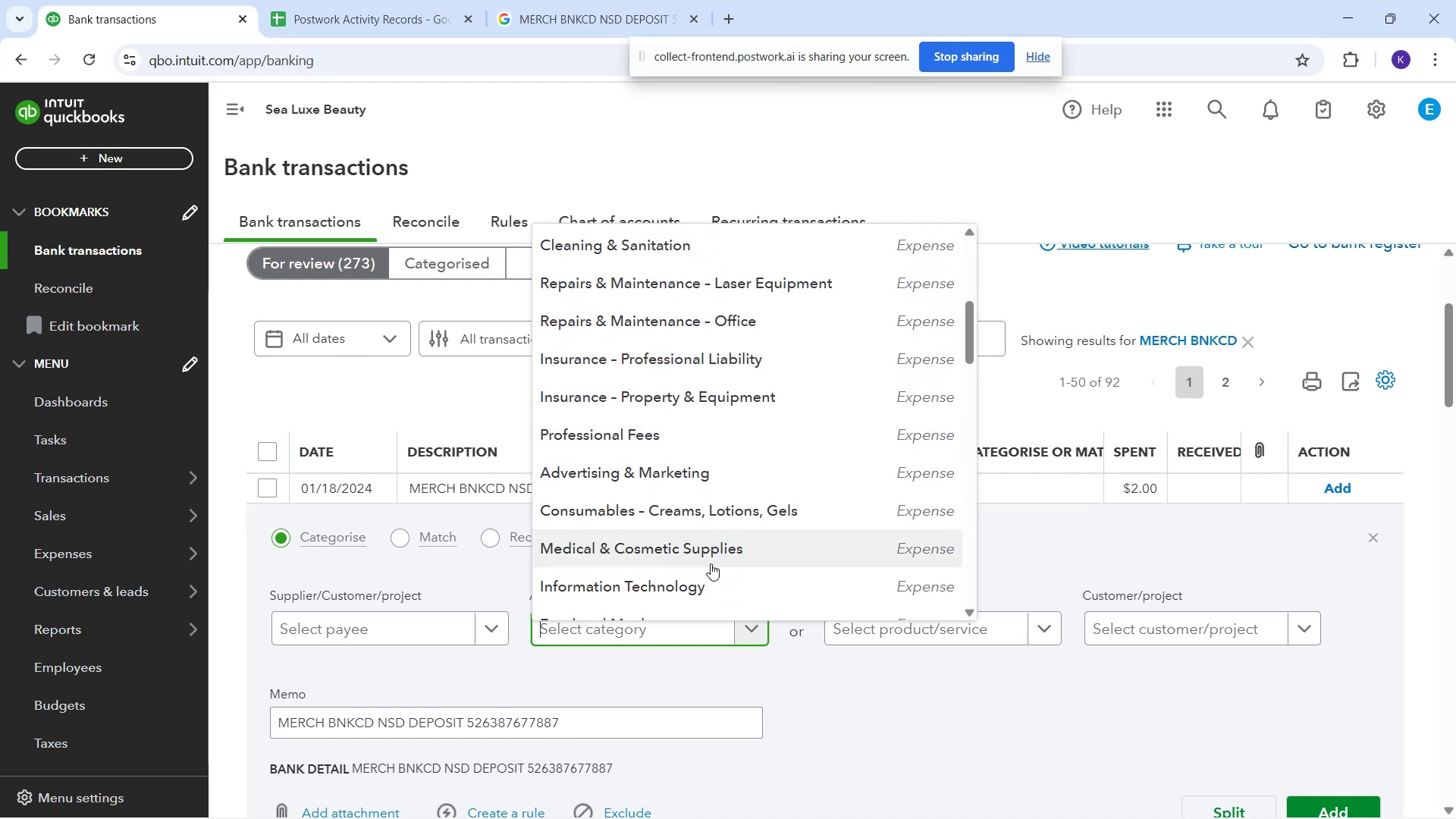 
mouse_move([685, 525])
 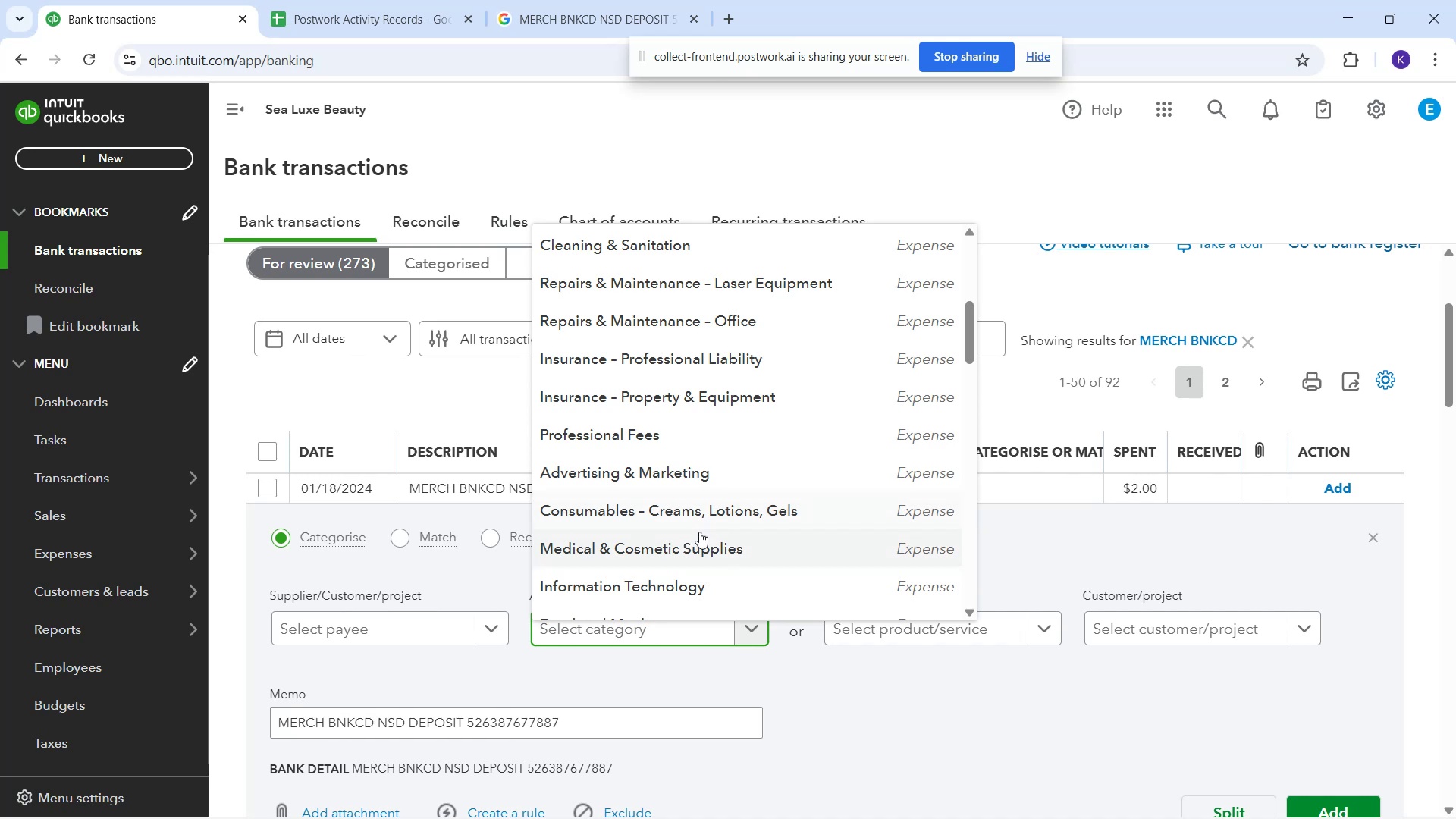 
scroll: coordinate [777, 448], scroll_direction: down, amount: 3.0
 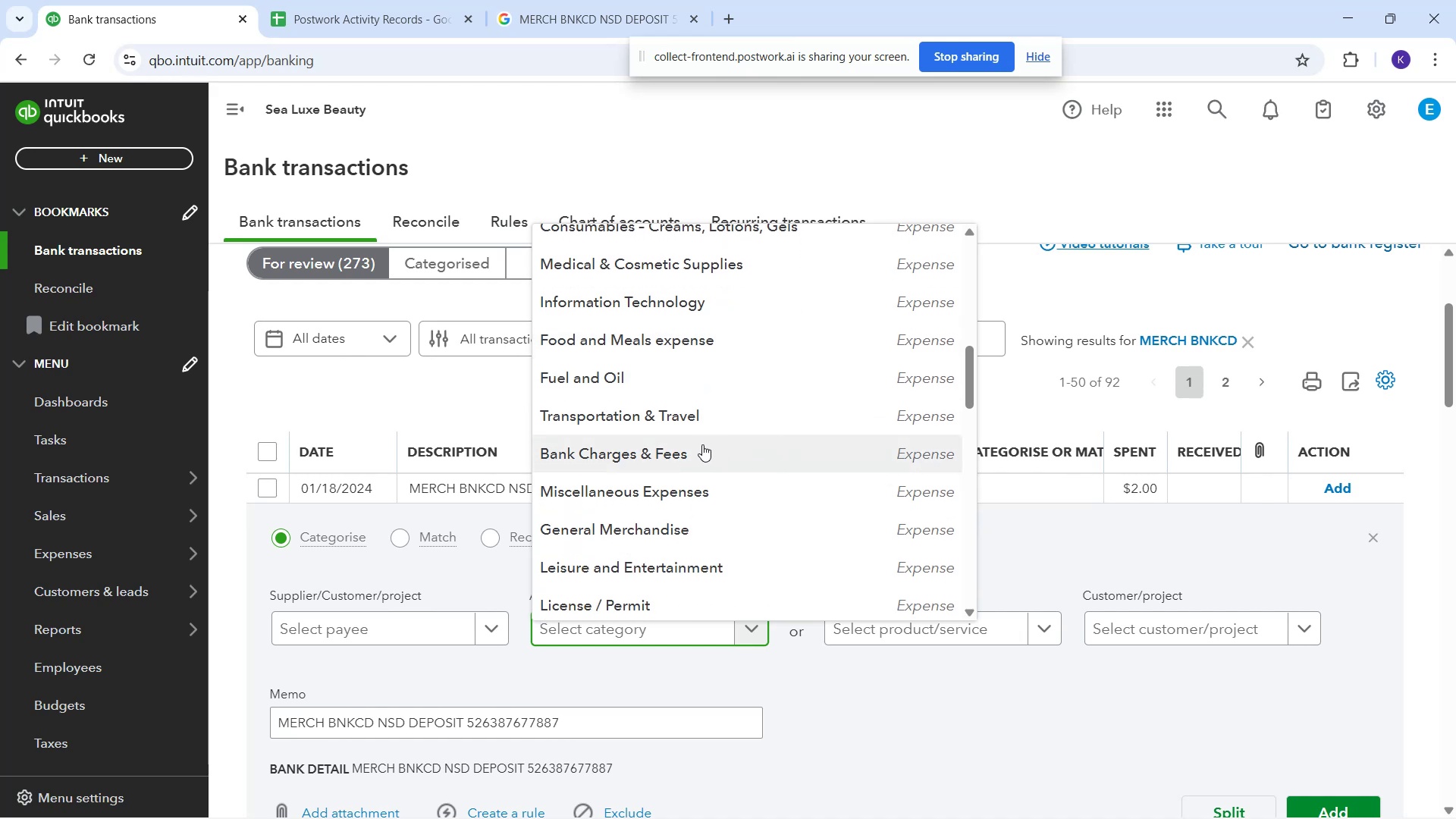 
wait(5.94)
 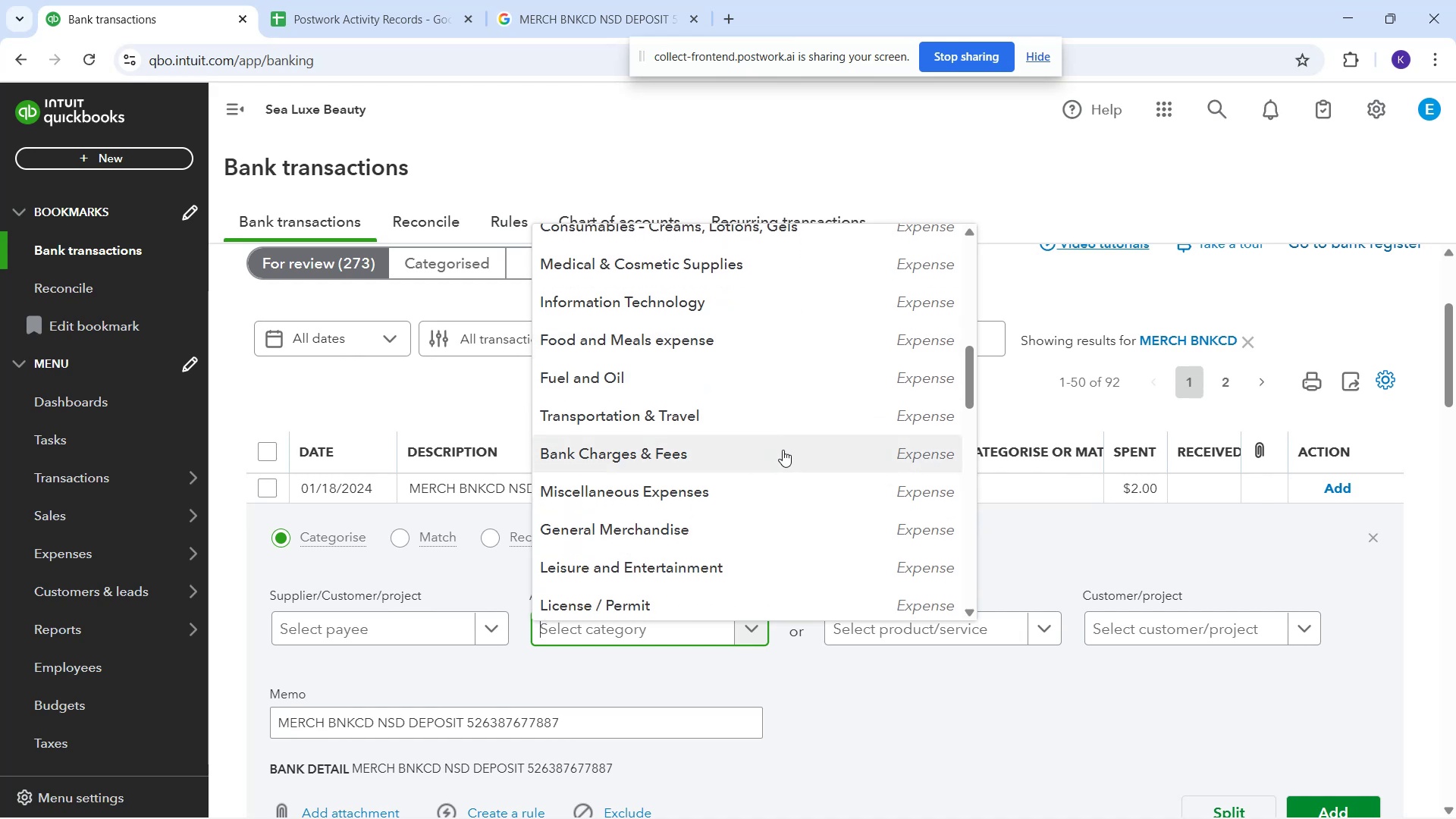 
scroll: coordinate [695, 478], scroll_direction: down, amount: 5.0
 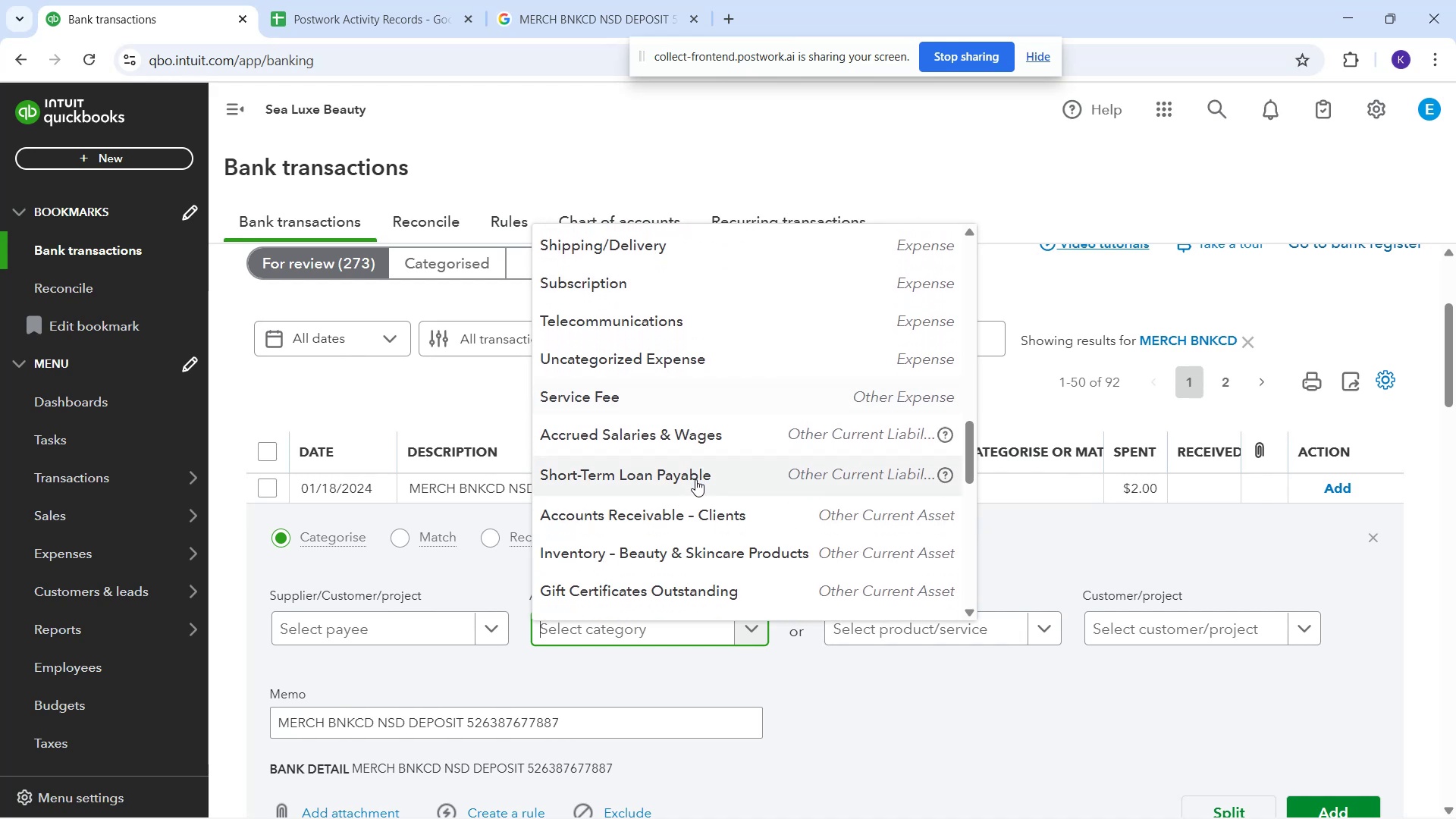 
scroll: coordinate [696, 480], scroll_direction: down, amount: 3.0
 